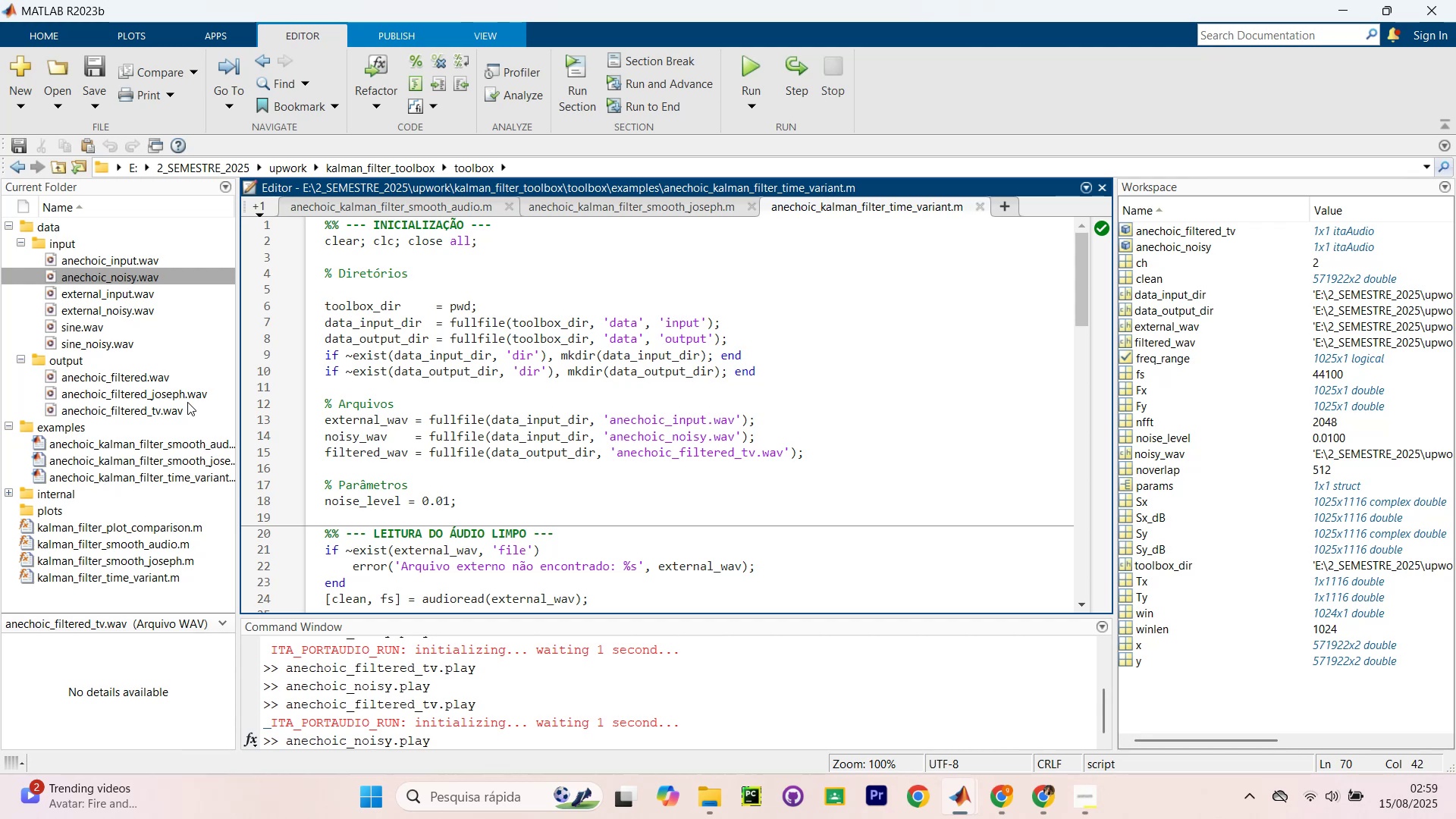 
left_click([447, 505])
 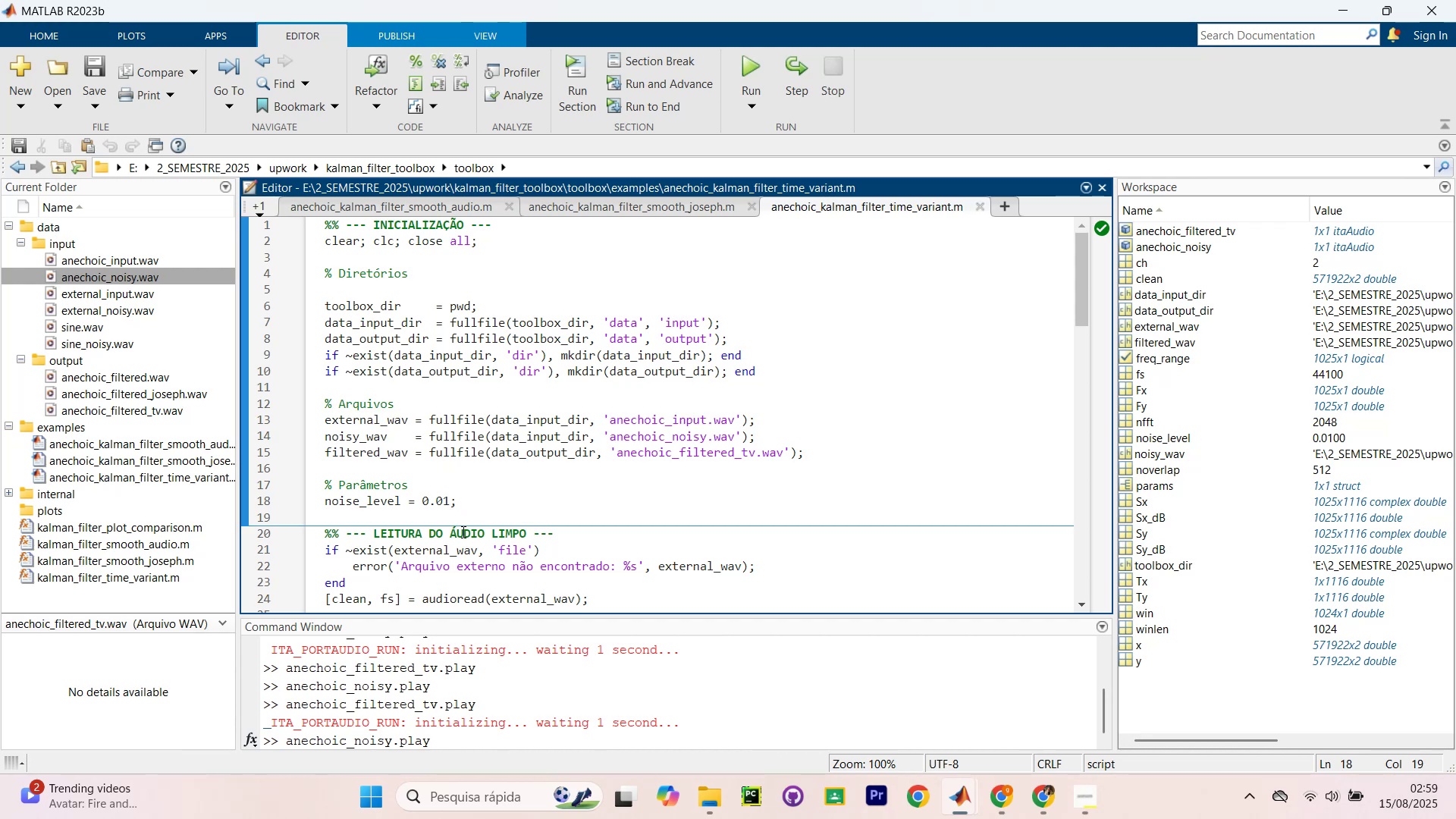 
key(Backspace)
key(Backspace)
type(00)
key(Backspace)
 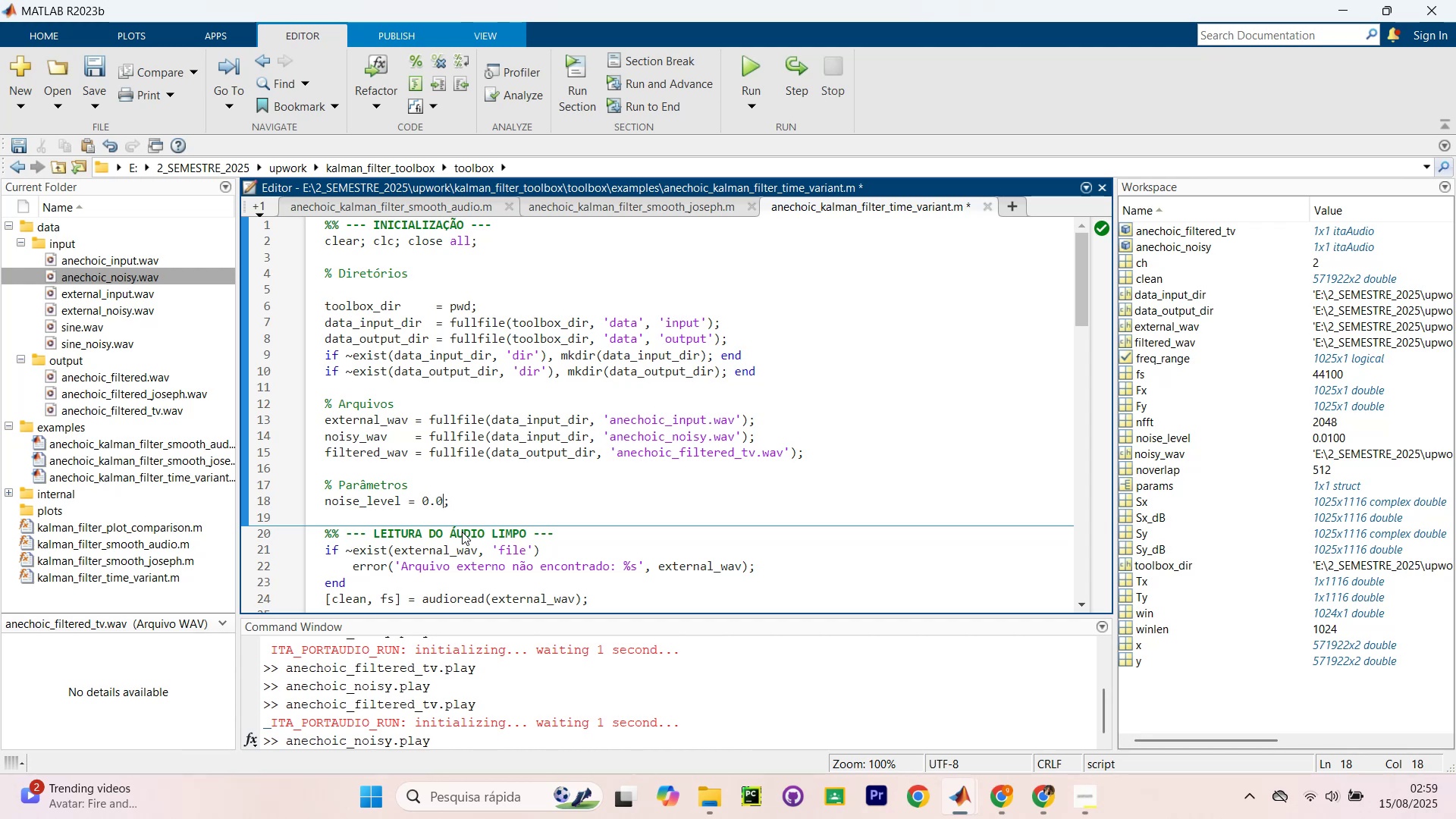 
key(Control+Y)
 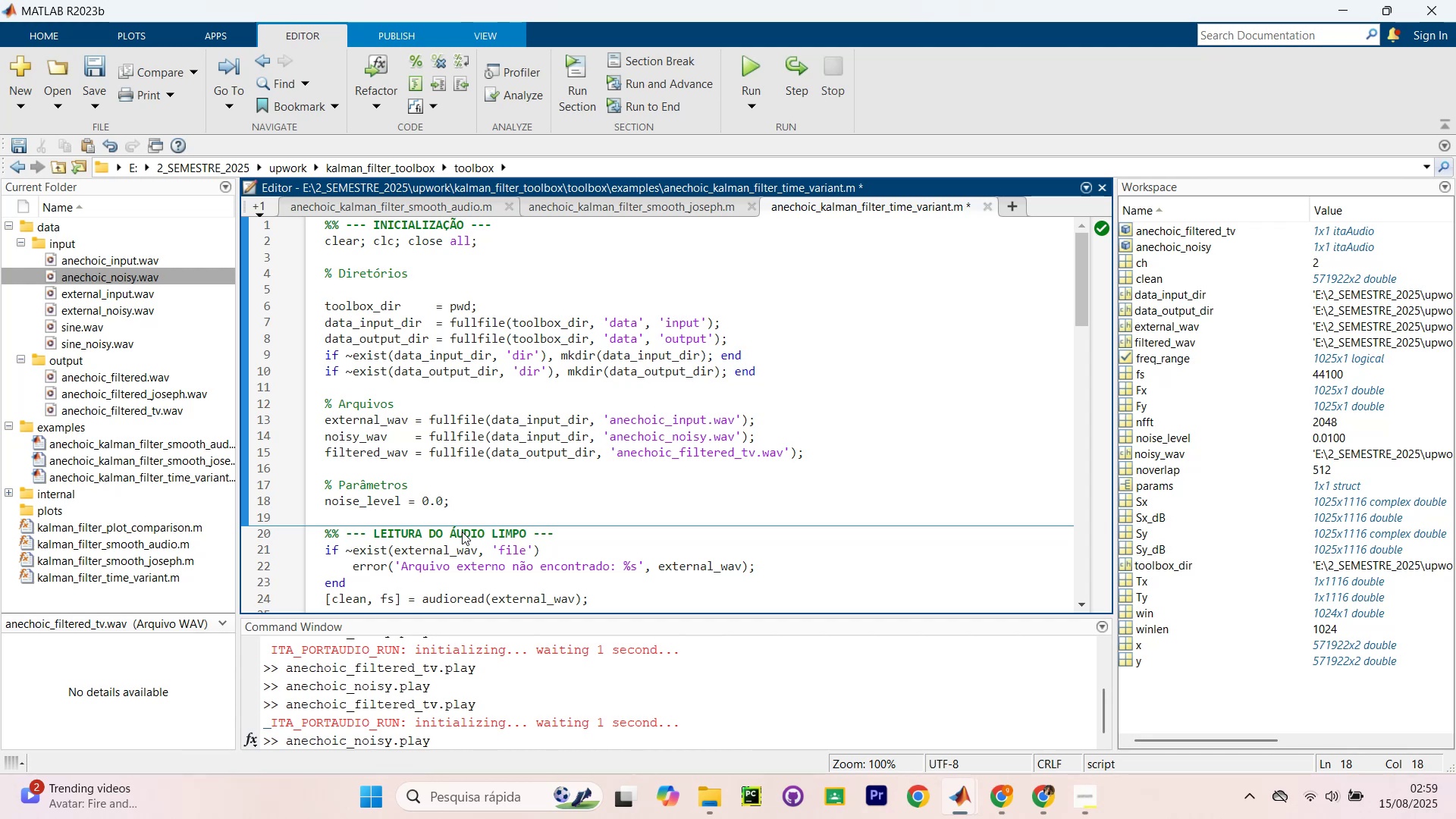 
key(Control+Y)
 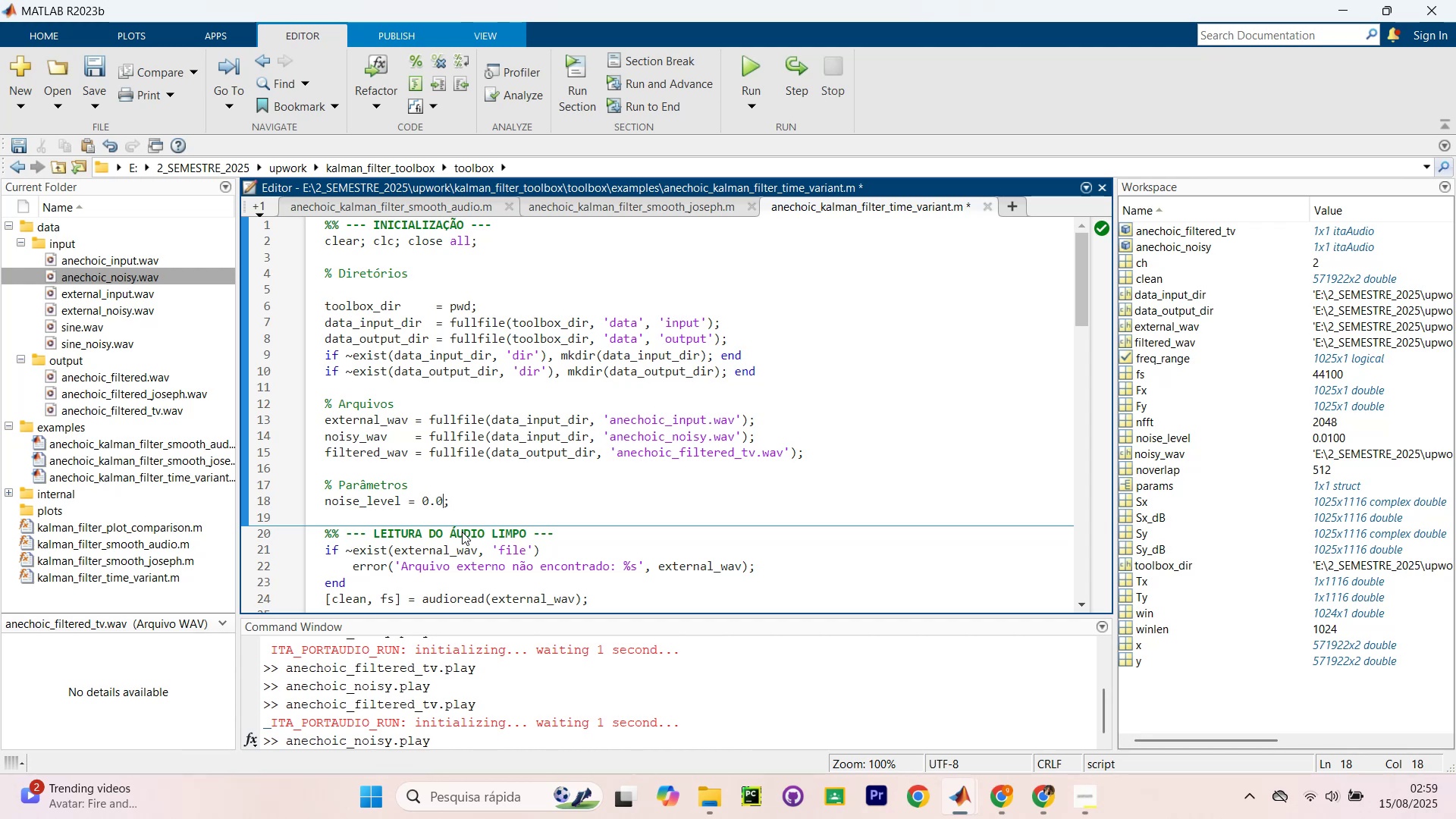 
key(Control+Y)
 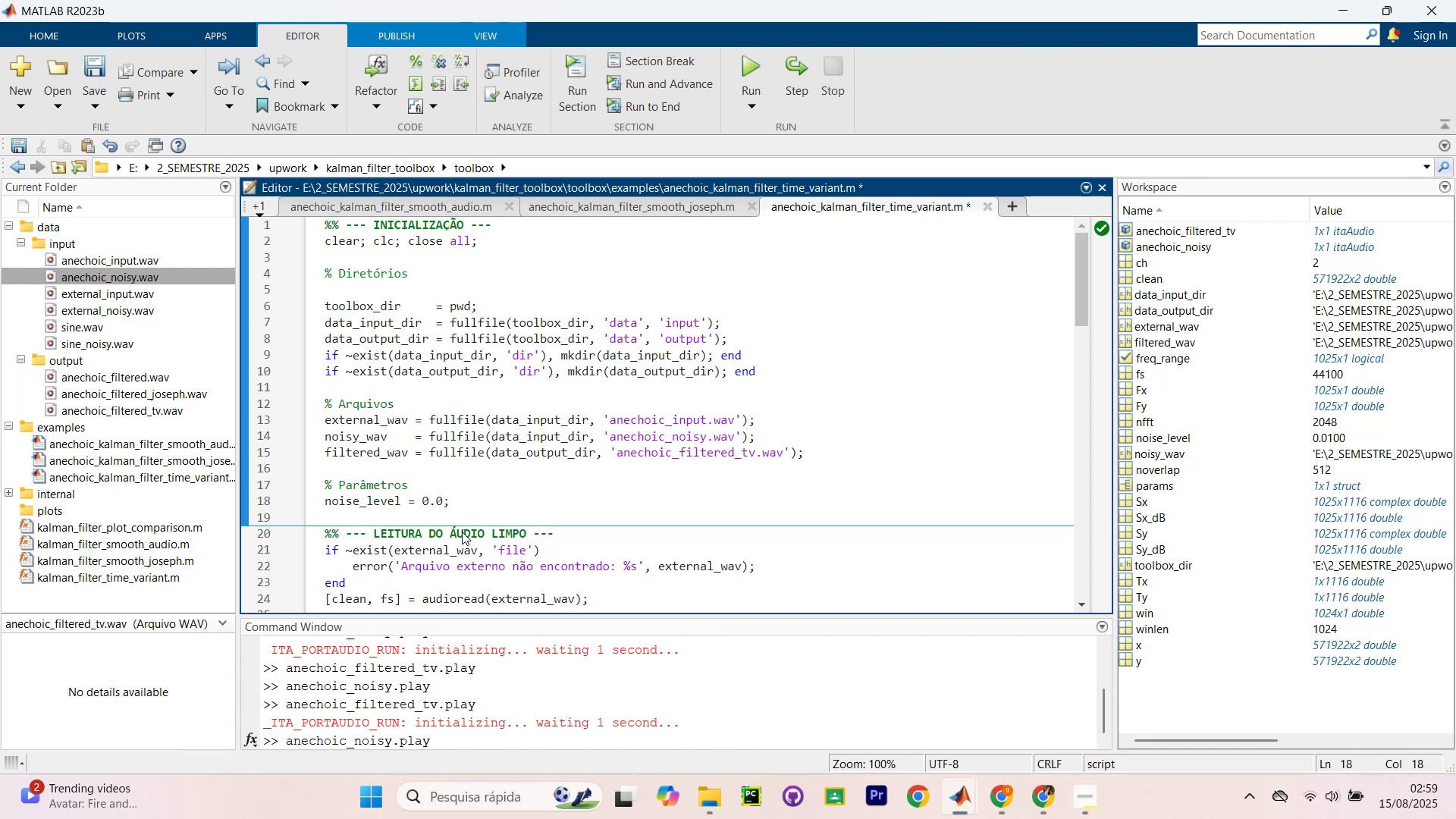 
key(Control+Y)
 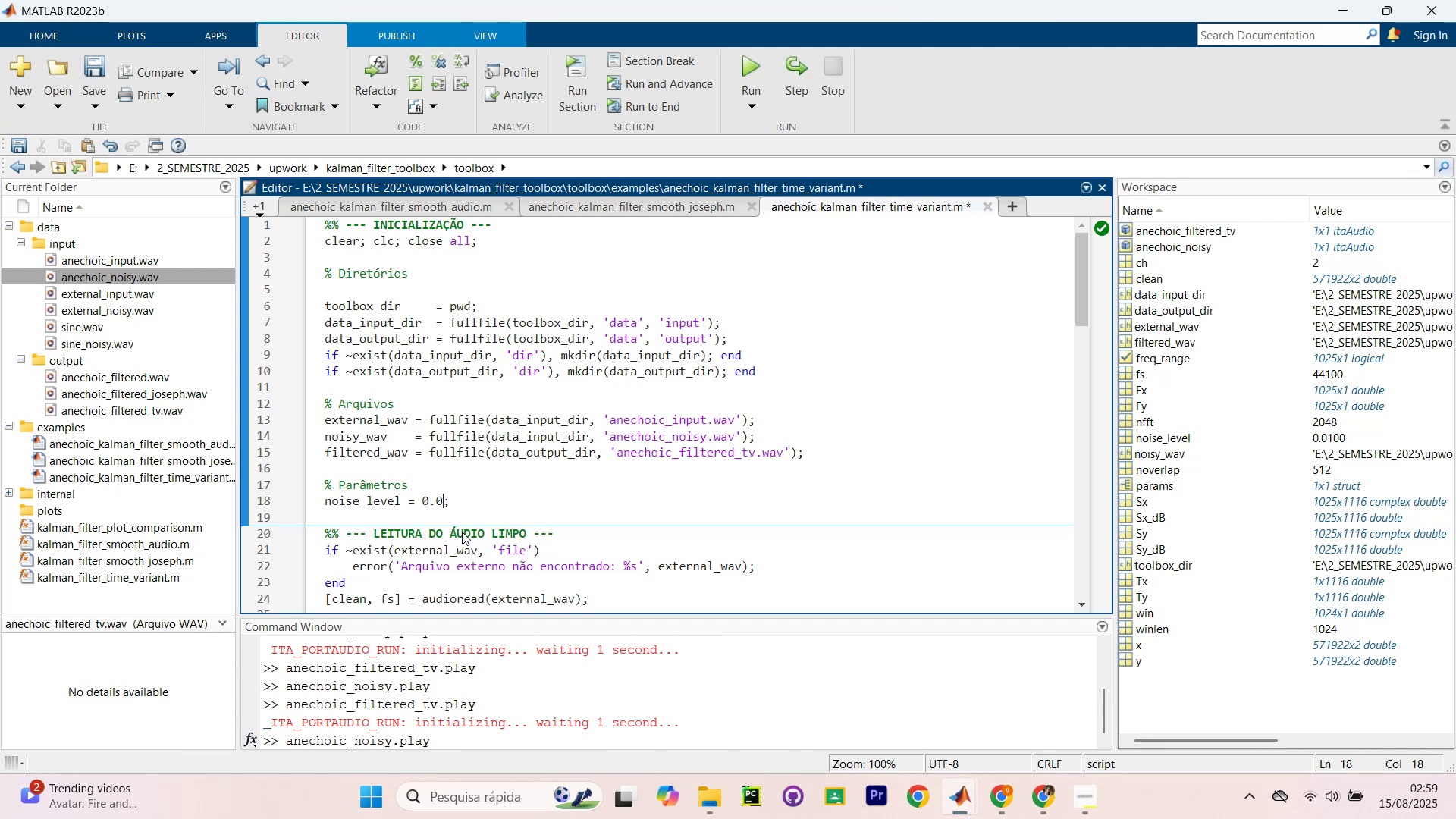 
key(Control+Z)
 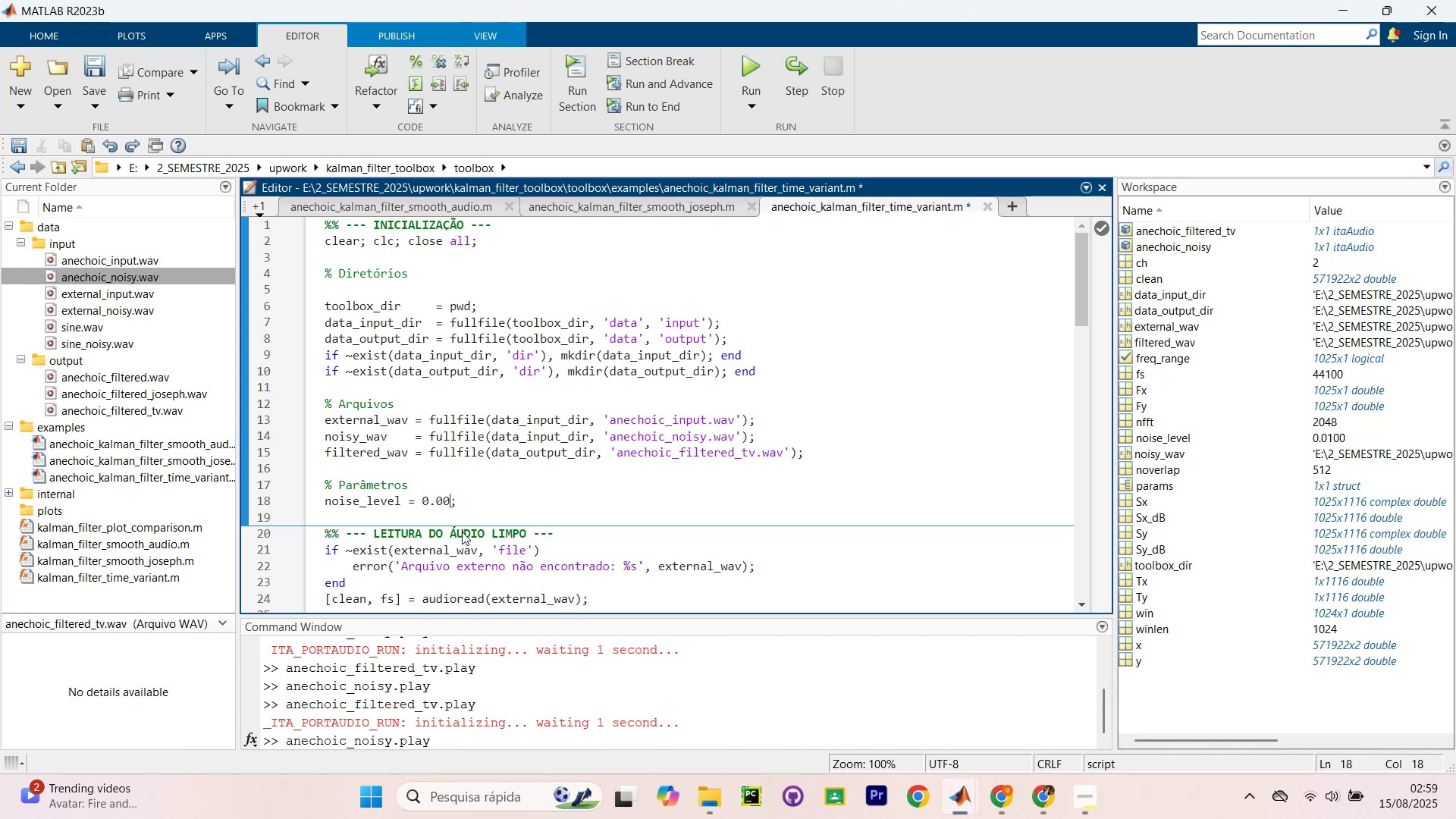 
key(Control+Z)
 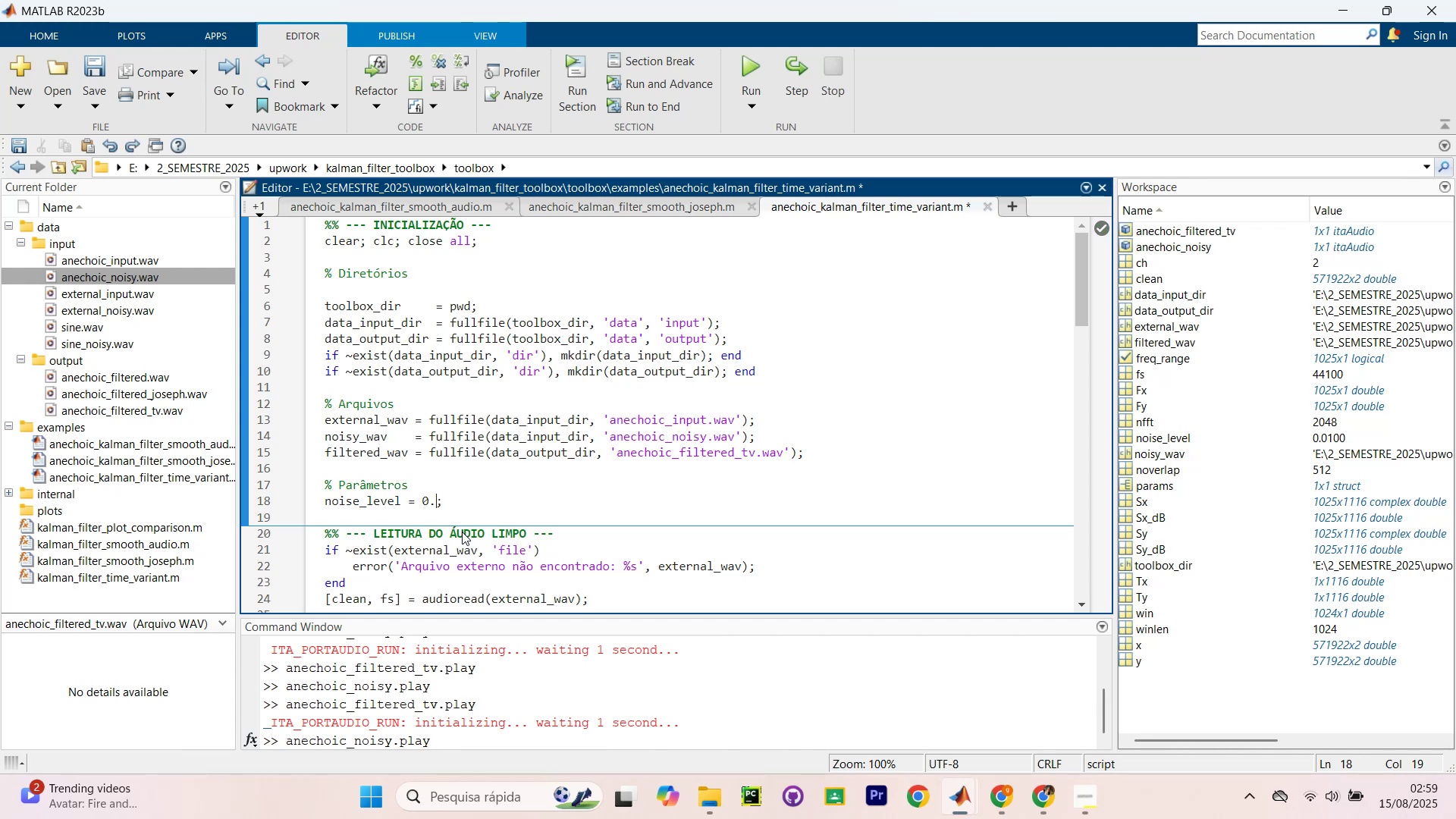 
key(Control+Z)
 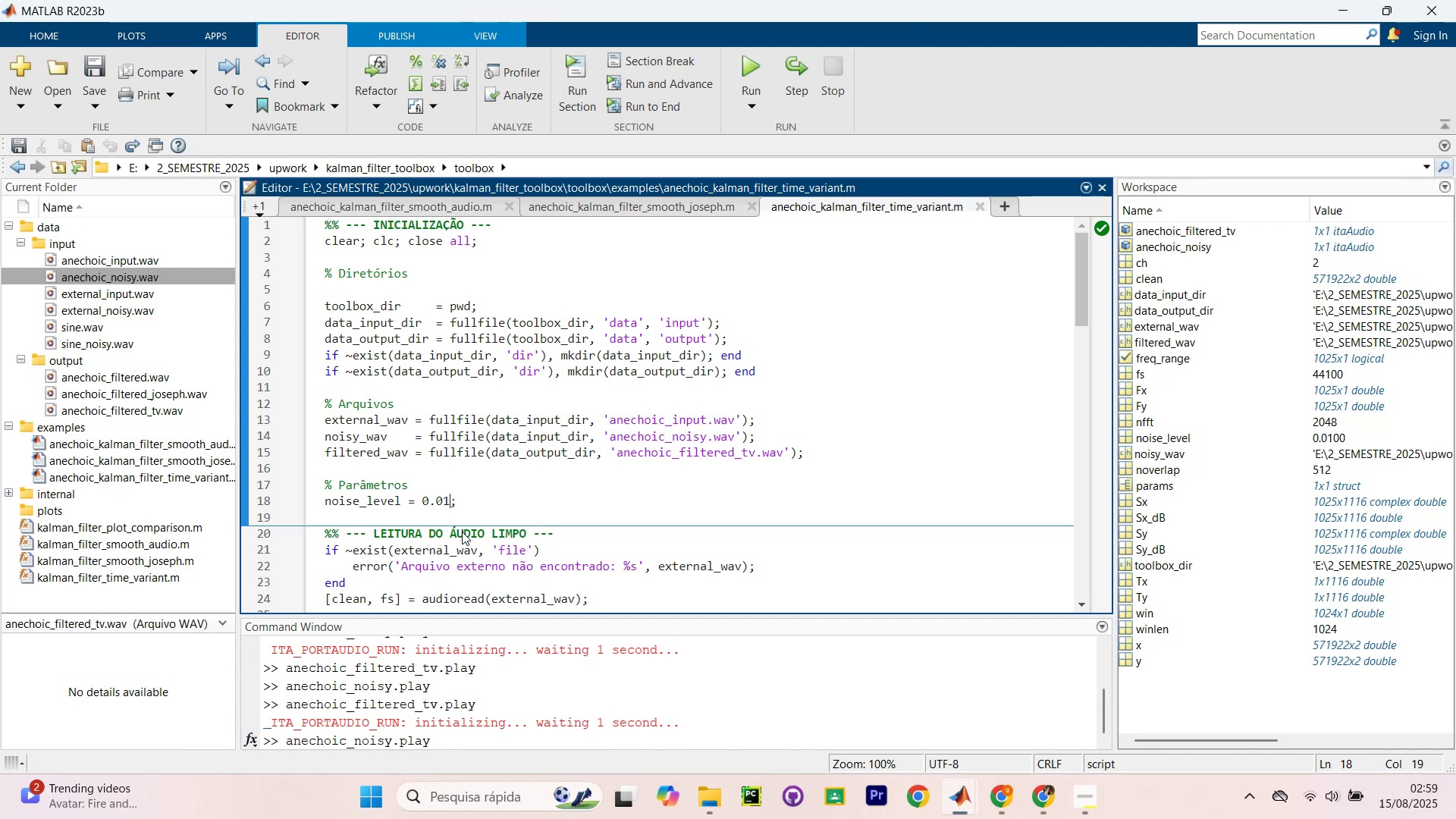 
key(Backspace)
 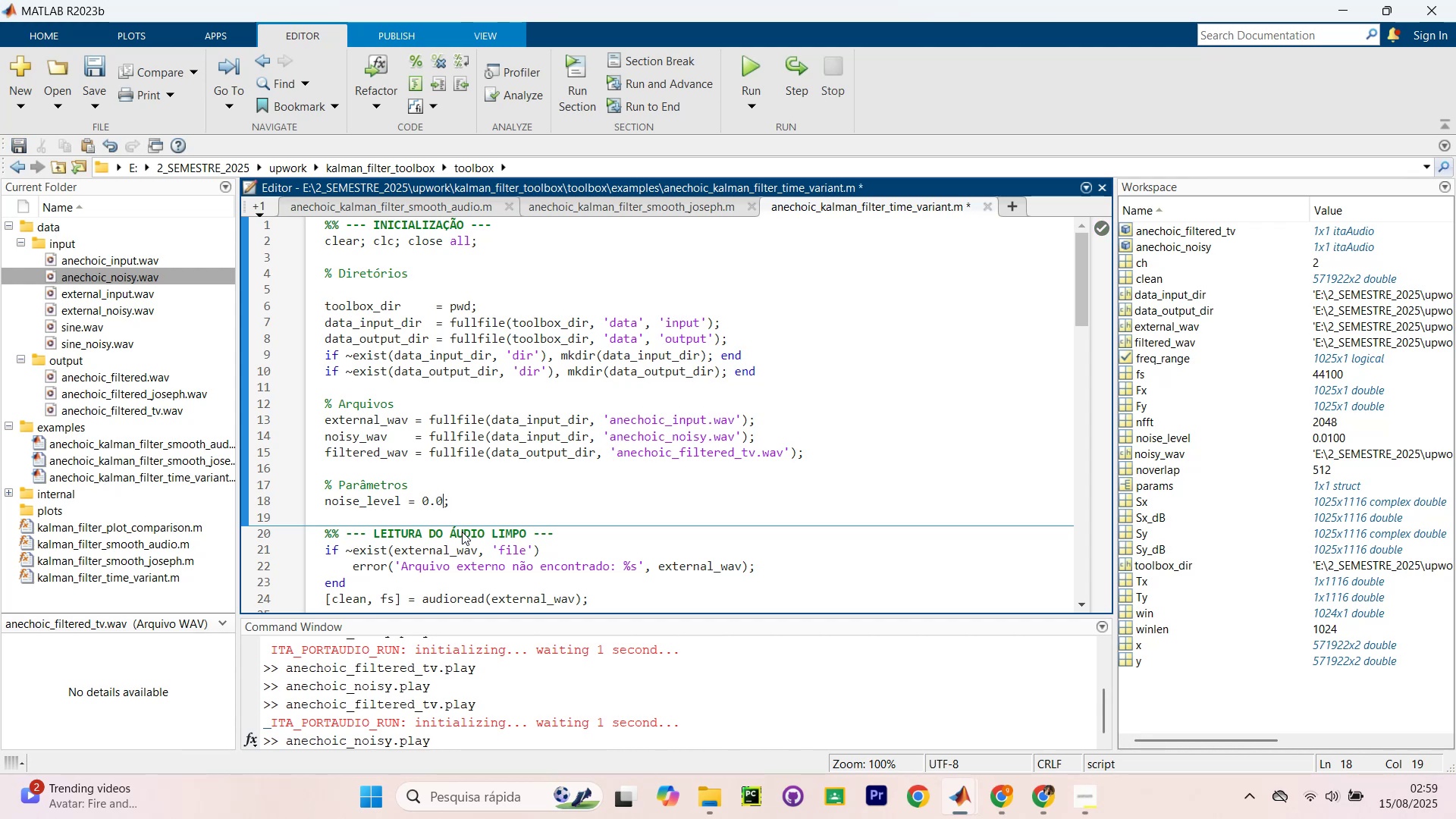 
key(Backspace)
 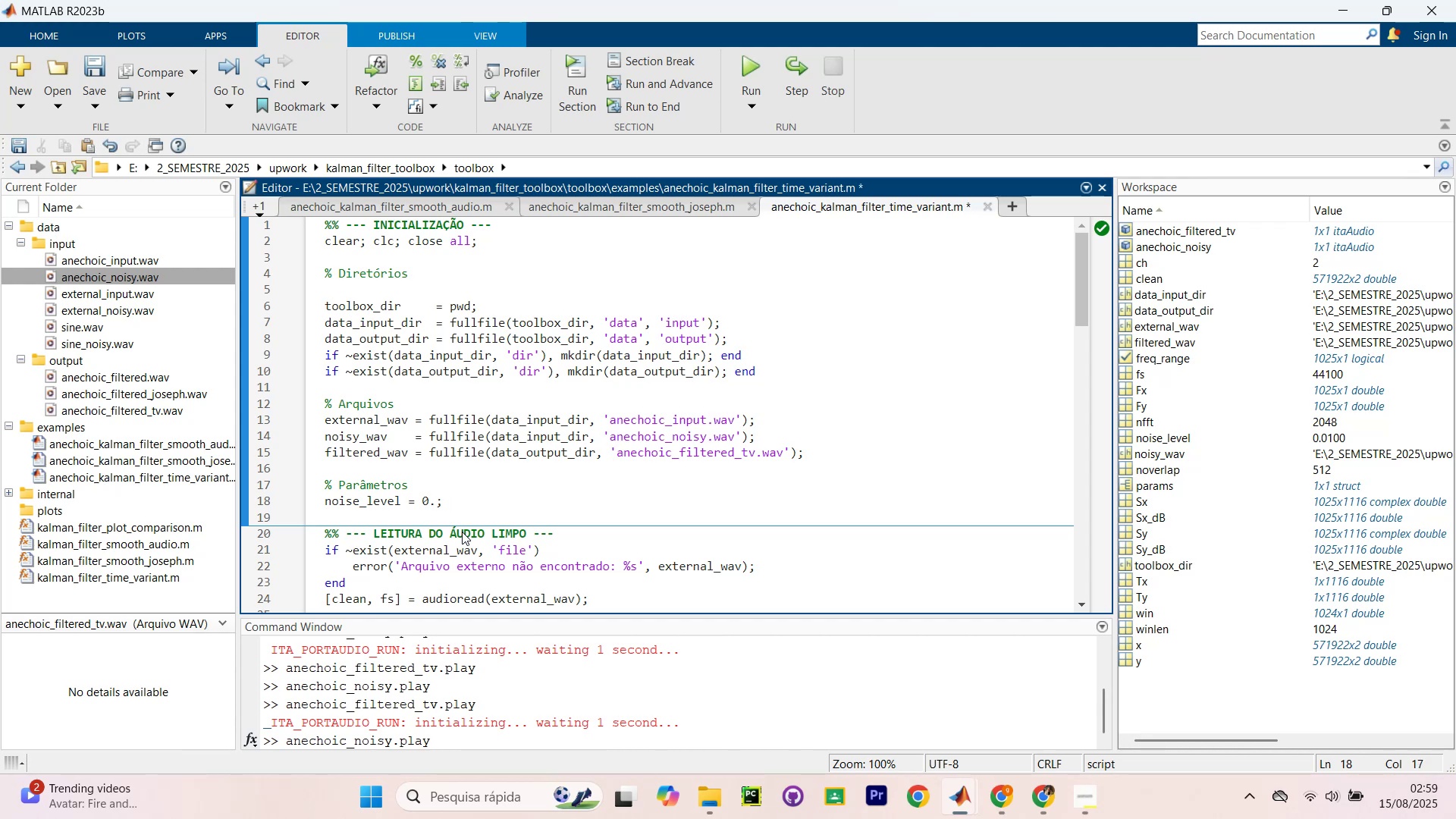 
key(3)
 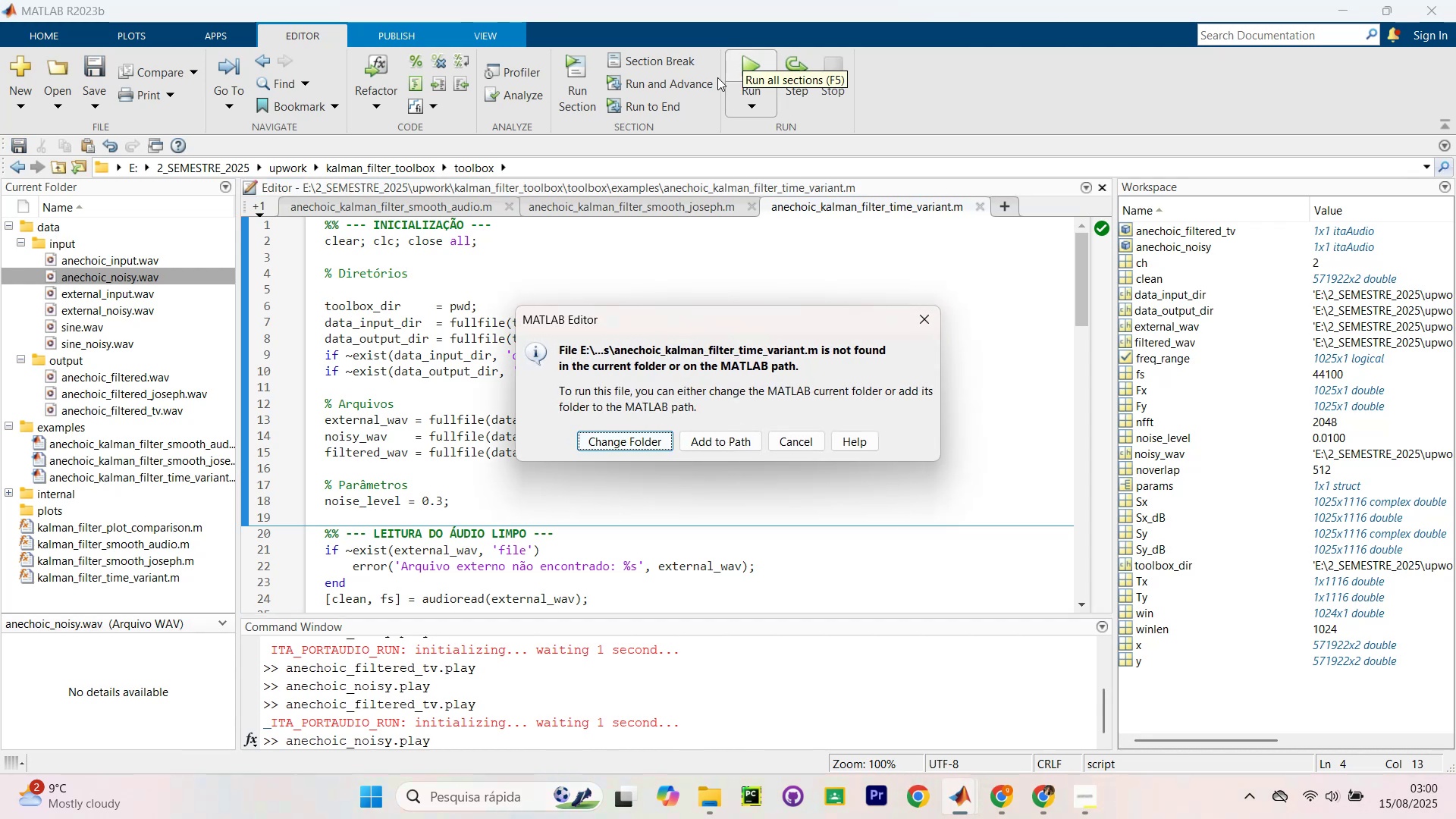 
wait(7.96)
 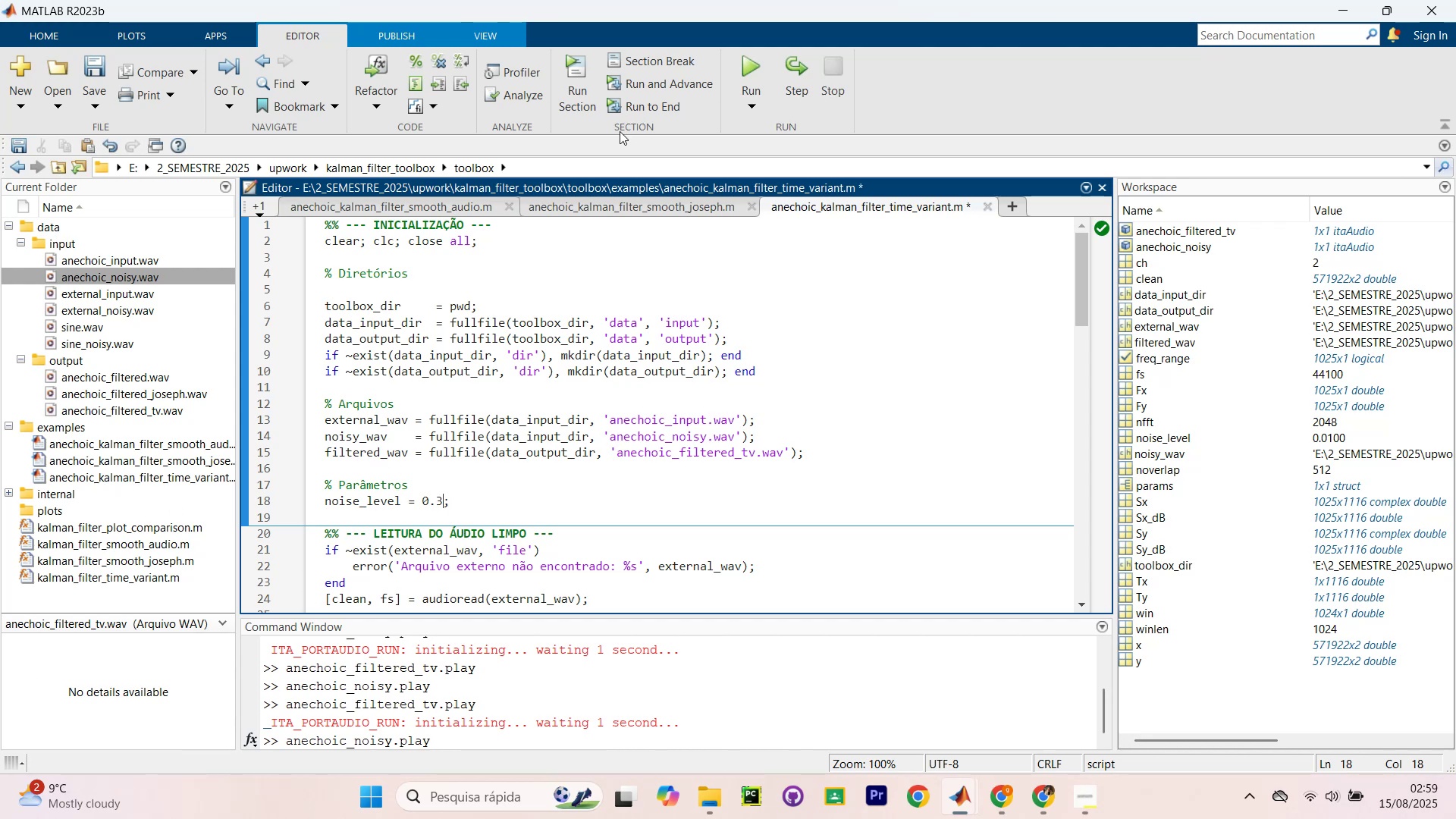 
left_click([618, 457])
 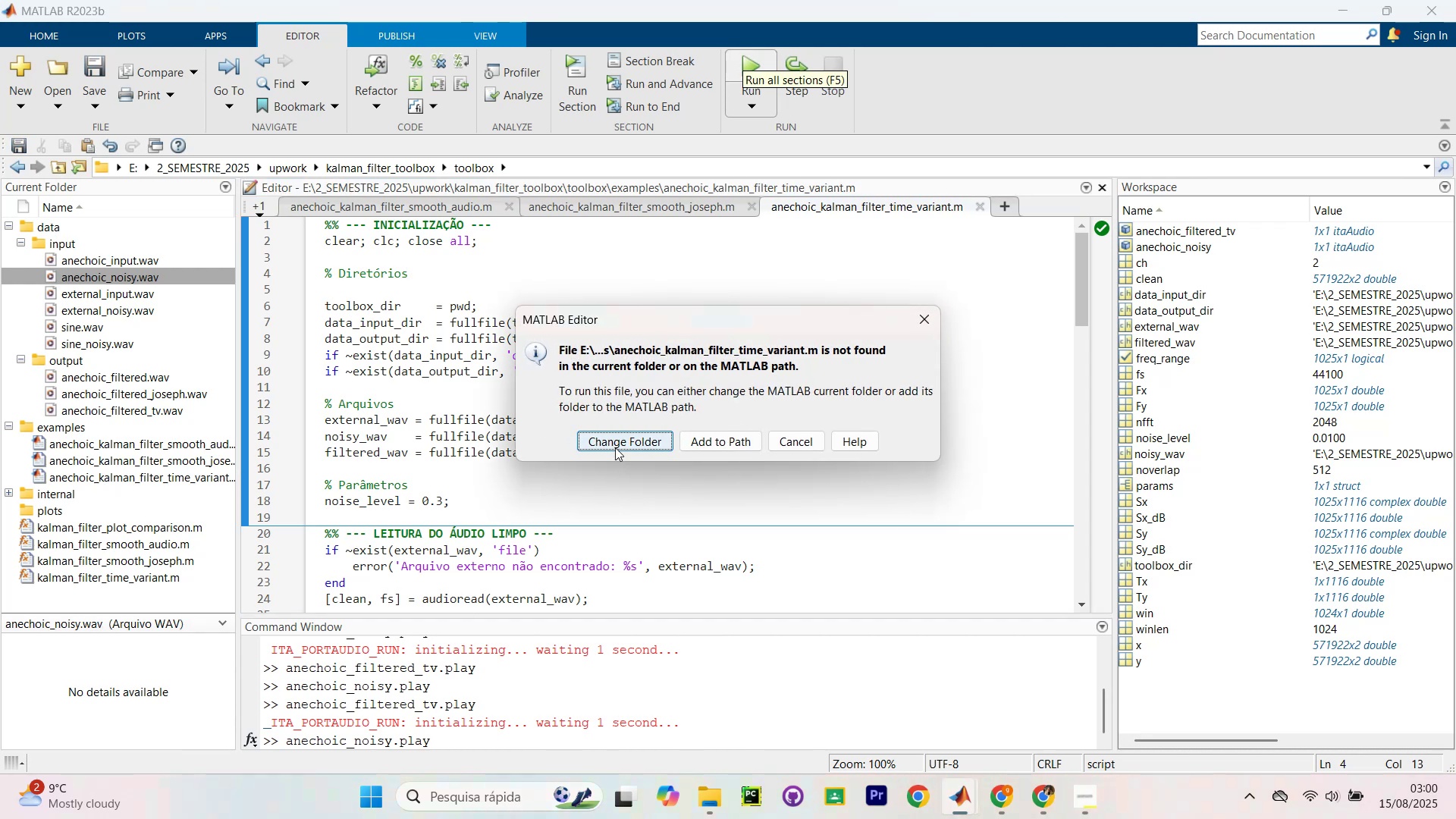 
double_click([615, 446])
 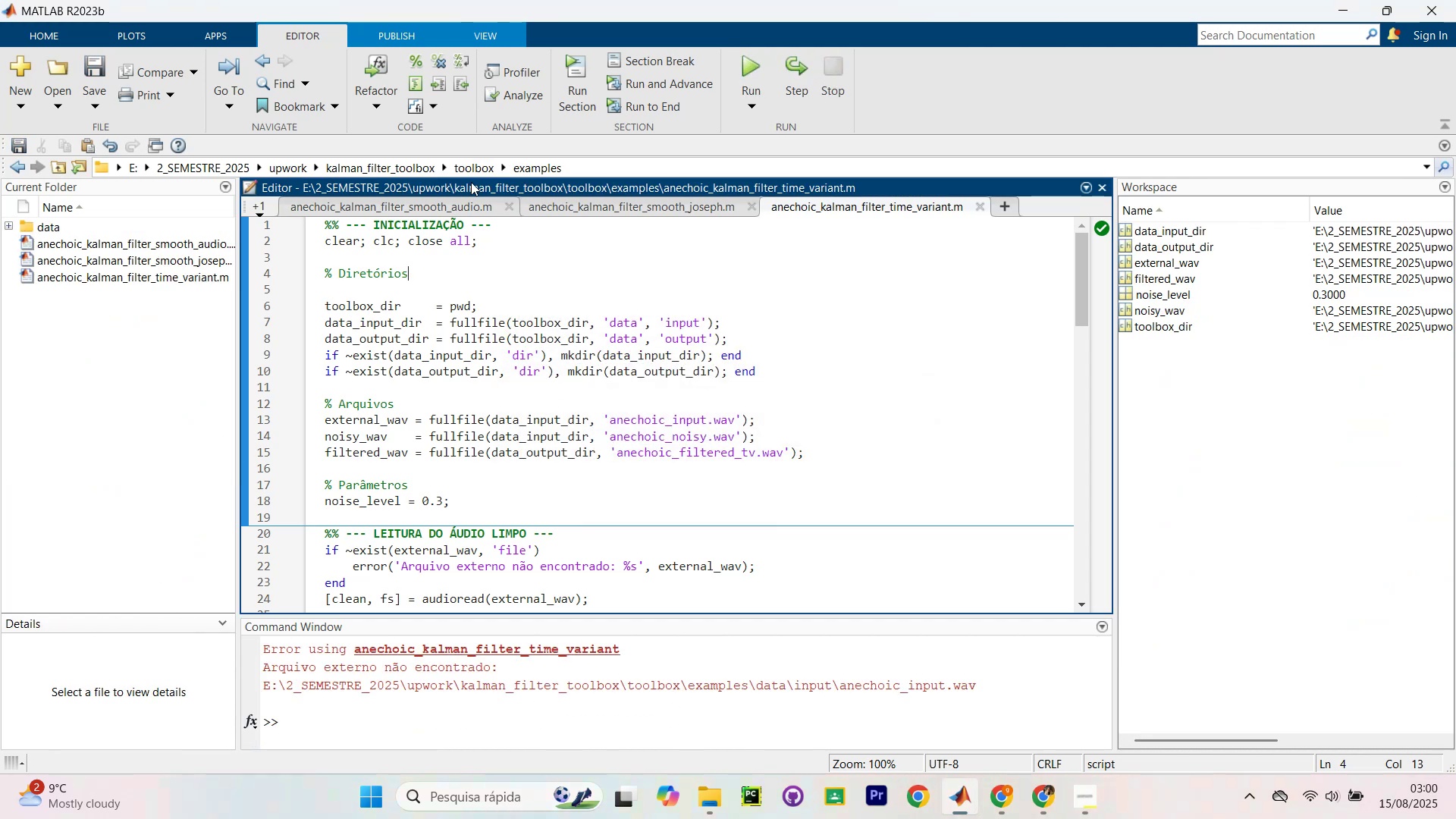 
left_click([468, 169])
 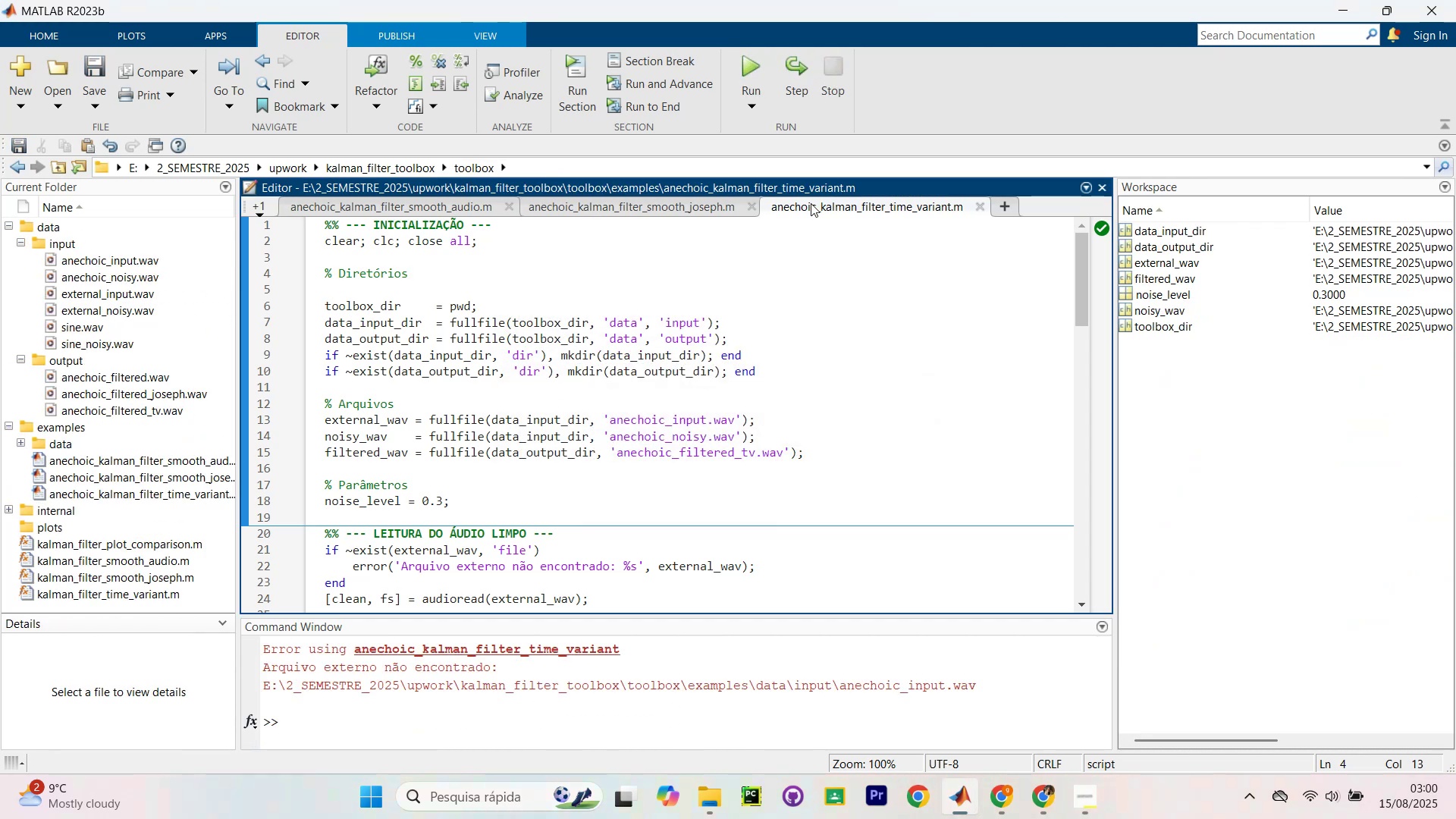 
left_click([806, 312])
 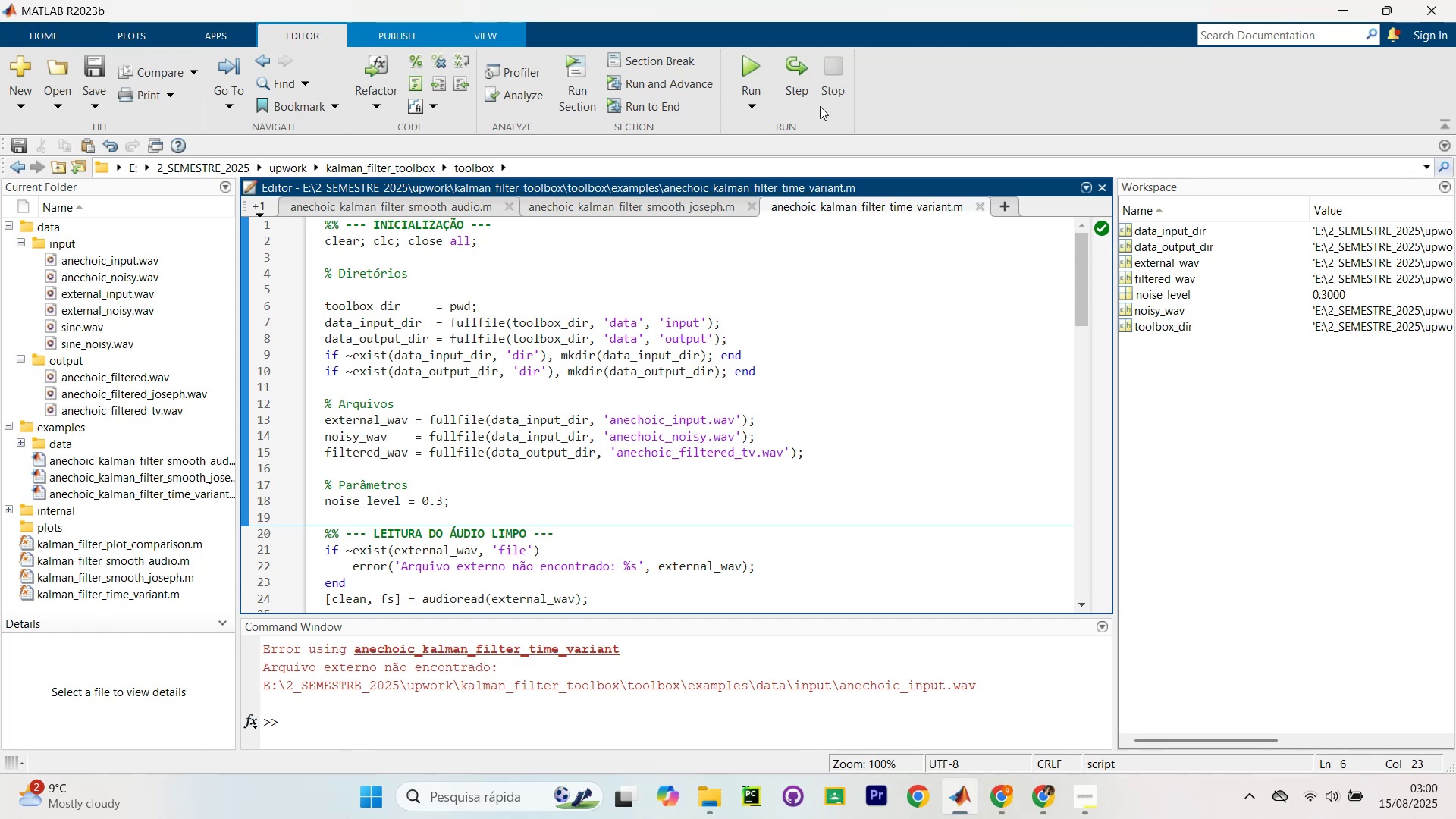 
left_click([748, 53])
 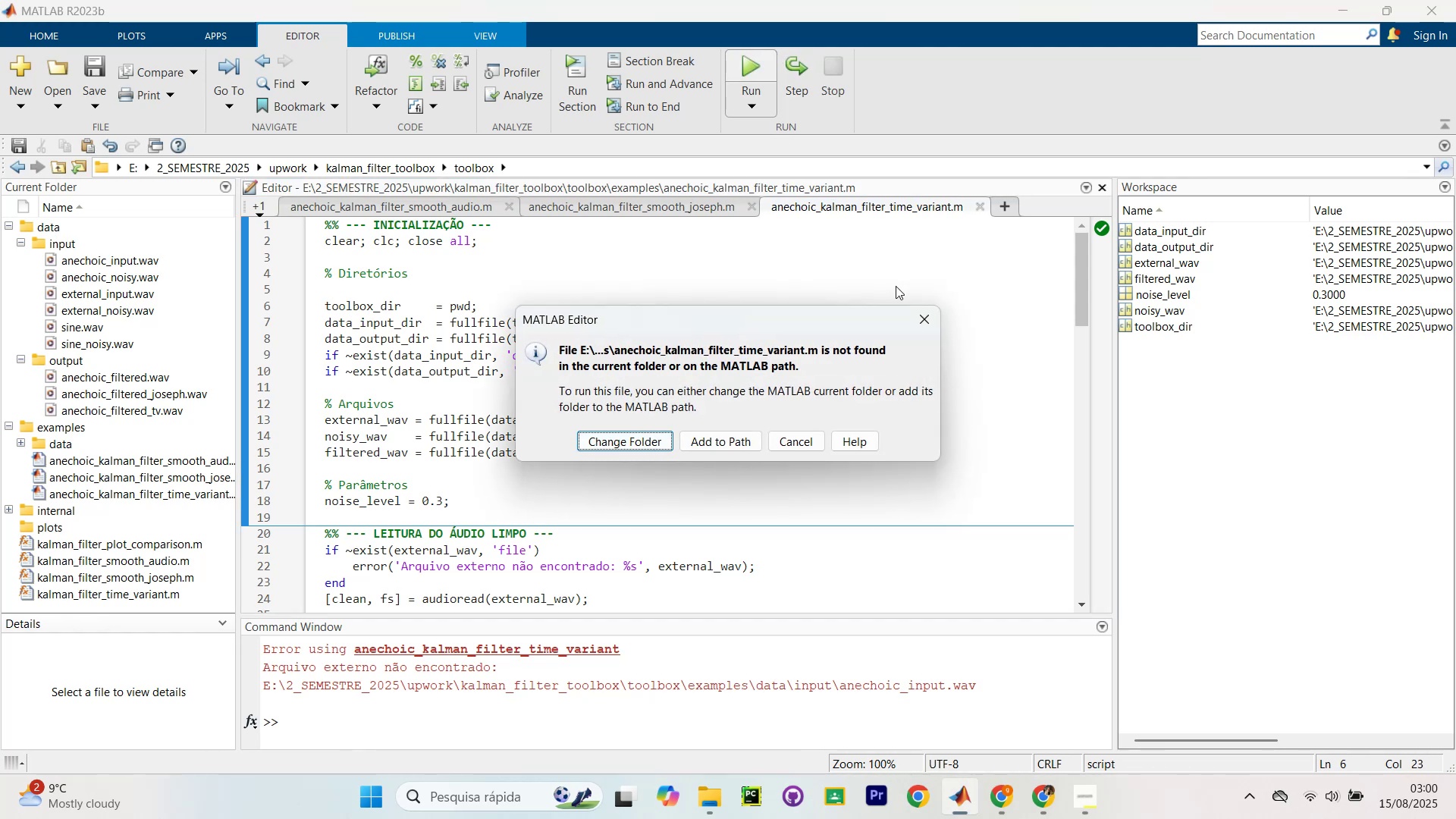 
left_click([912, 312])
 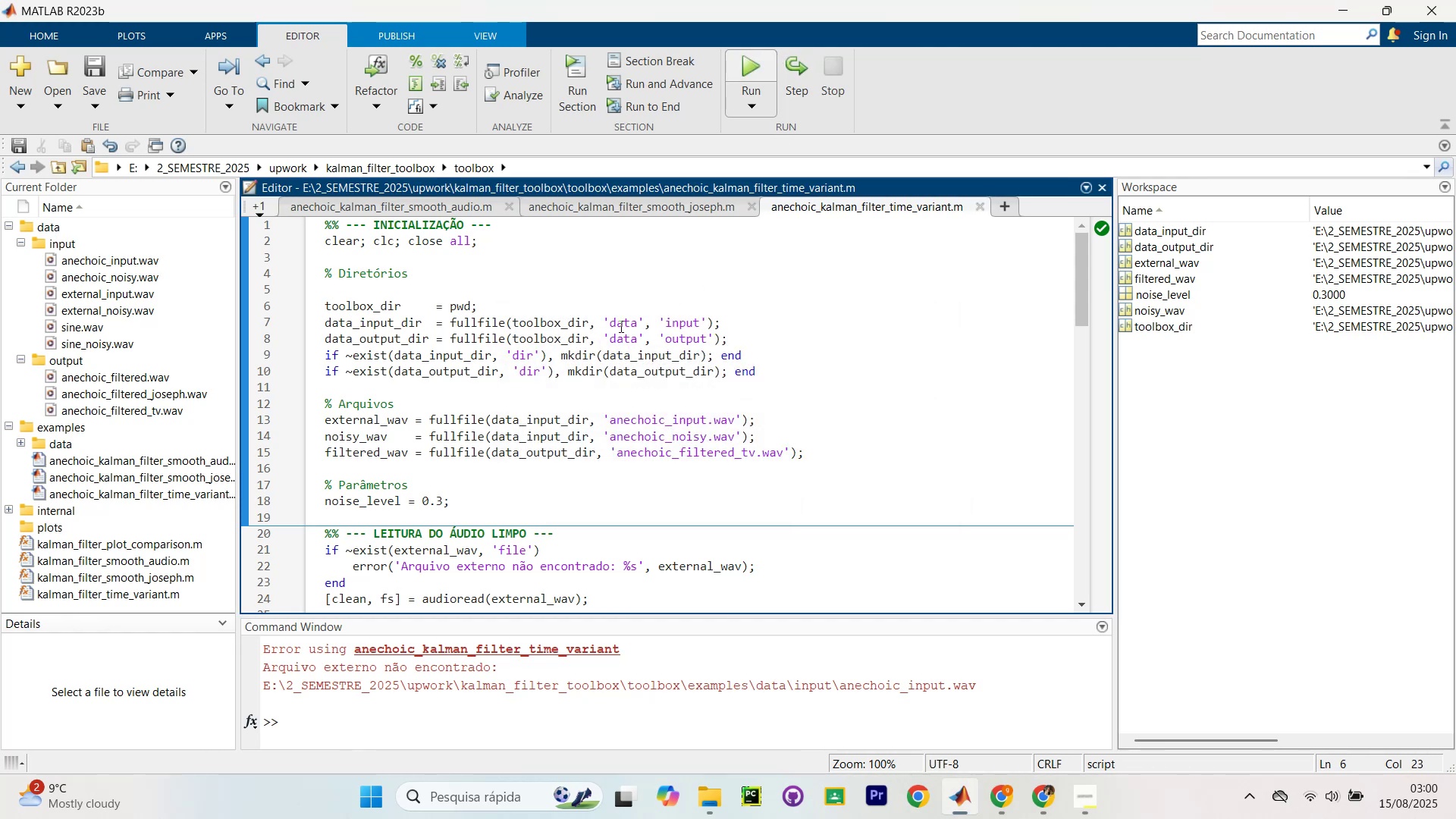 
key(Control+Shift+Enter)
 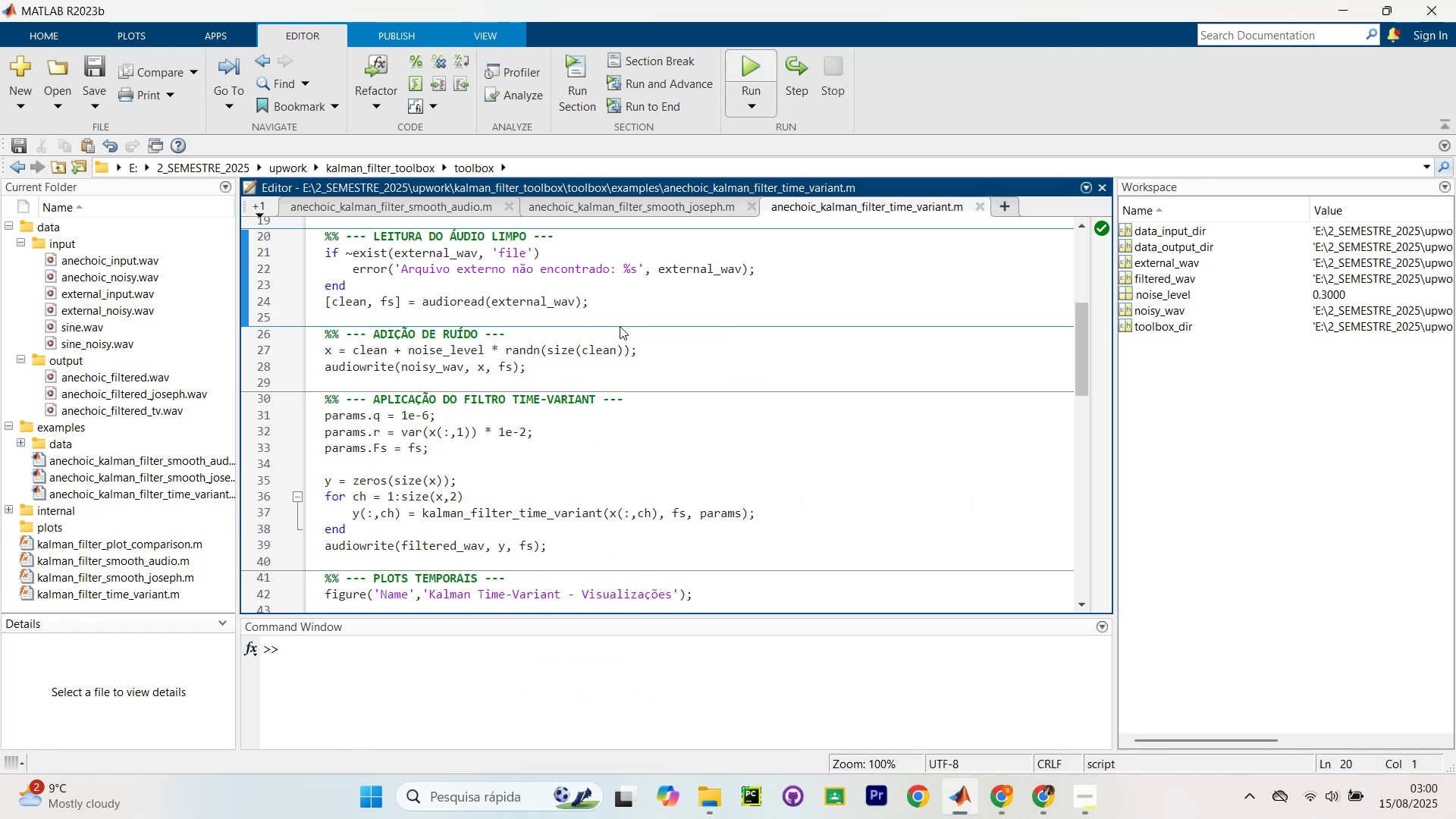 
key(Control+Shift+Enter)
 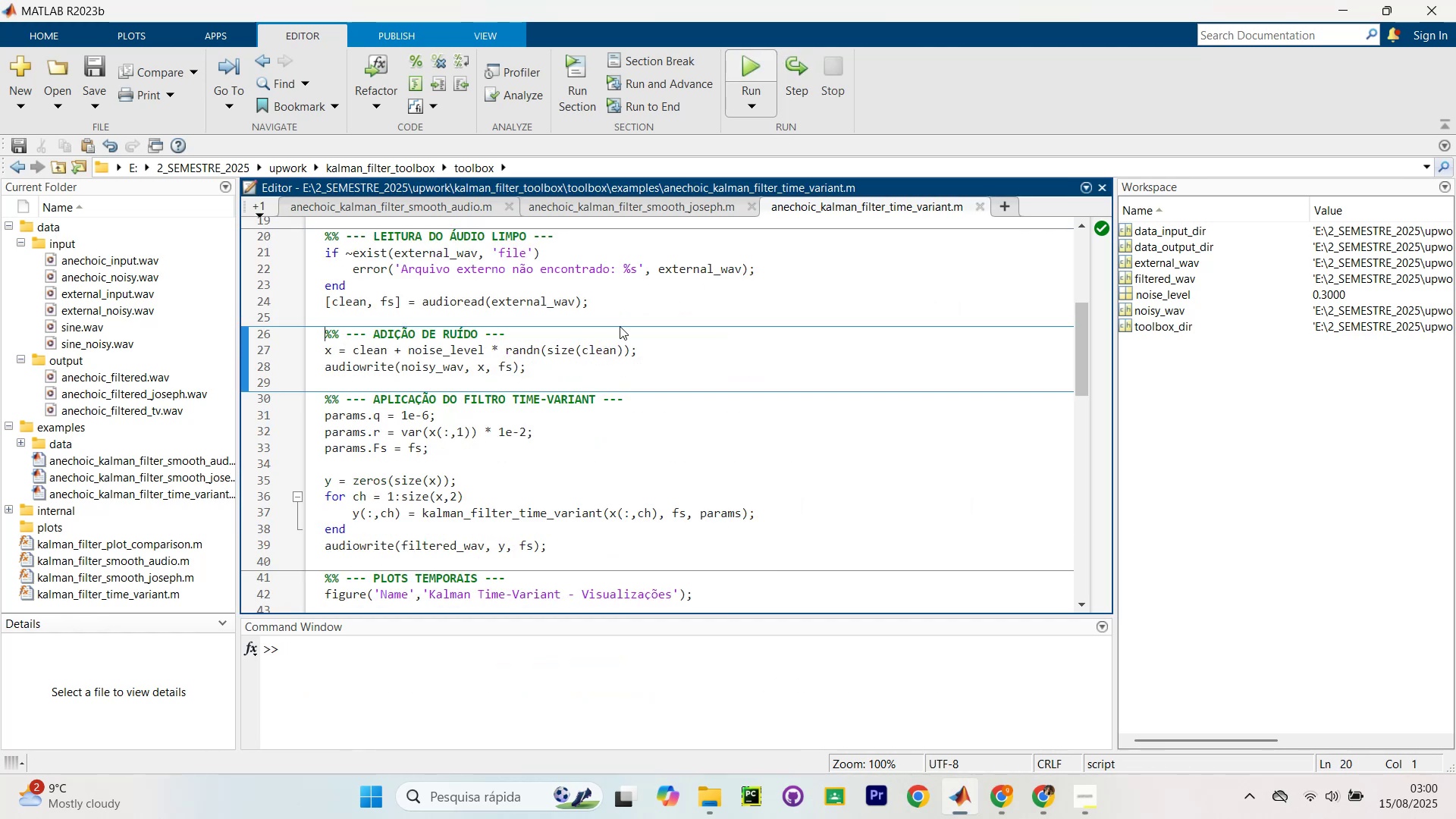 
key(Control+Shift+Enter)
 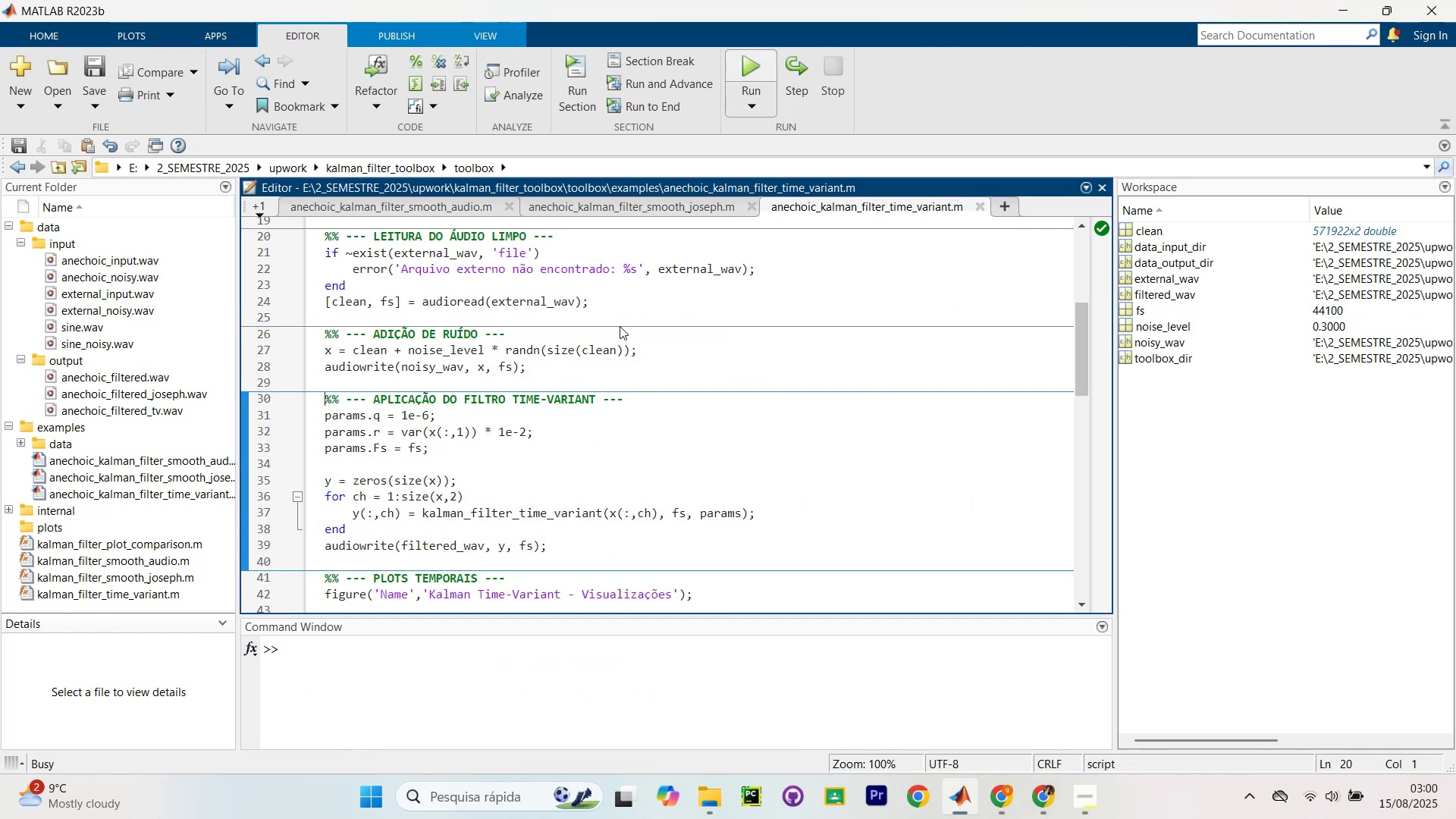 
key(Control+Shift+Enter)
 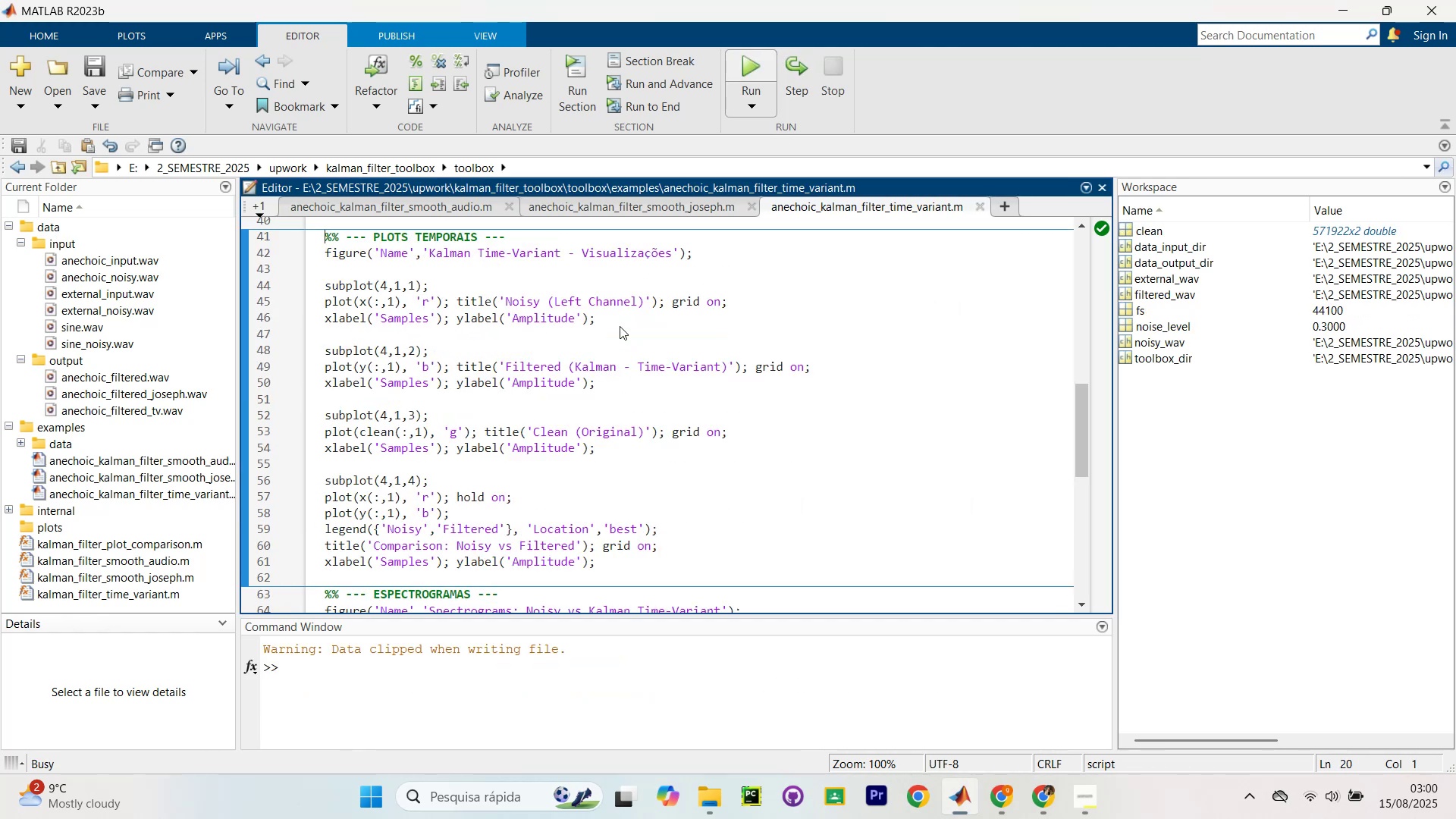 
key(Control+Shift+Enter)
 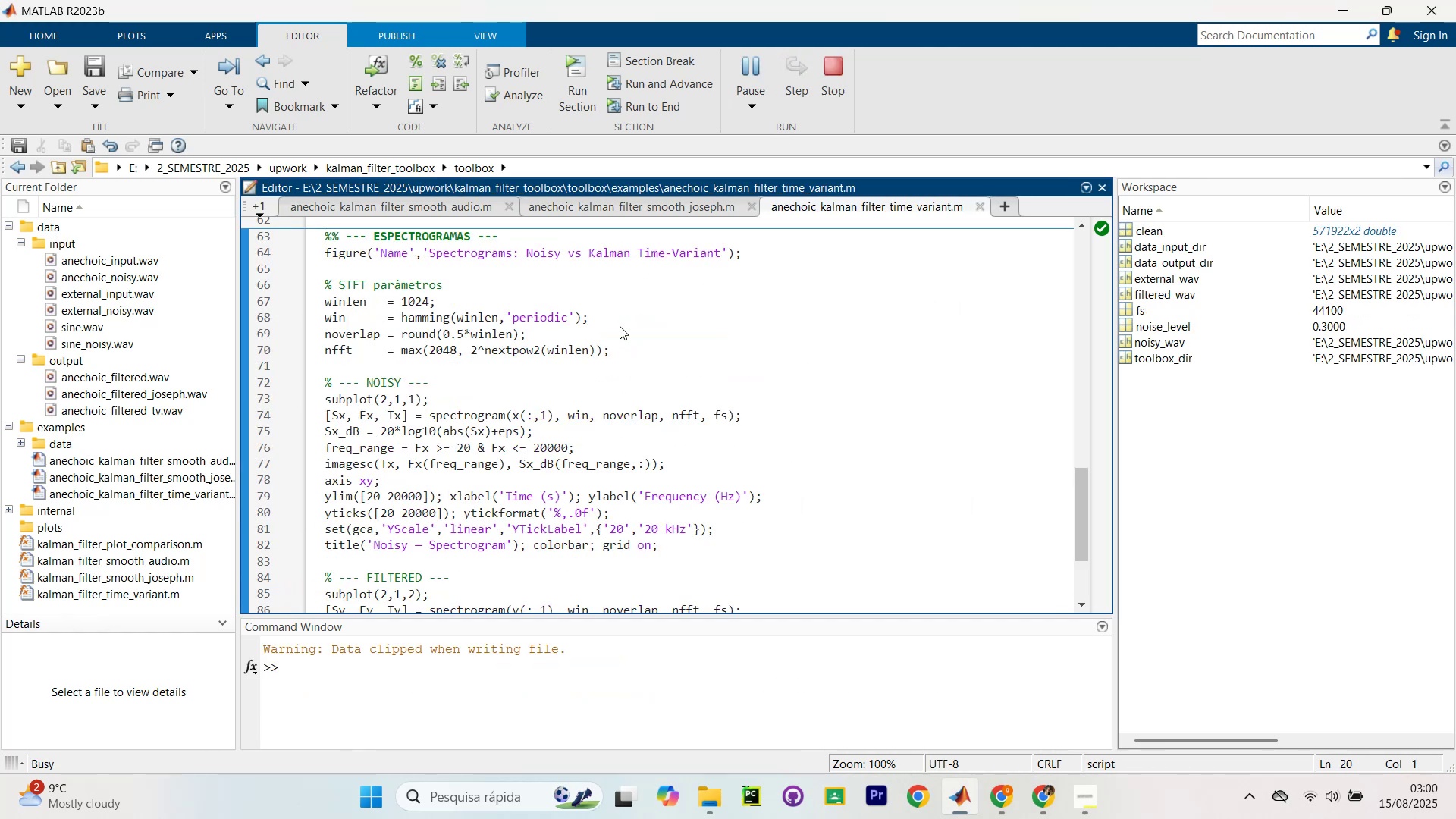 
key(Control+Shift+Enter)
 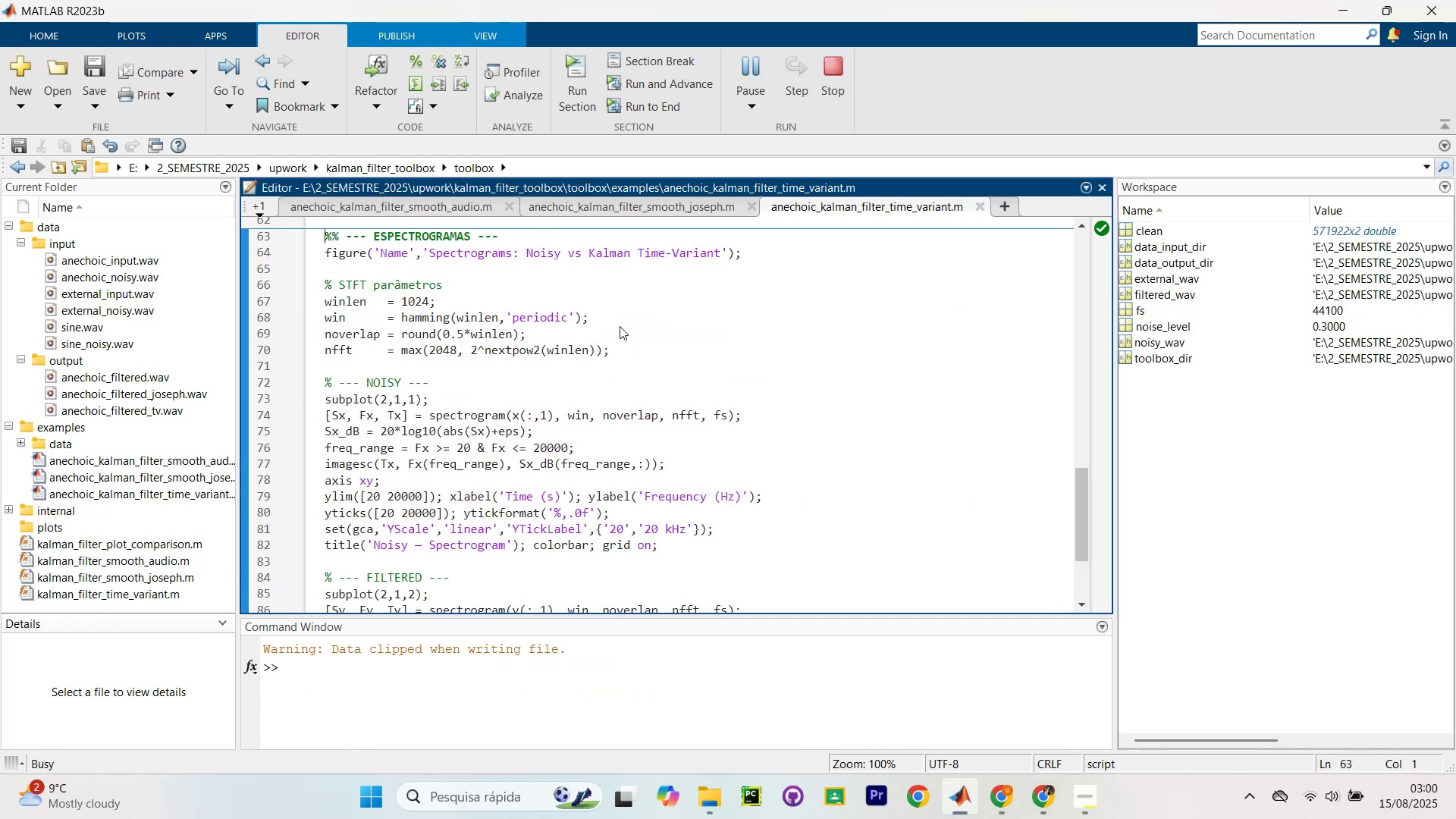 
key(Control+Shift+Enter)
 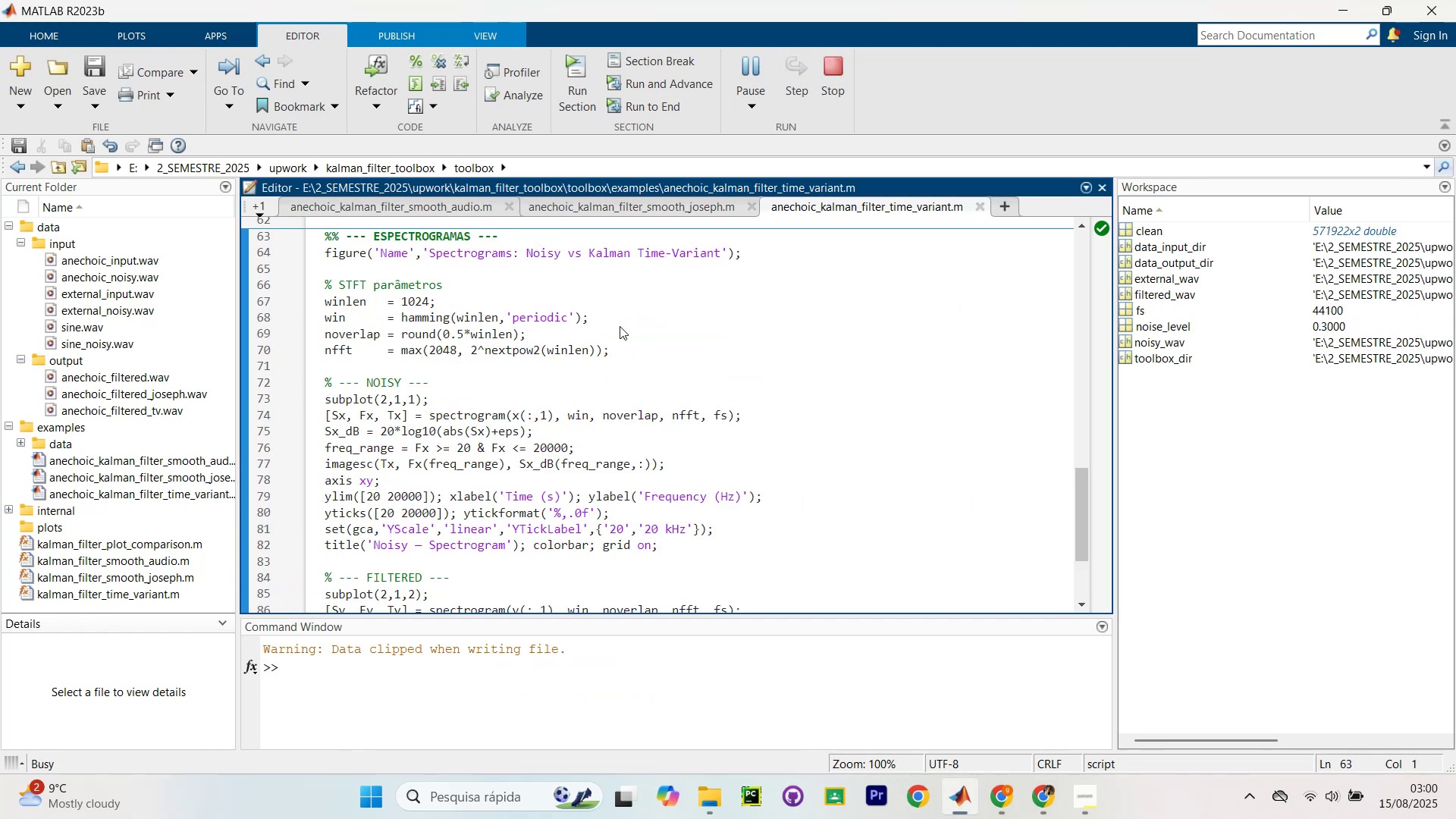 
key(Control+Shift+Enter)
 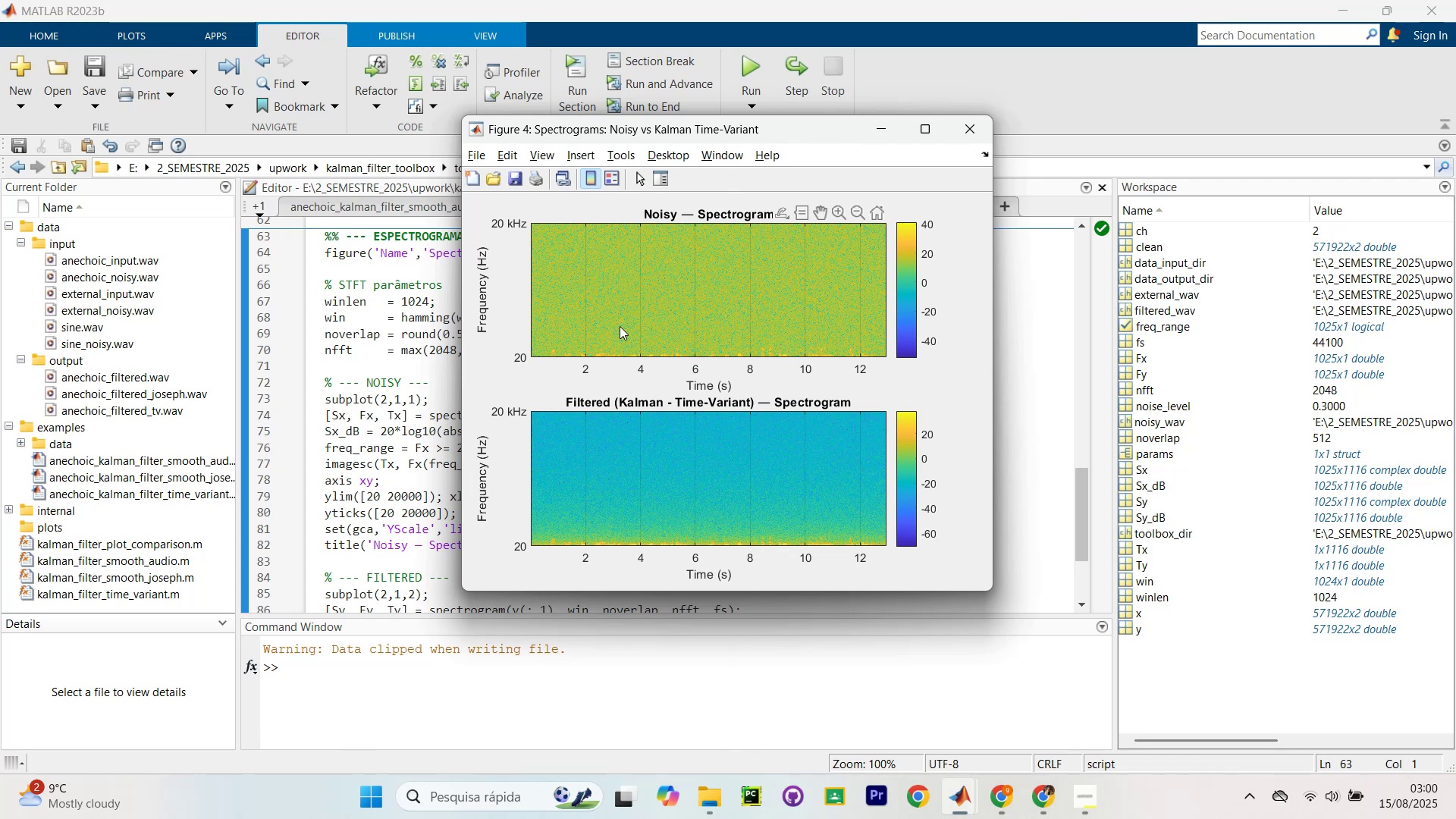 
wait(16.28)
 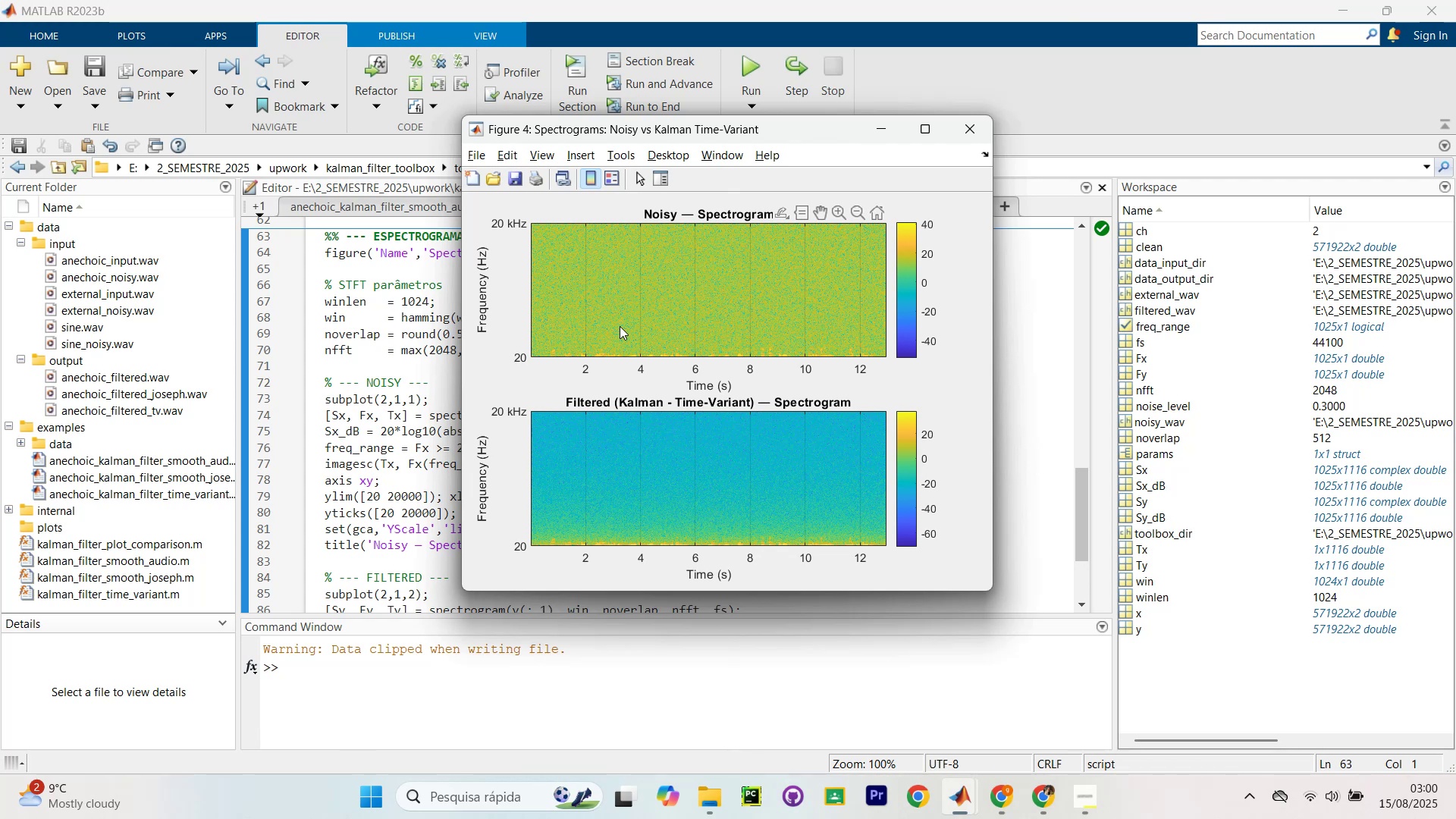 
left_click_drag(start_coordinate=[724, 130], to_coordinate=[1278, 447])
 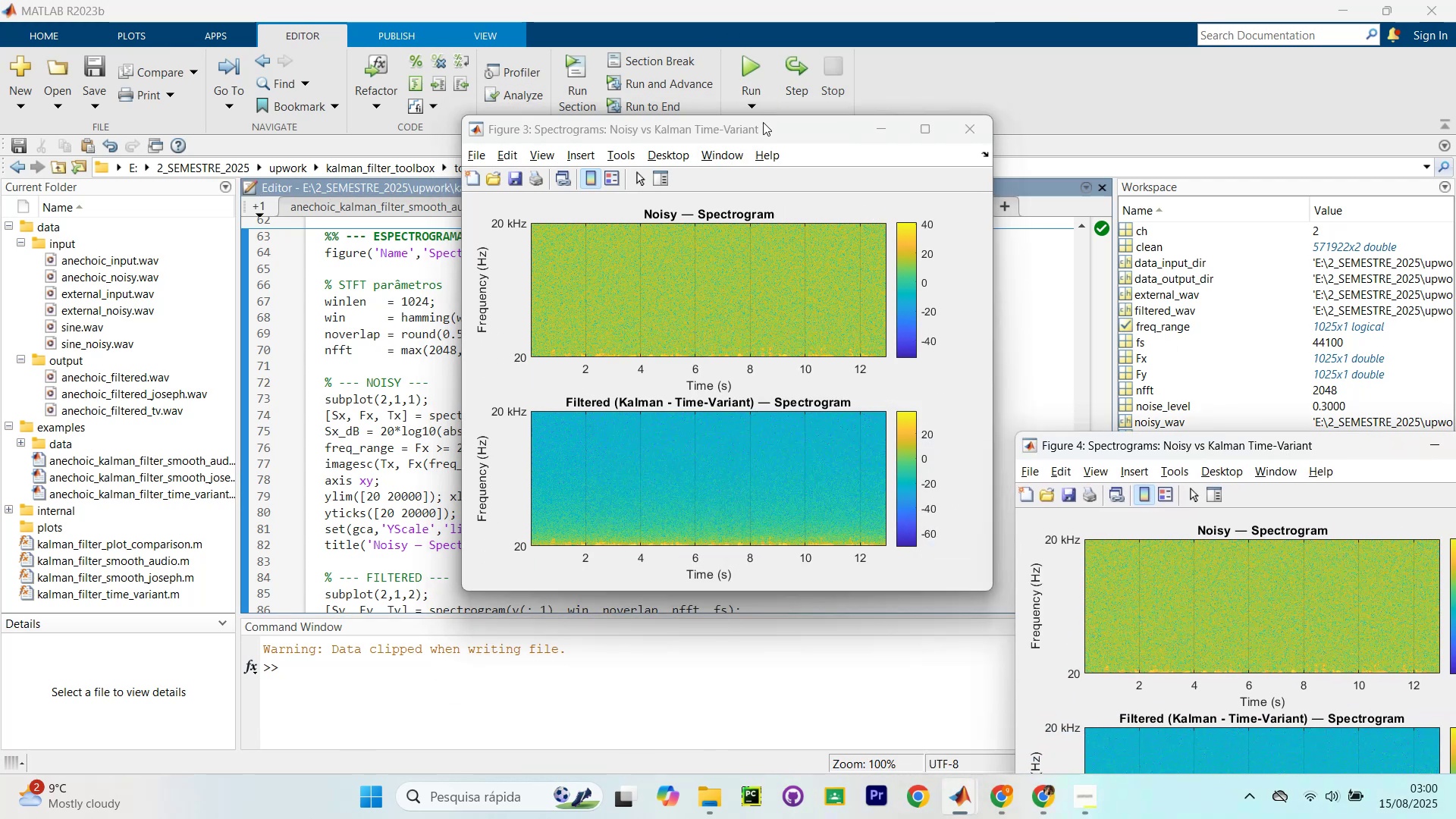 
left_click_drag(start_coordinate=[742, 133], to_coordinate=[315, 268])
 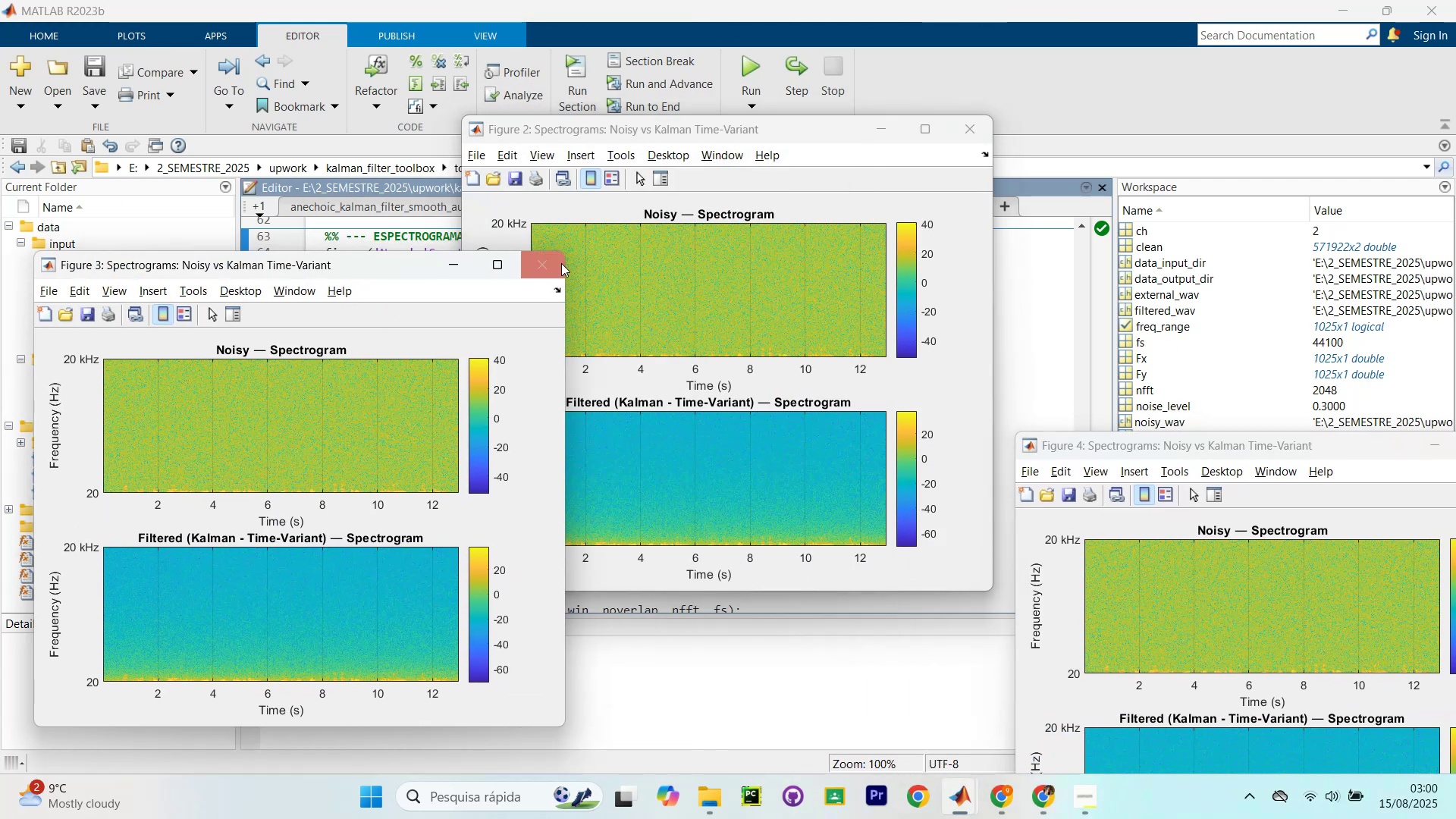 
left_click([559, 265])
 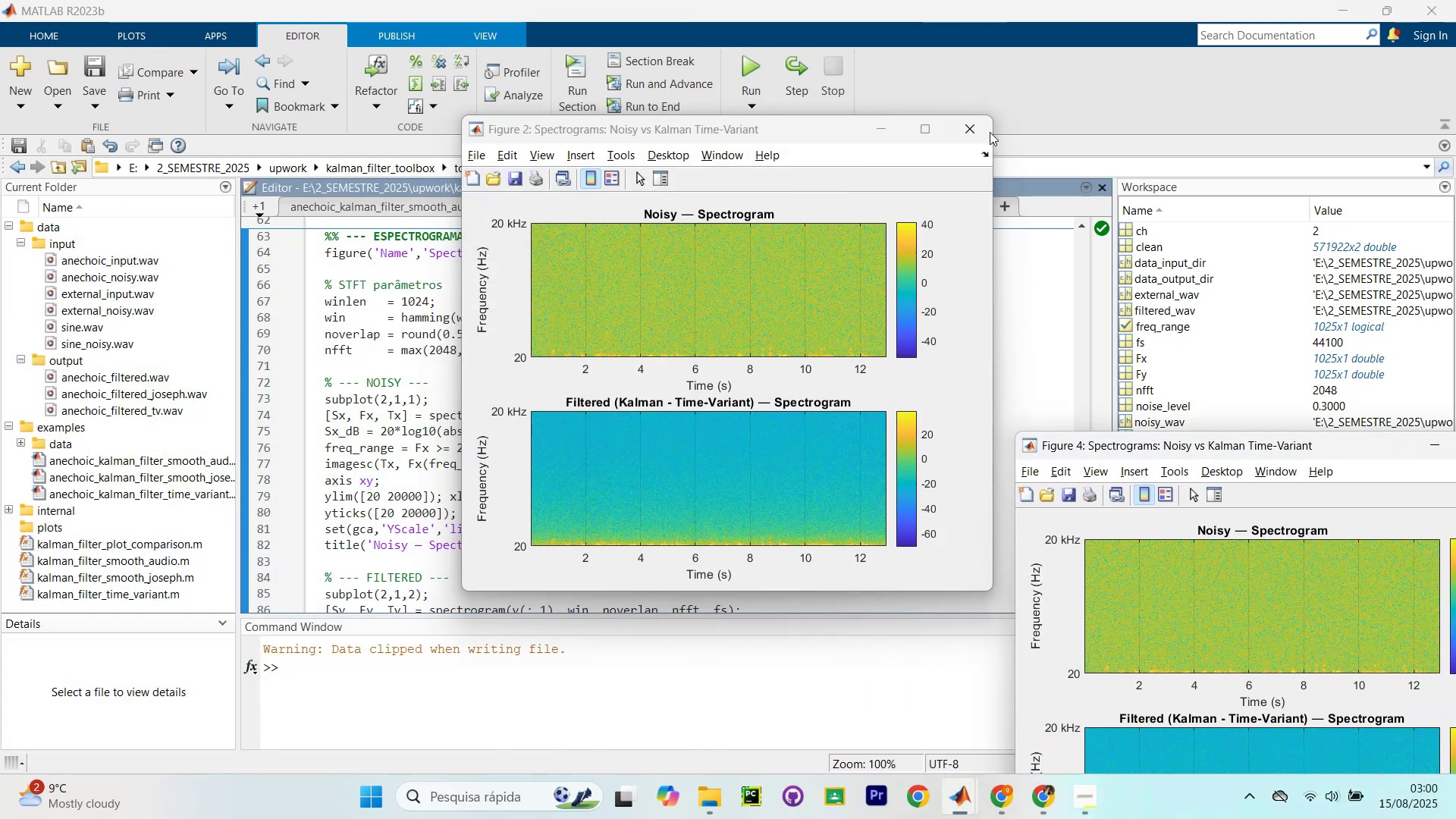 
left_click([975, 131])
 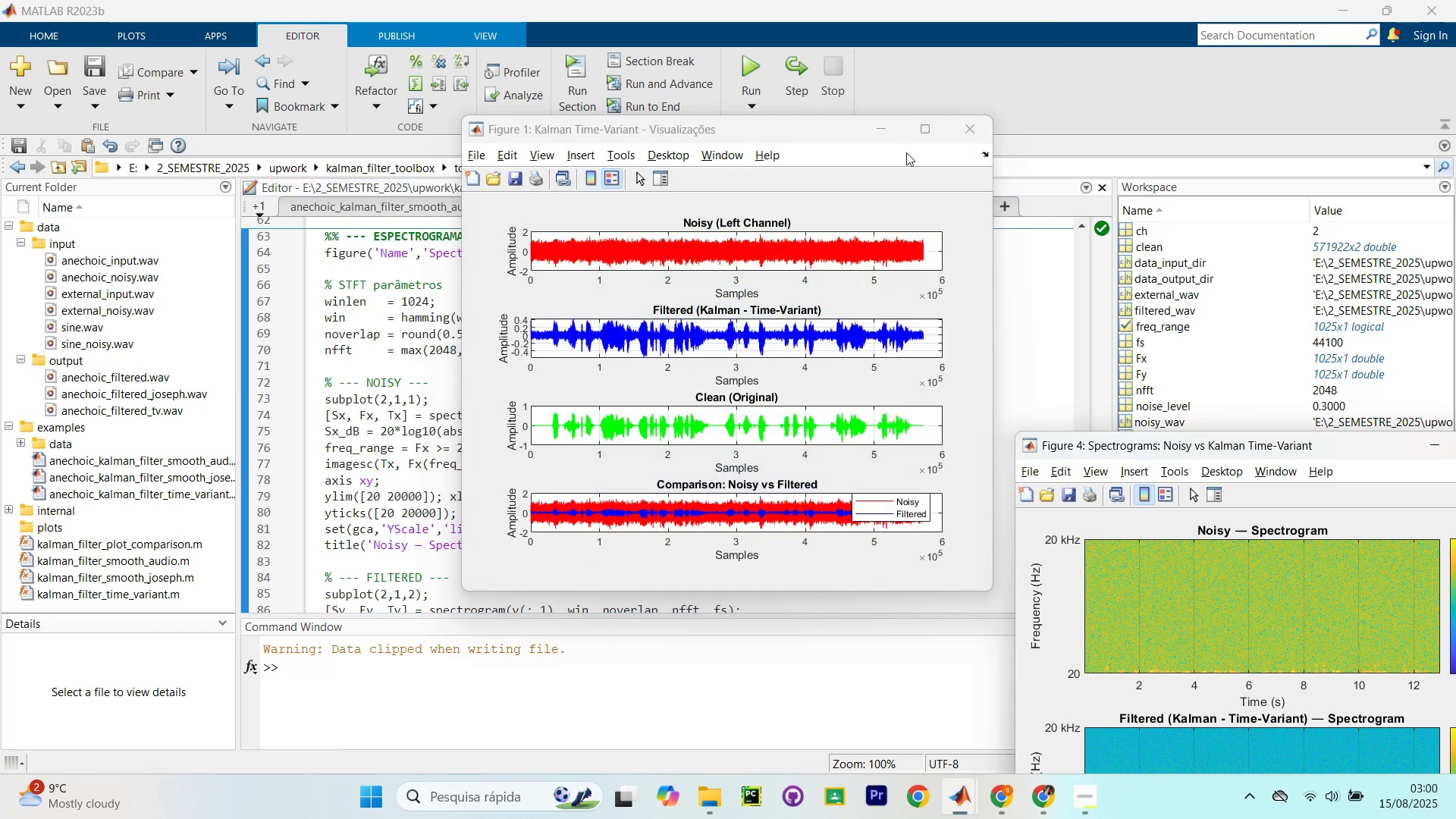 
left_click_drag(start_coordinate=[823, 127], to_coordinate=[265, 148])
 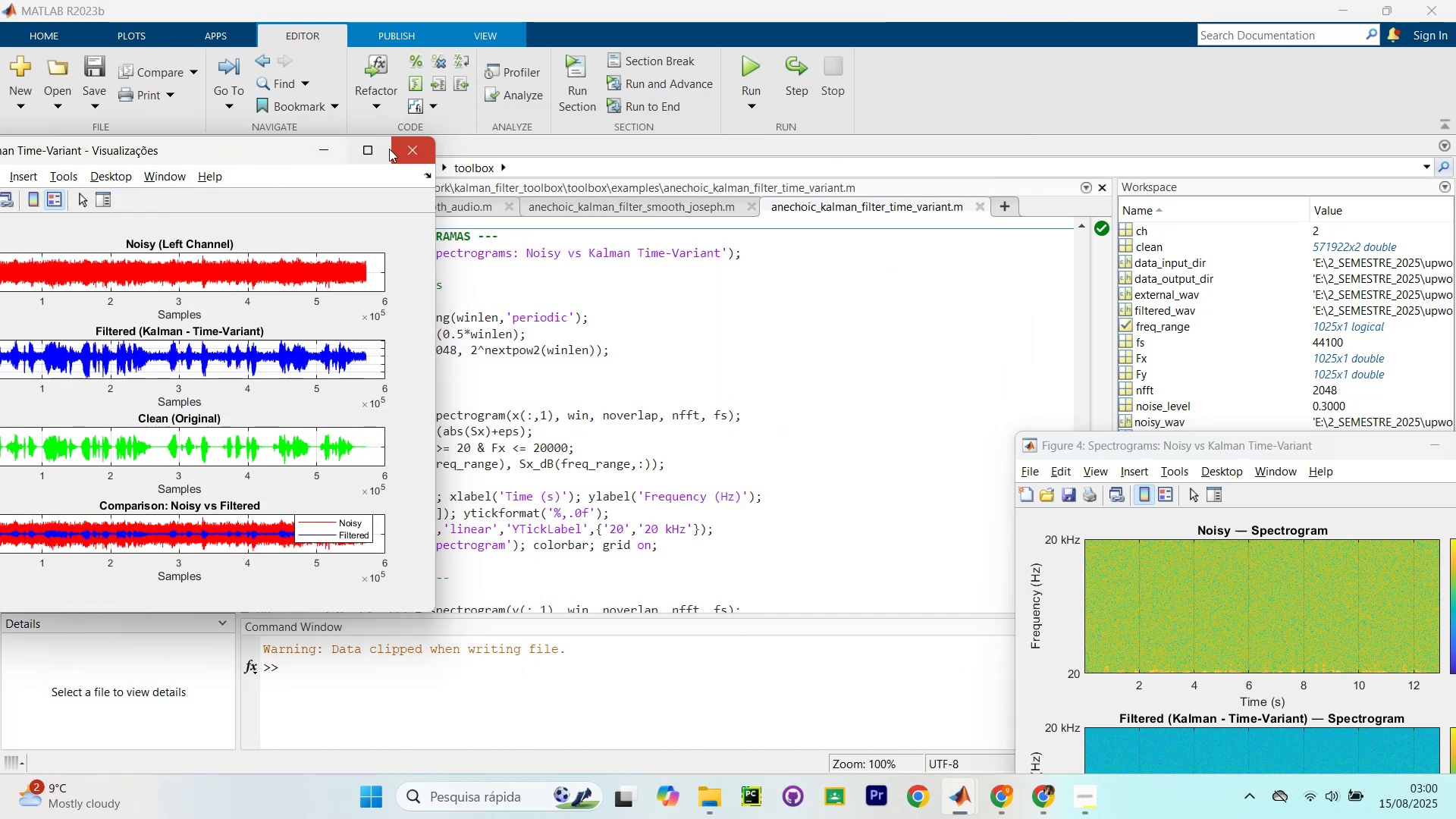 
left_click([364, 151])
 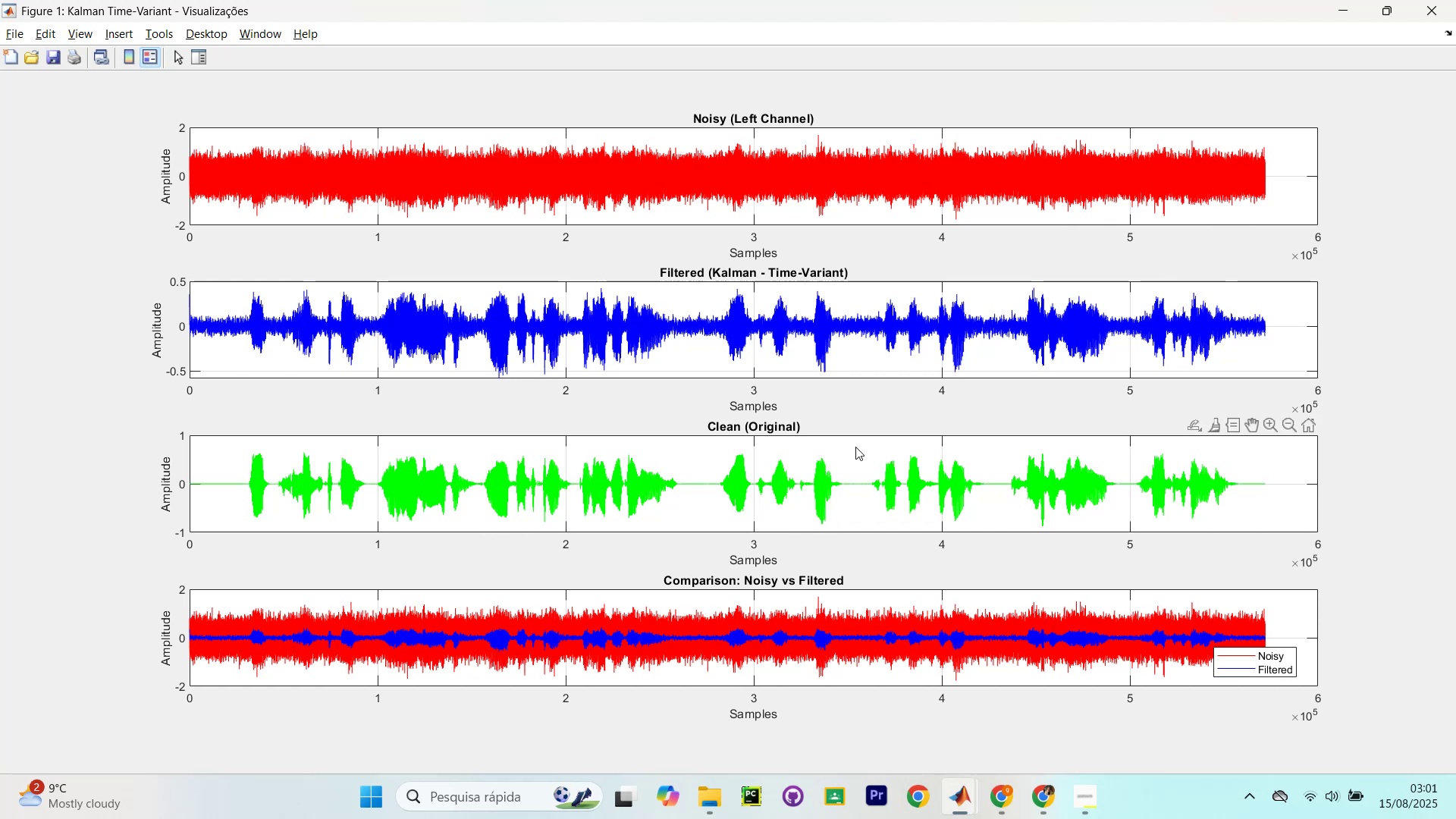 
wait(36.38)
 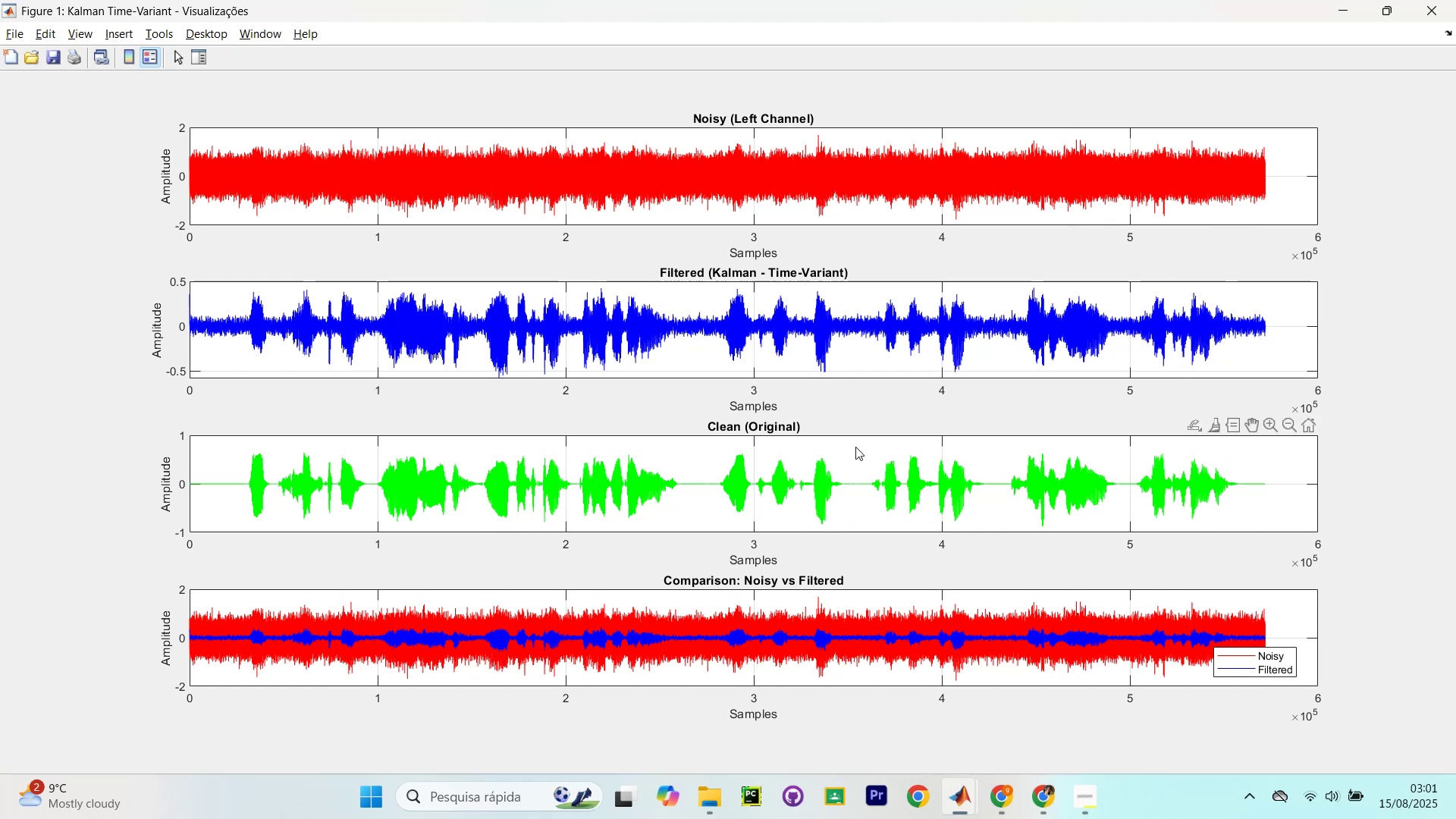 
left_click([1422, 5])
 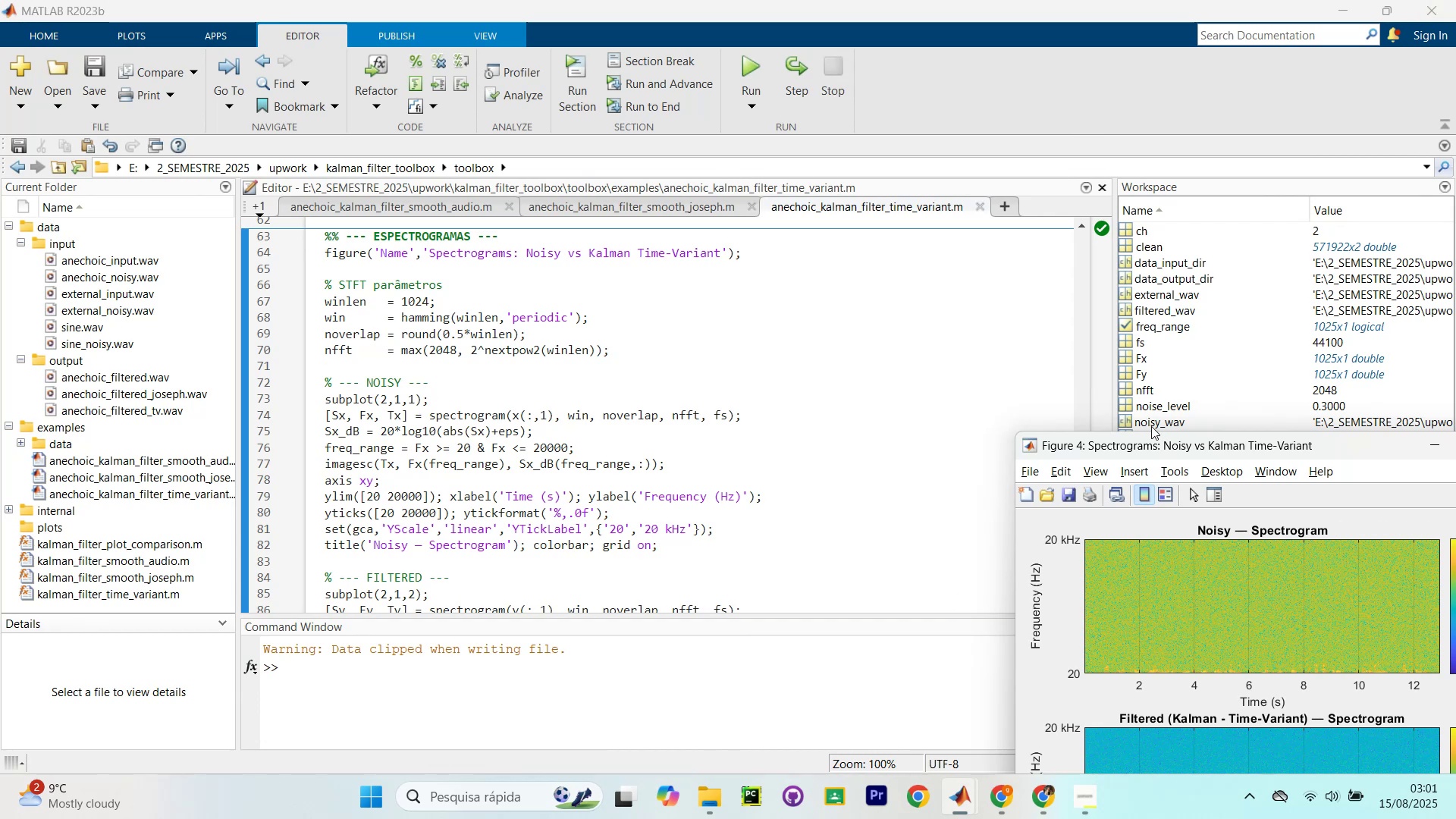 
left_click_drag(start_coordinate=[1140, 447], to_coordinate=[622, 384])
 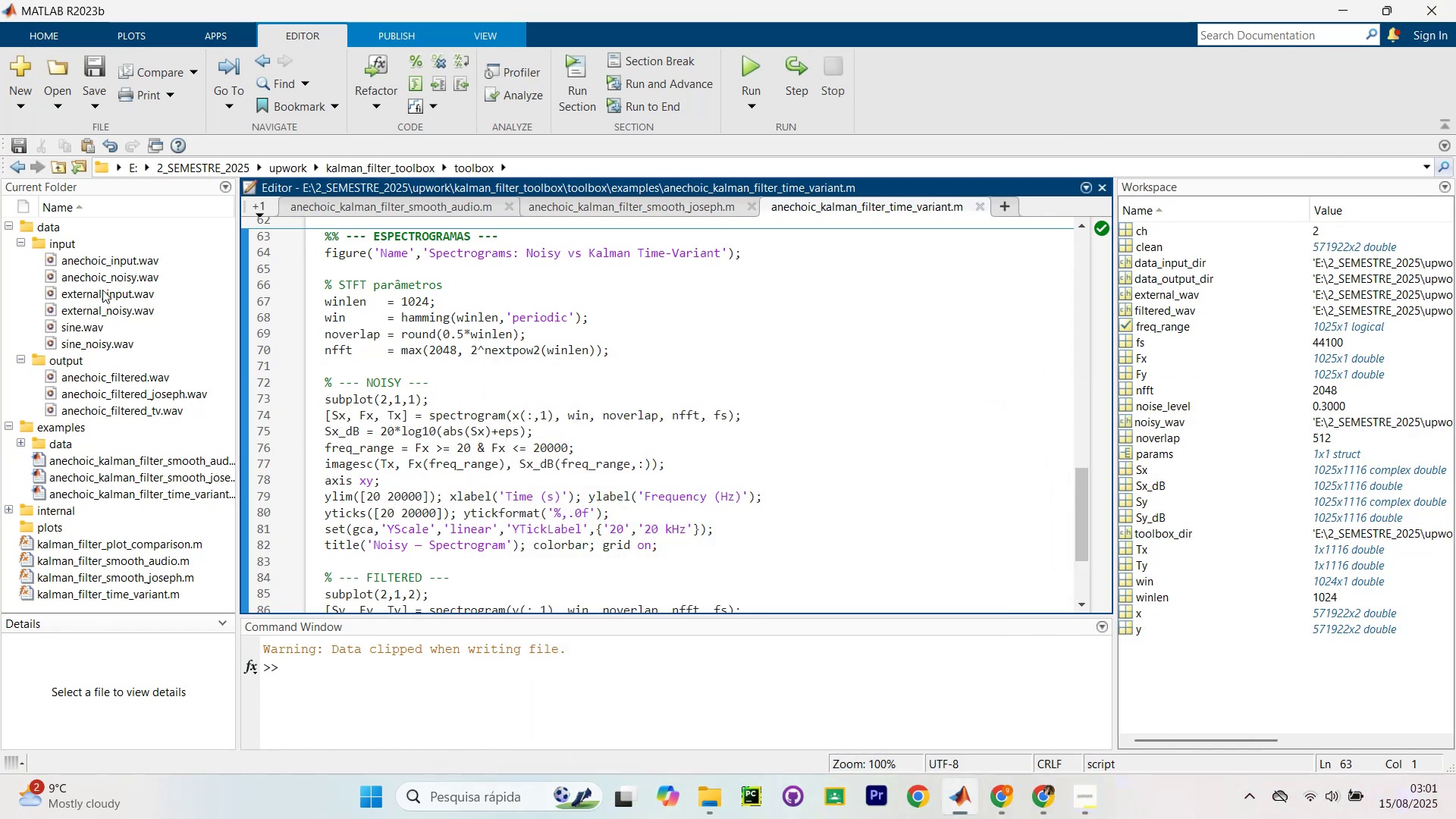 
wait(6.97)
 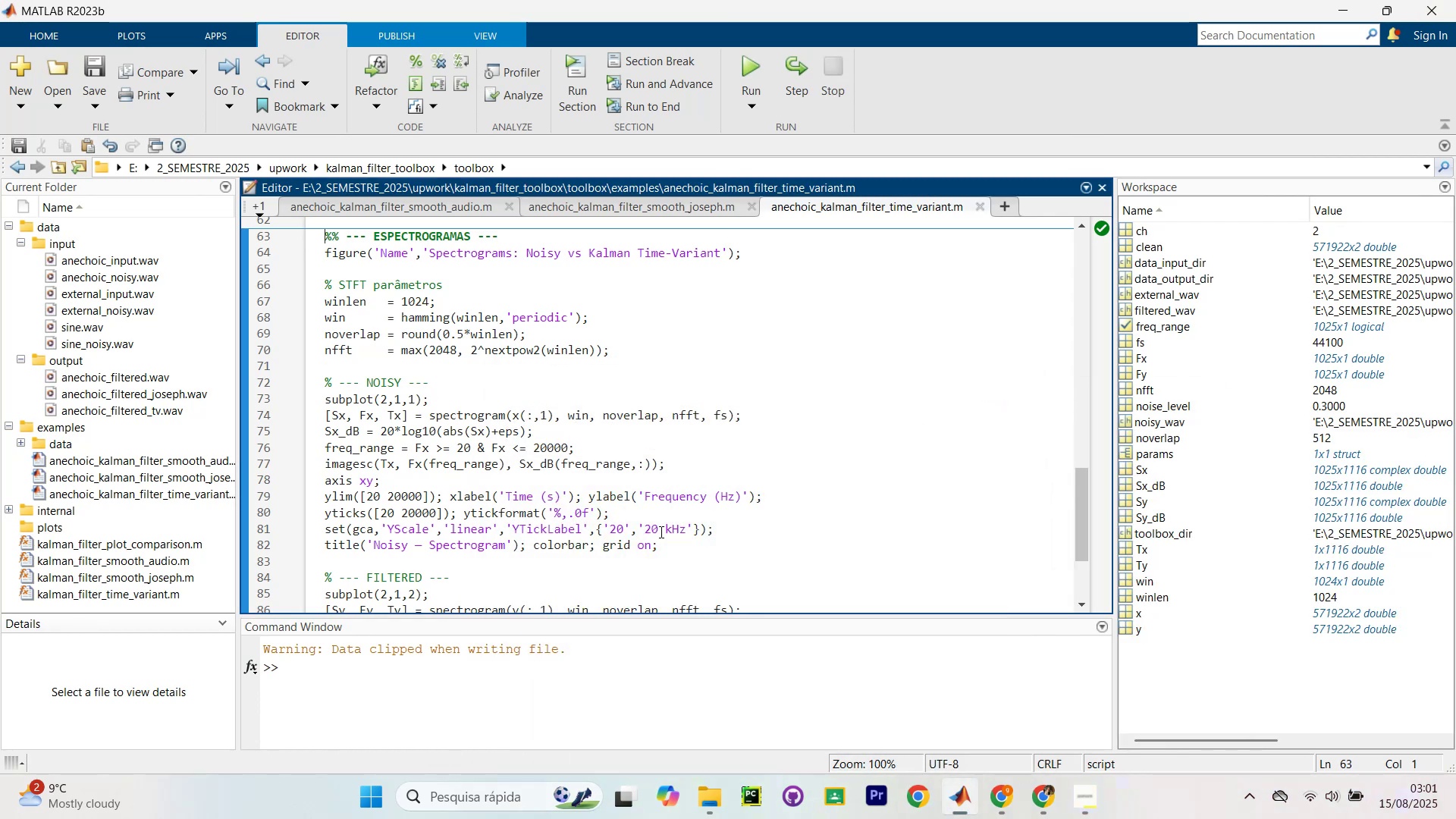 
left_click_drag(start_coordinate=[123, 275], to_coordinate=[481, 674])
 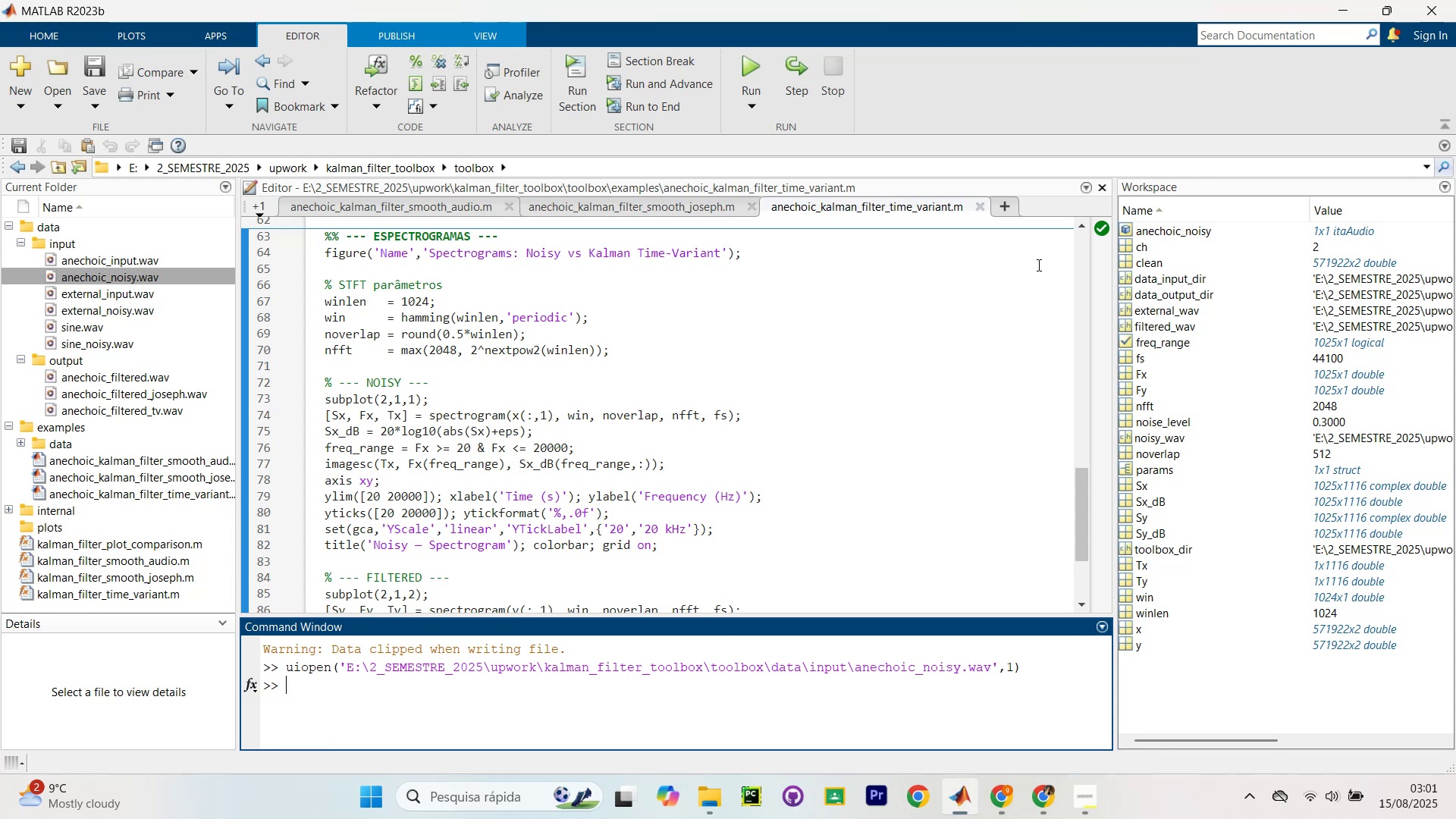 
left_click_drag(start_coordinate=[1191, 231], to_coordinate=[576, 714])
 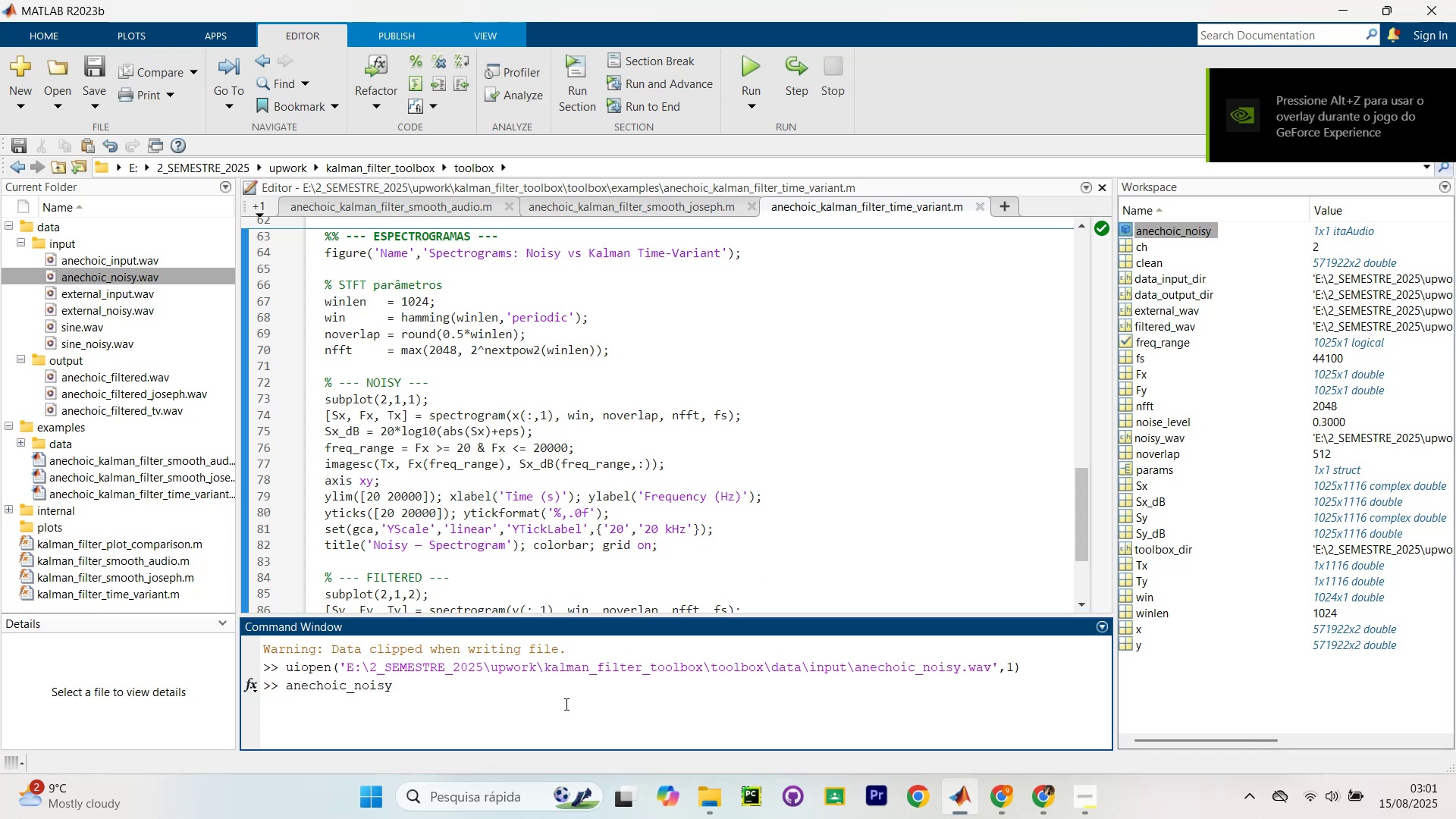 
type(.play)
 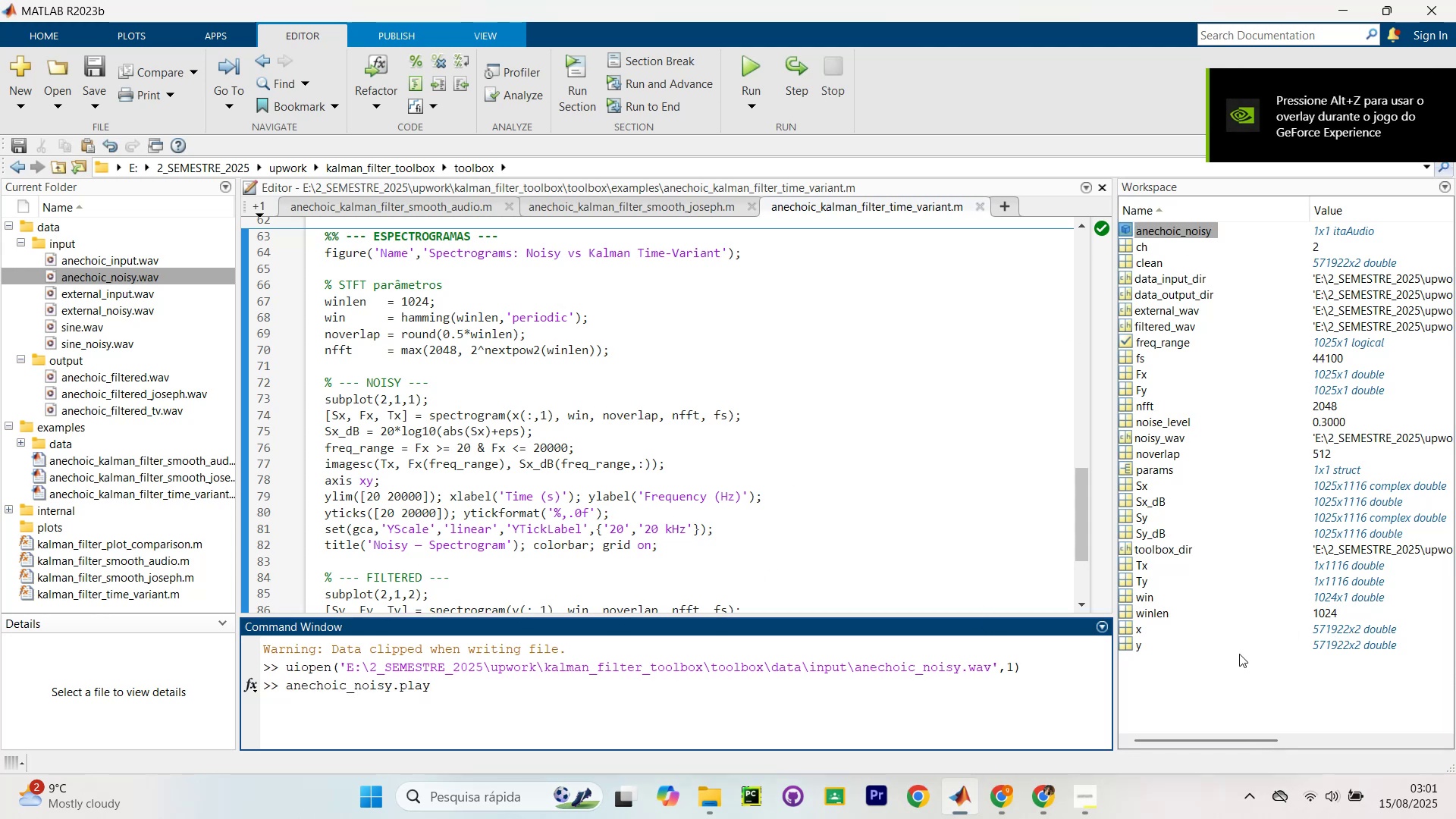 
left_click([1330, 795])
 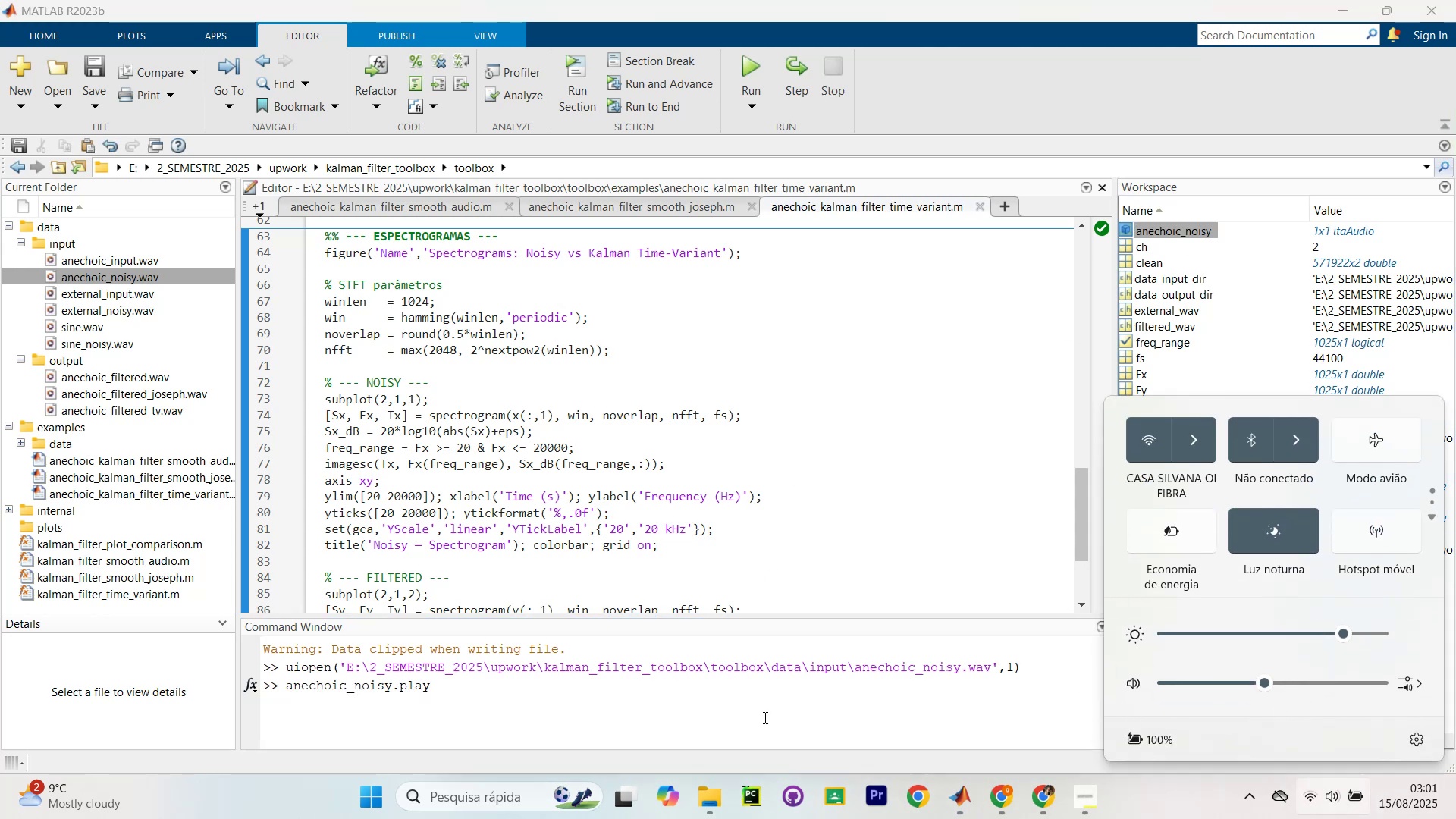 
left_click([548, 700])
 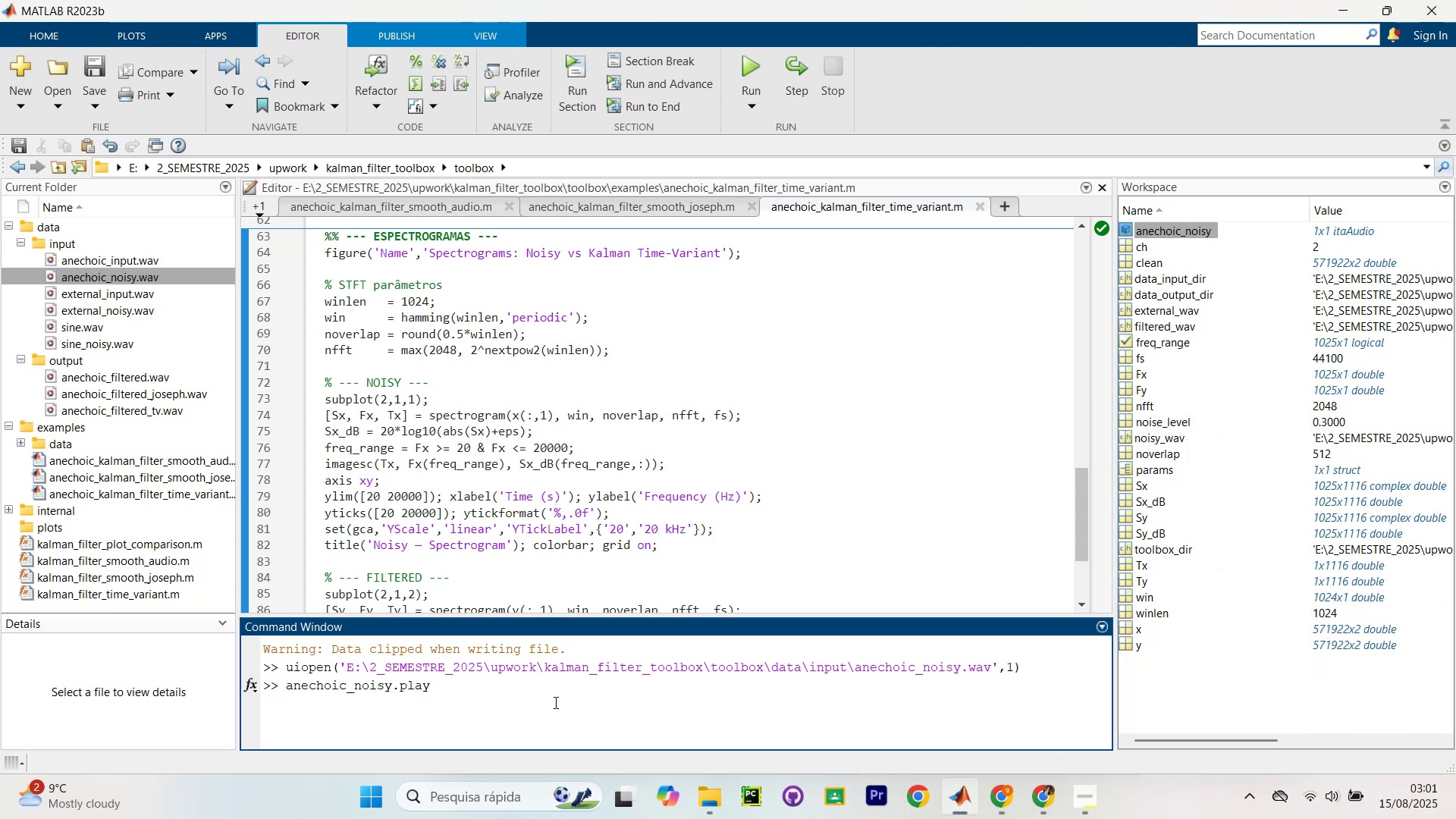 
key(Enter)
 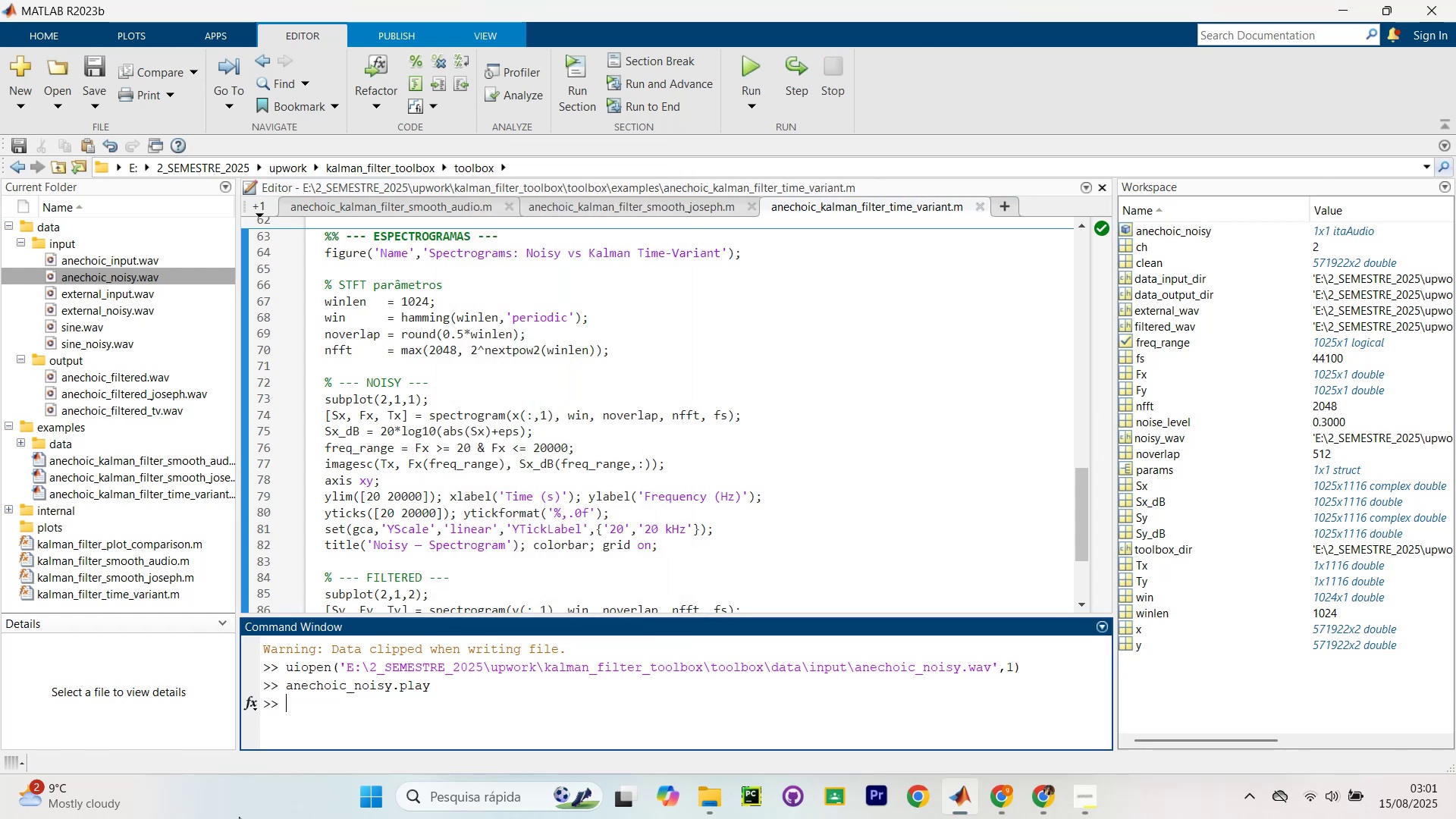 
key(ArrowUp)
 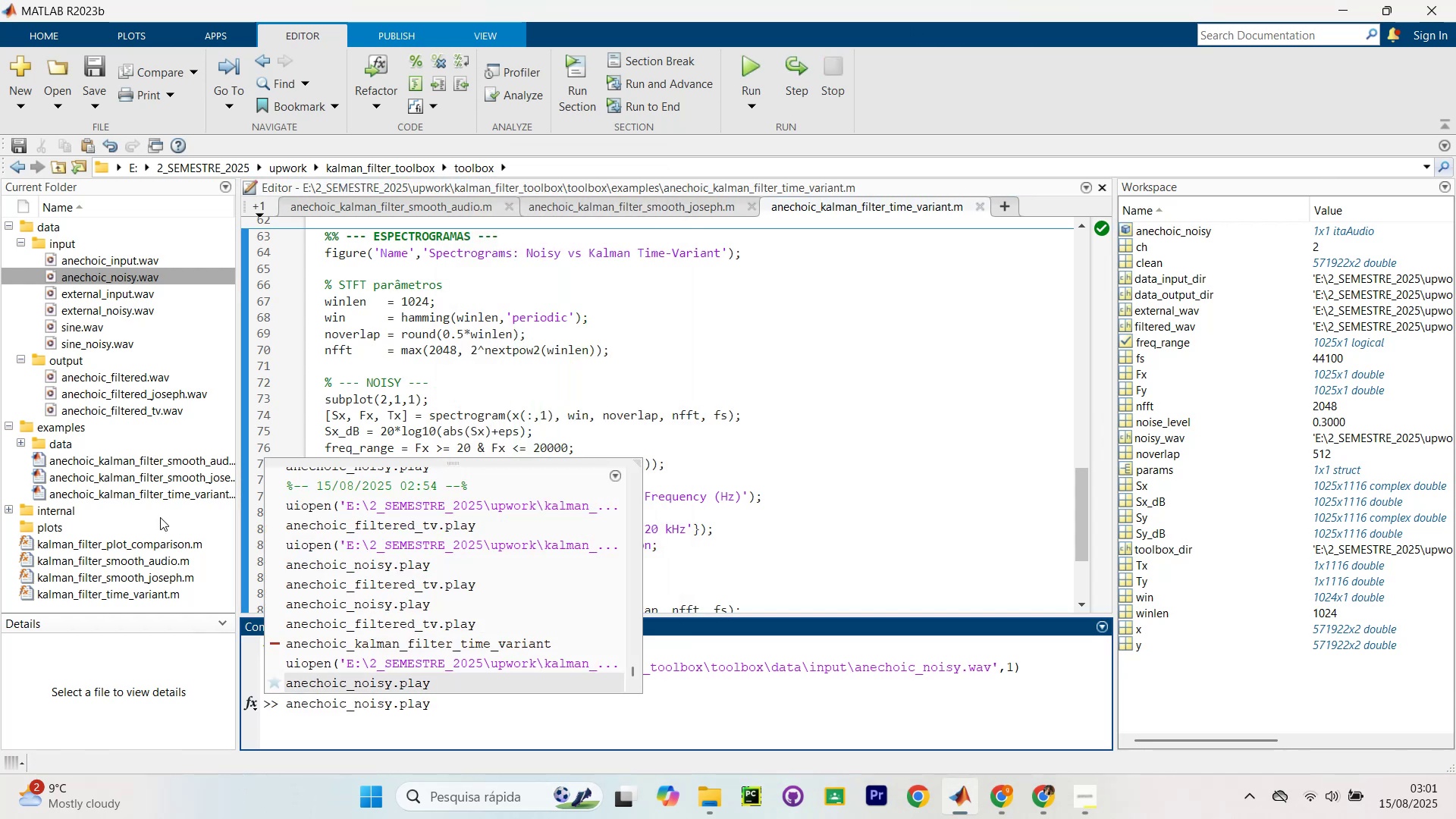 
left_click_drag(start_coordinate=[137, 413], to_coordinate=[527, 700])
 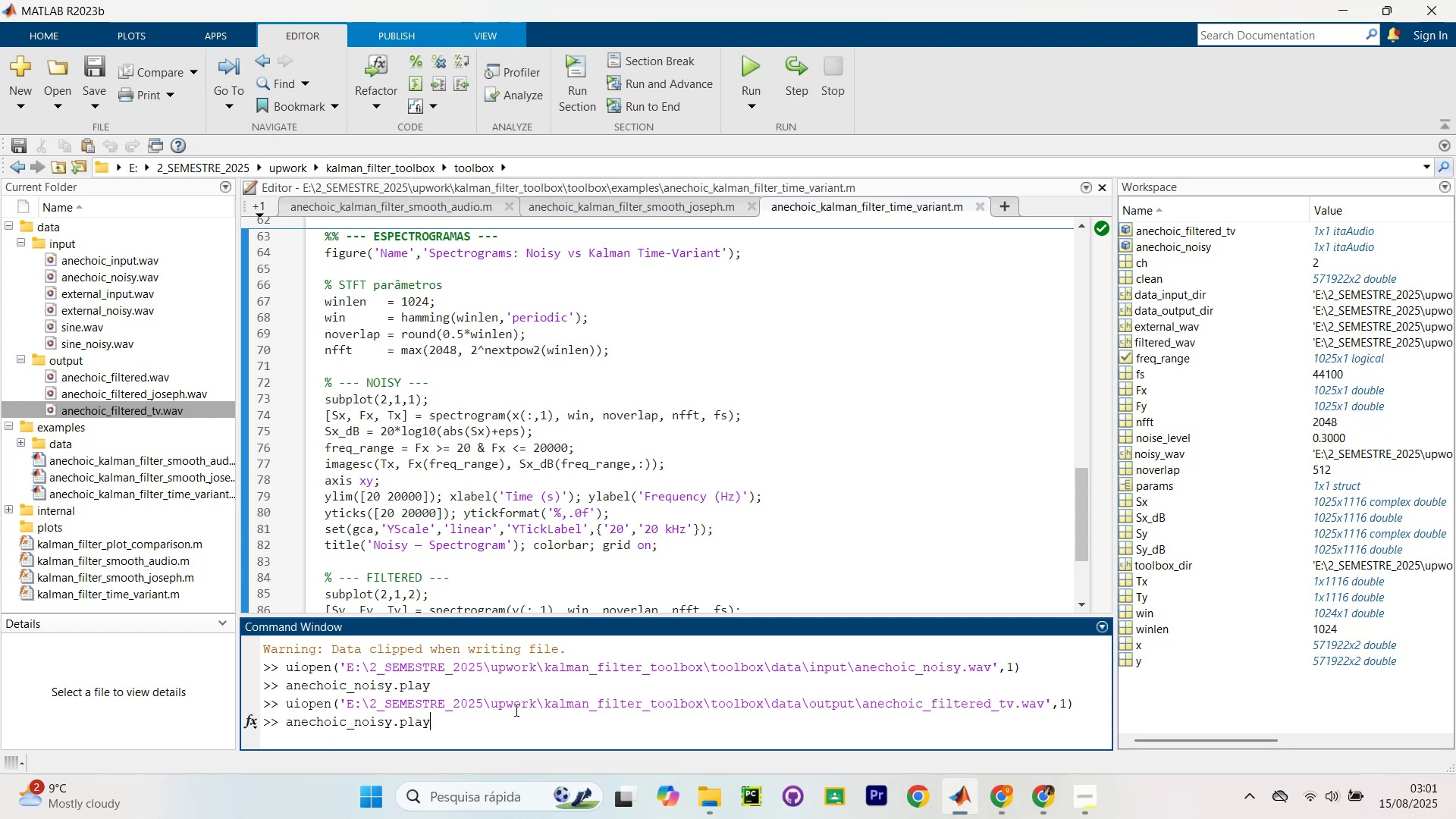 
key(Backspace)
key(Backspace)
key(Backspace)
key(Backspace)
key(Backspace)
key(Backspace)
key(Backspace)
key(Backspace)
key(Backspace)
key(Backspace)
type(fil)
key(Tab)
type(.pl)
key(Tab)
type(ay)
 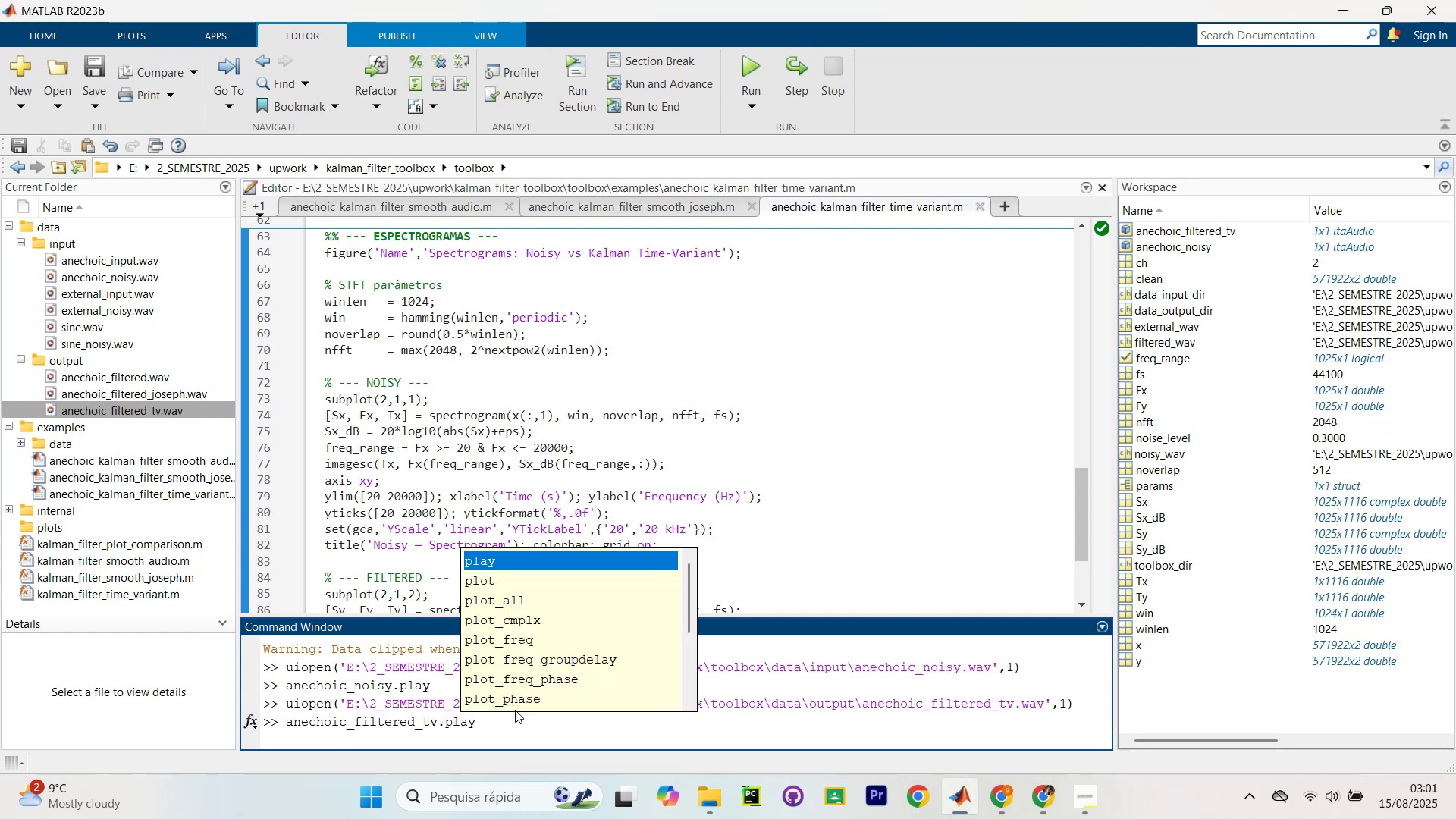 
key(Enter)
 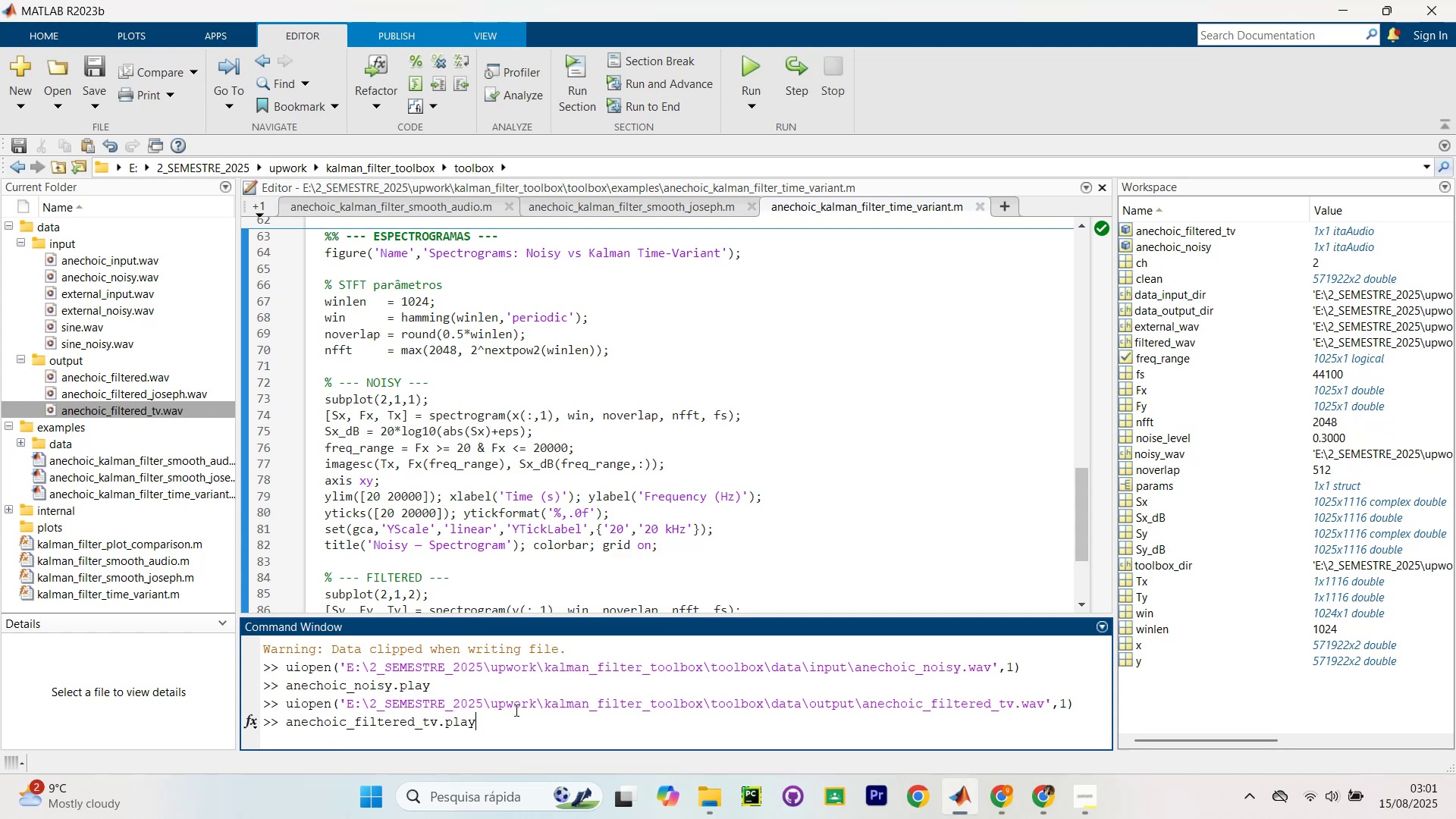 
key(Enter)
 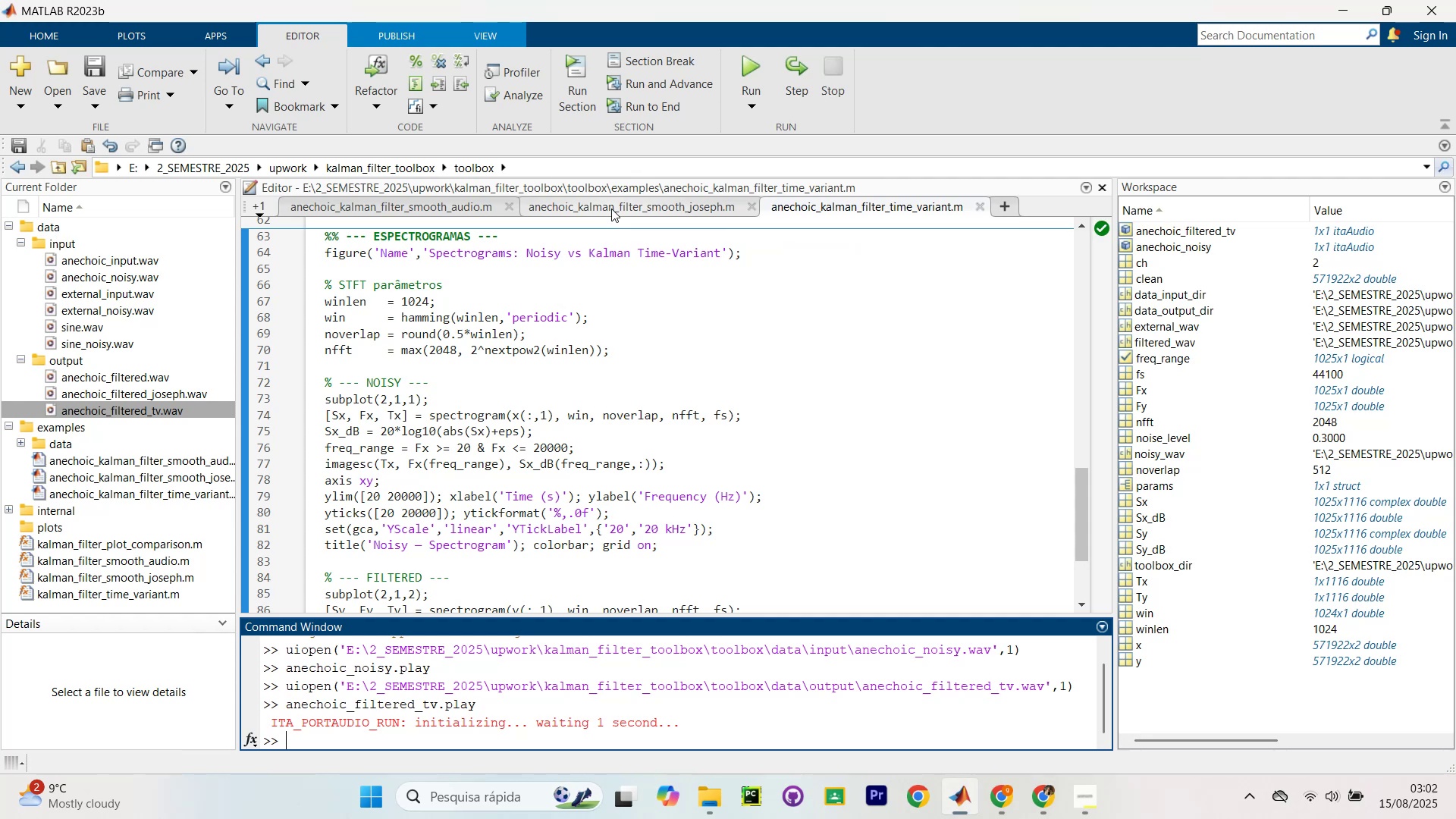 
wait(34.12)
 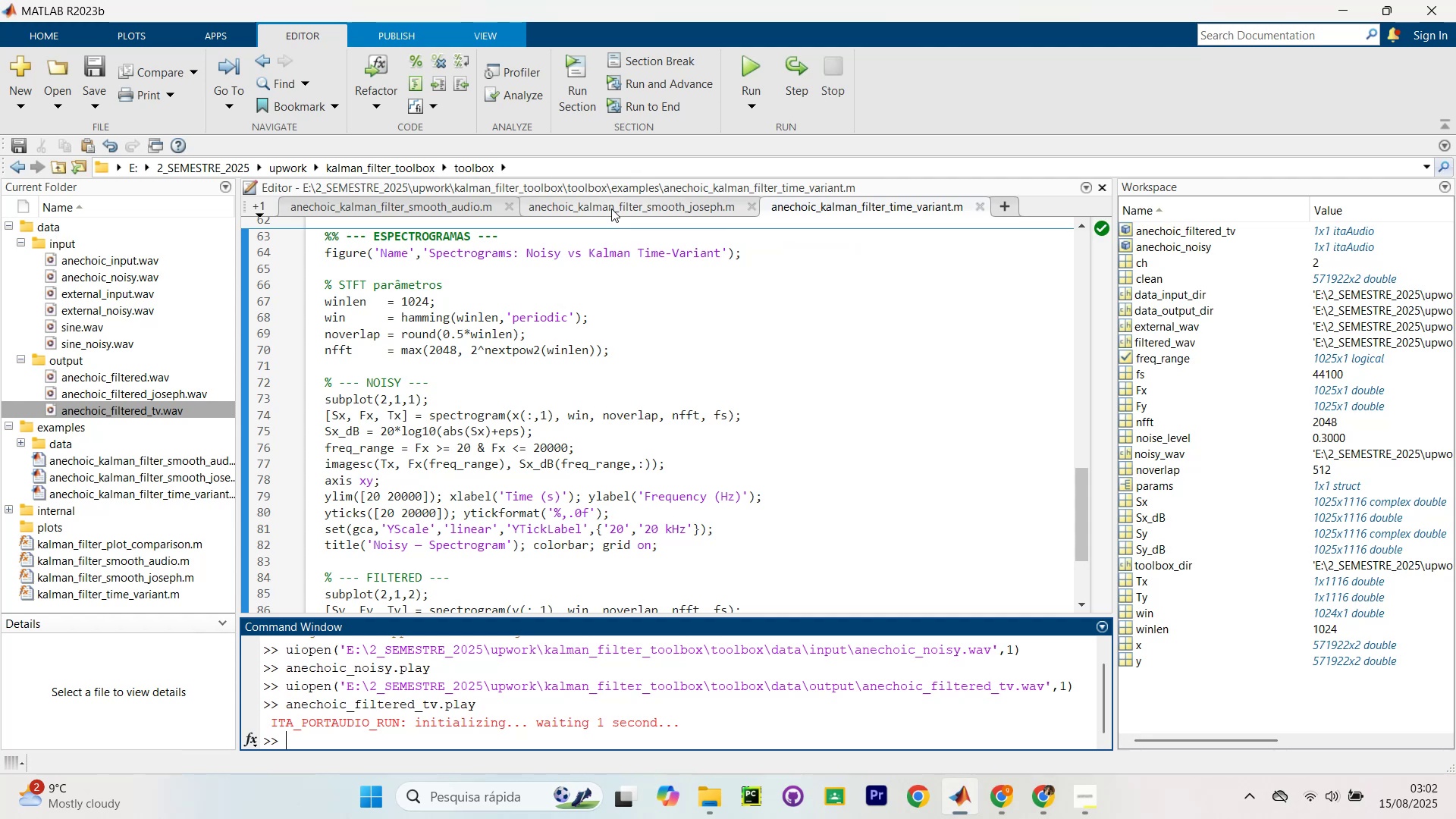 
scroll: coordinate [767, 265], scroll_direction: up, amount: 29.0
 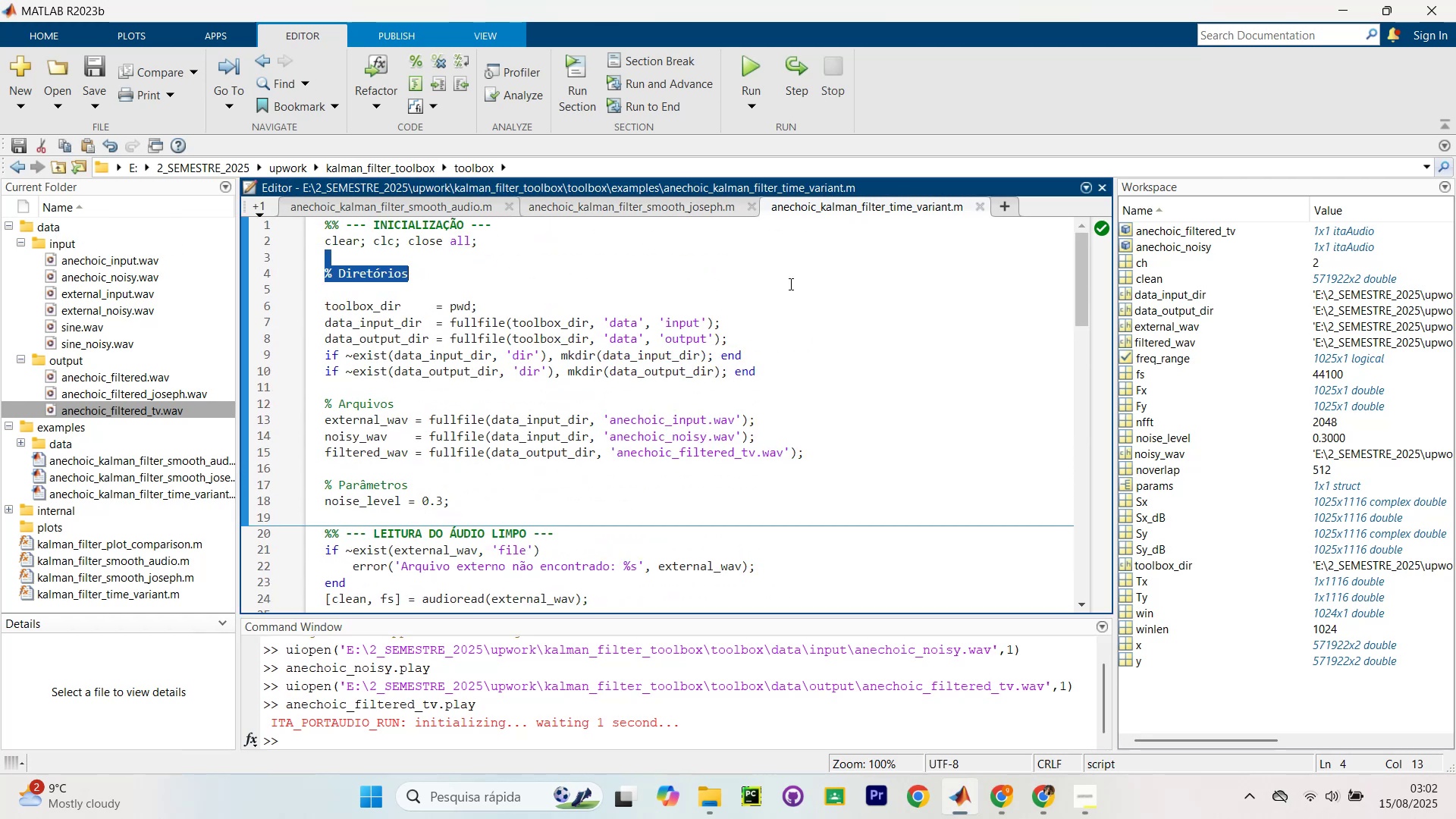 
key(Control+Shift+NumpadEnter)
 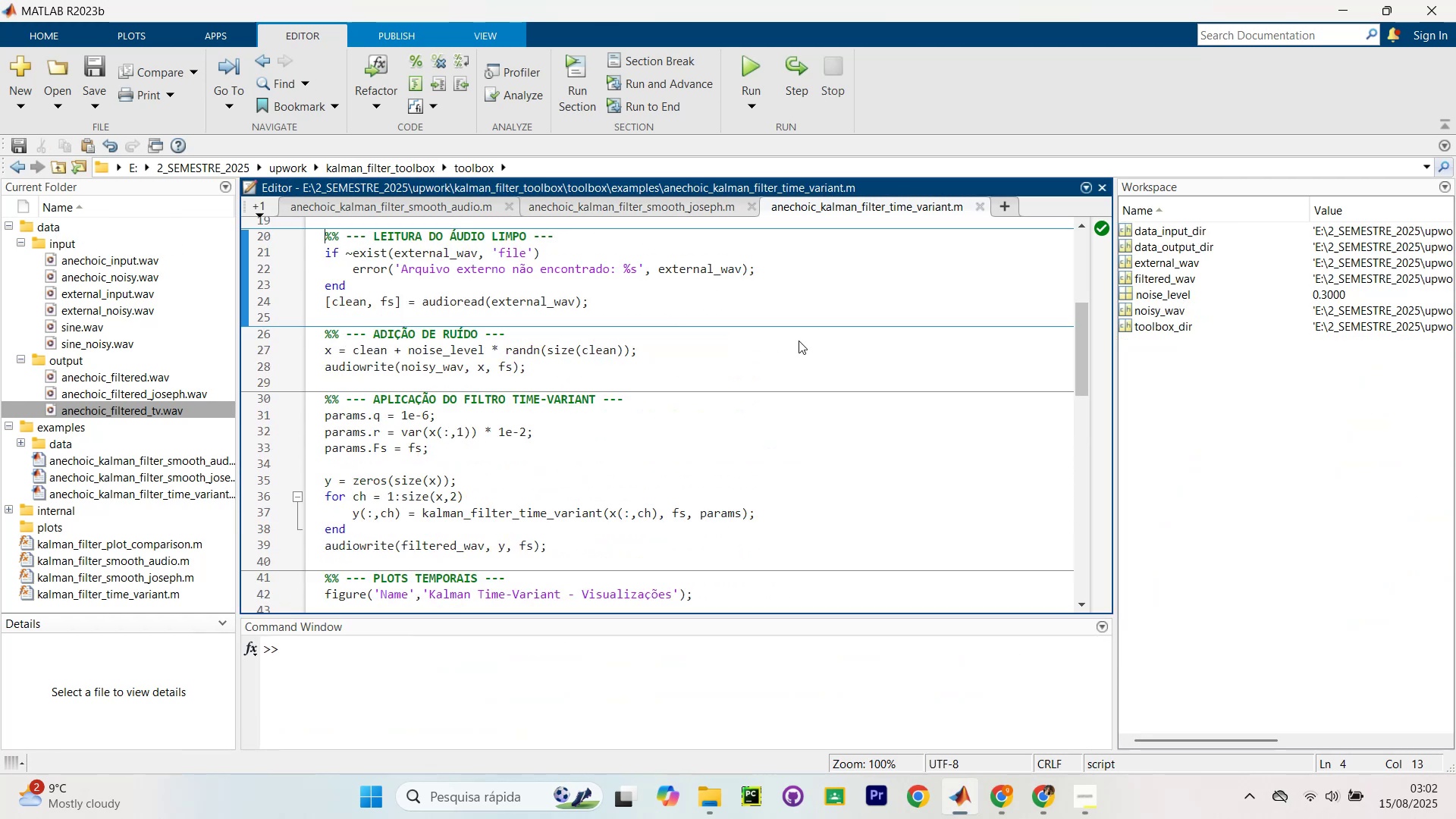 
key(Control+Shift+NumpadEnter)
 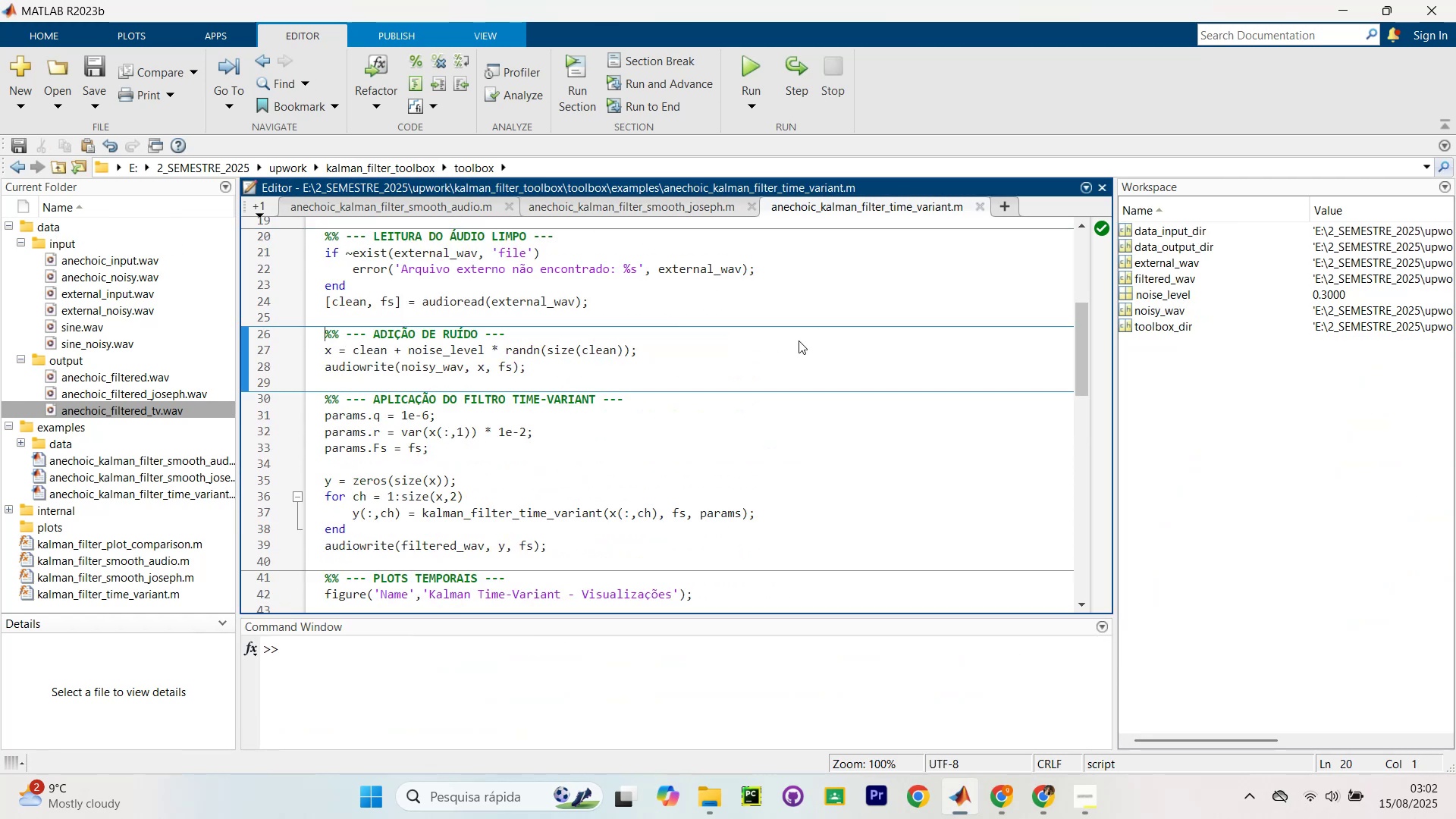 
key(Control+Shift+NumpadEnter)
 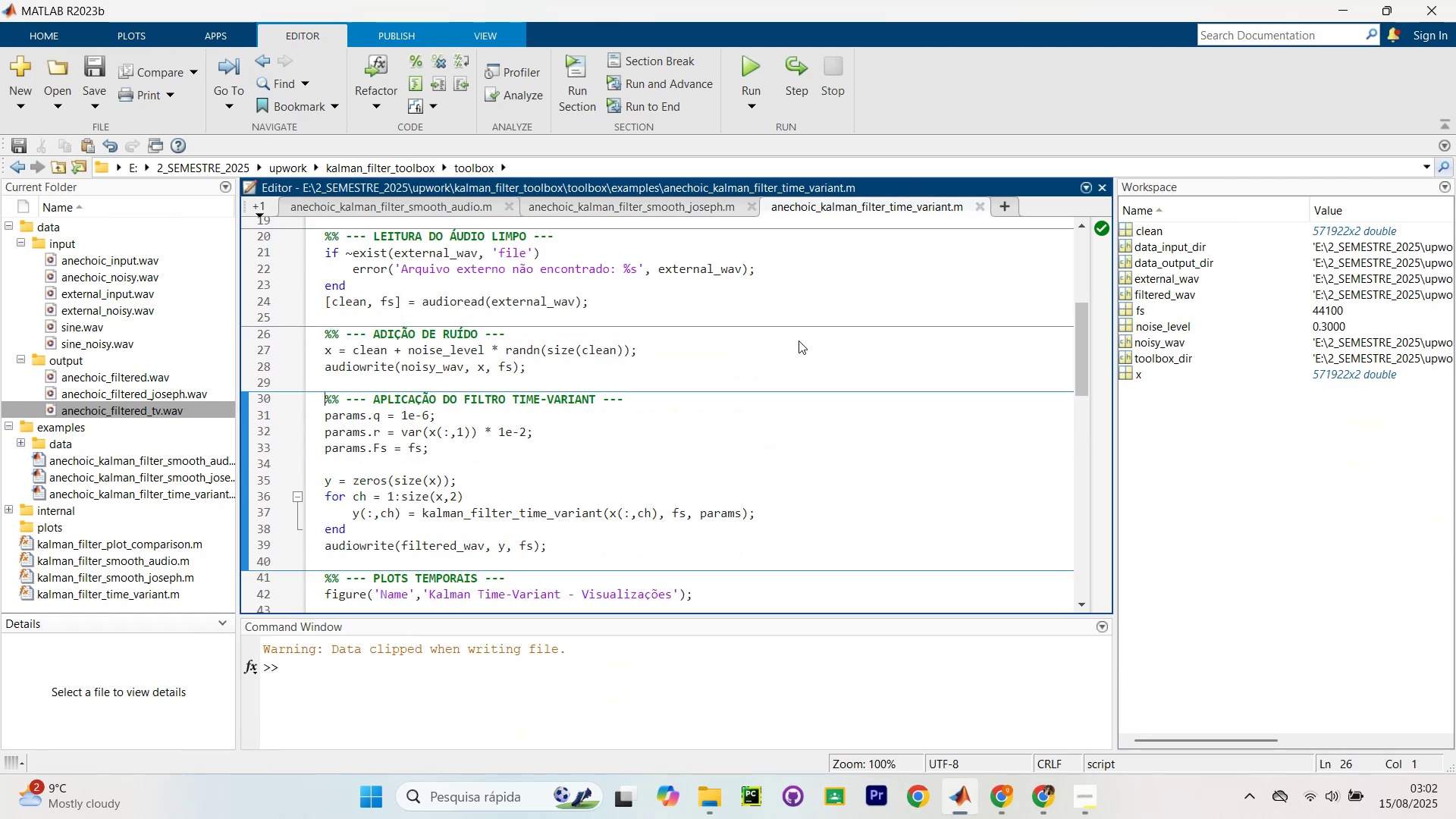 
key(Control+Shift+NumpadEnter)
 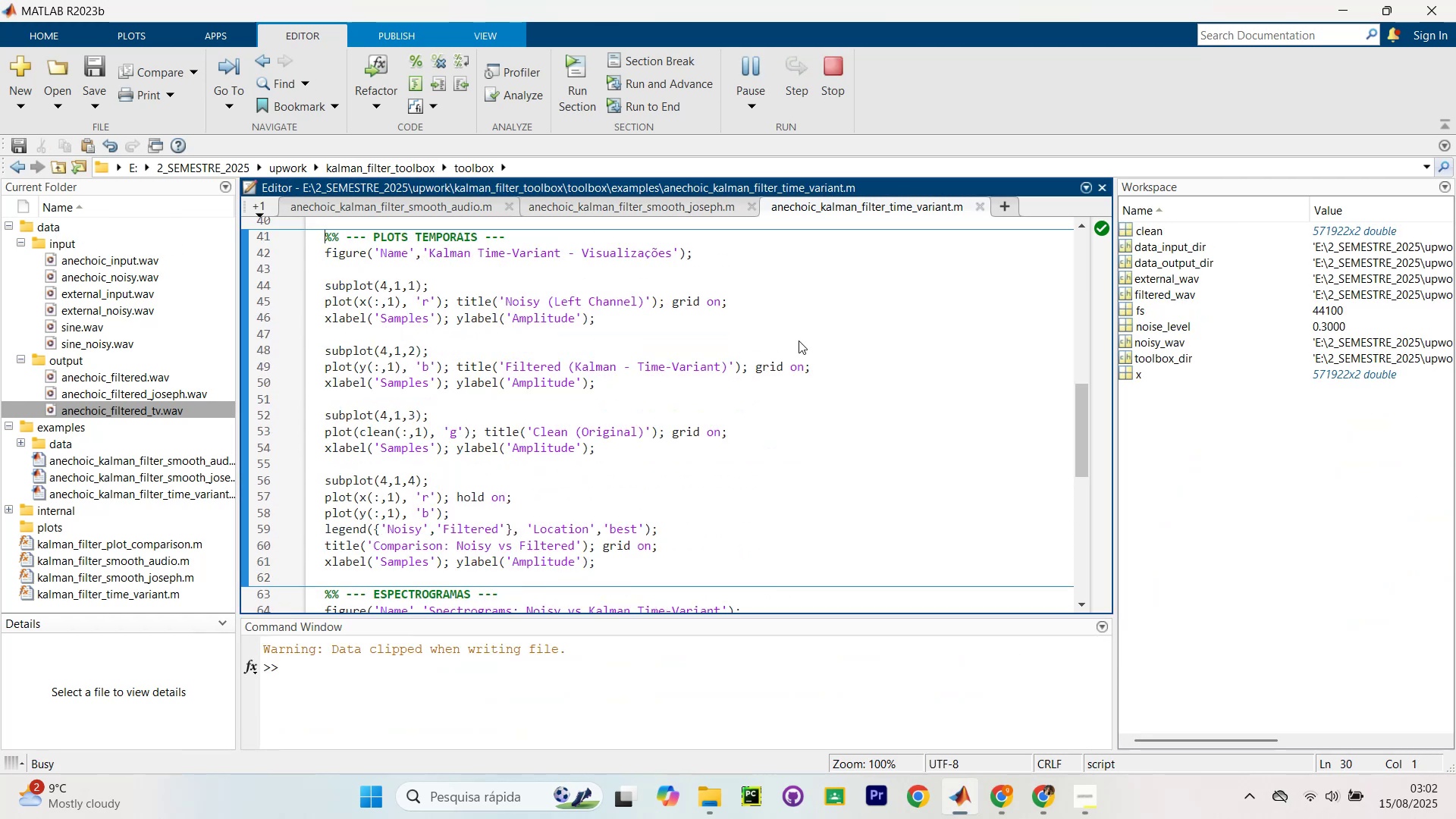 
key(Control+Shift+NumpadEnter)
 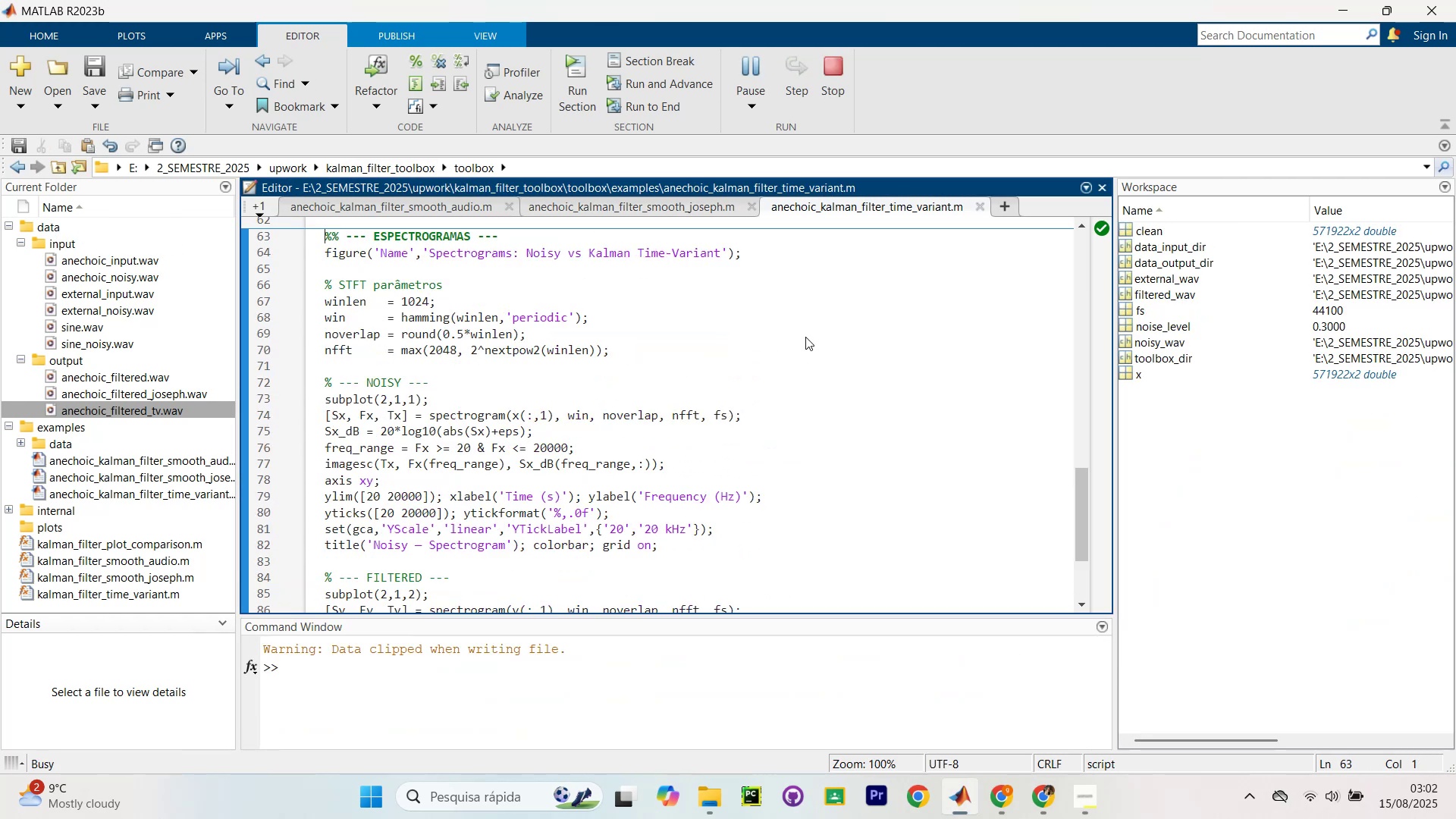 
key(Control+Shift+NumpadEnter)
 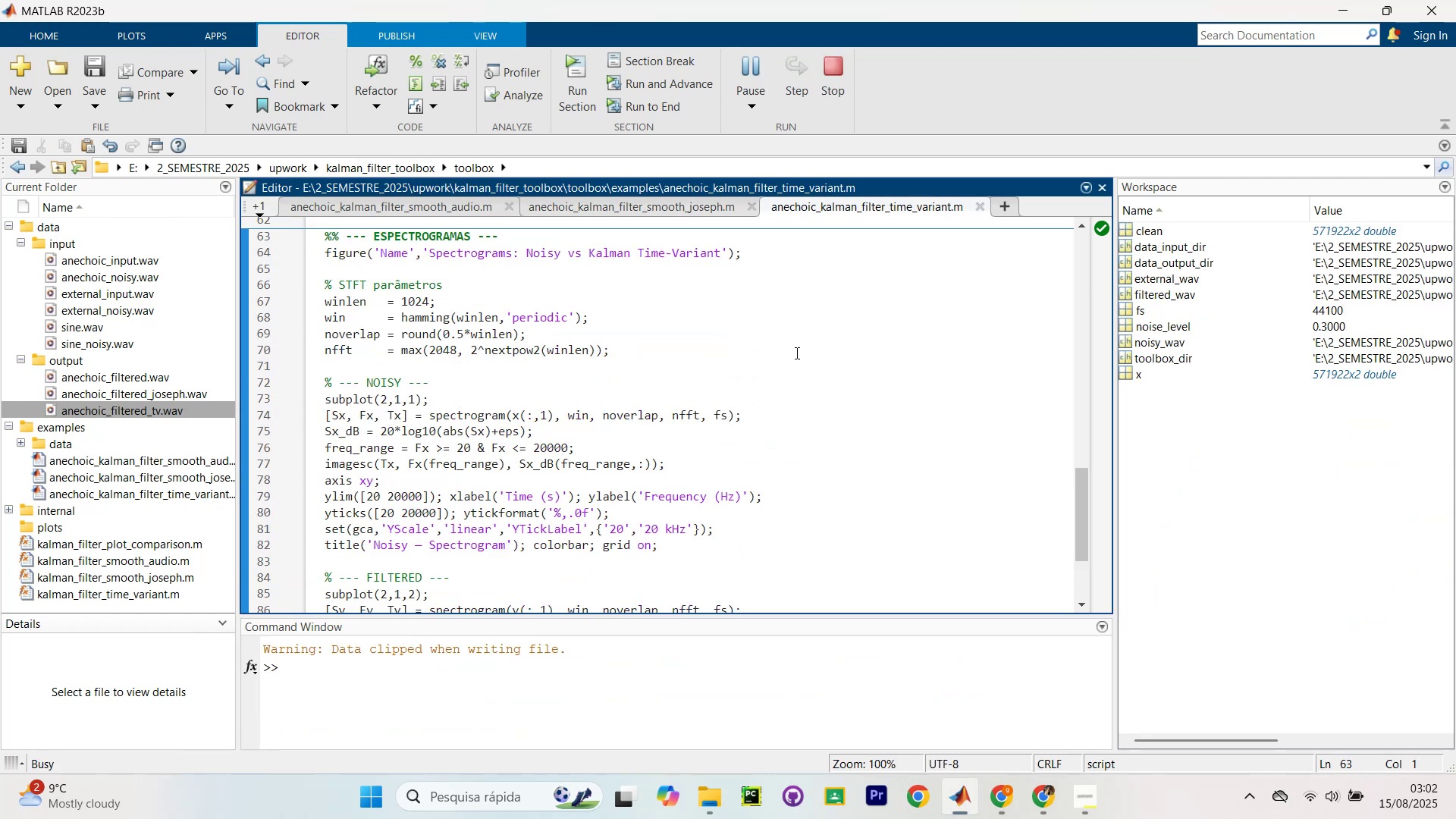 
key(Control+Shift+NumpadEnter)
 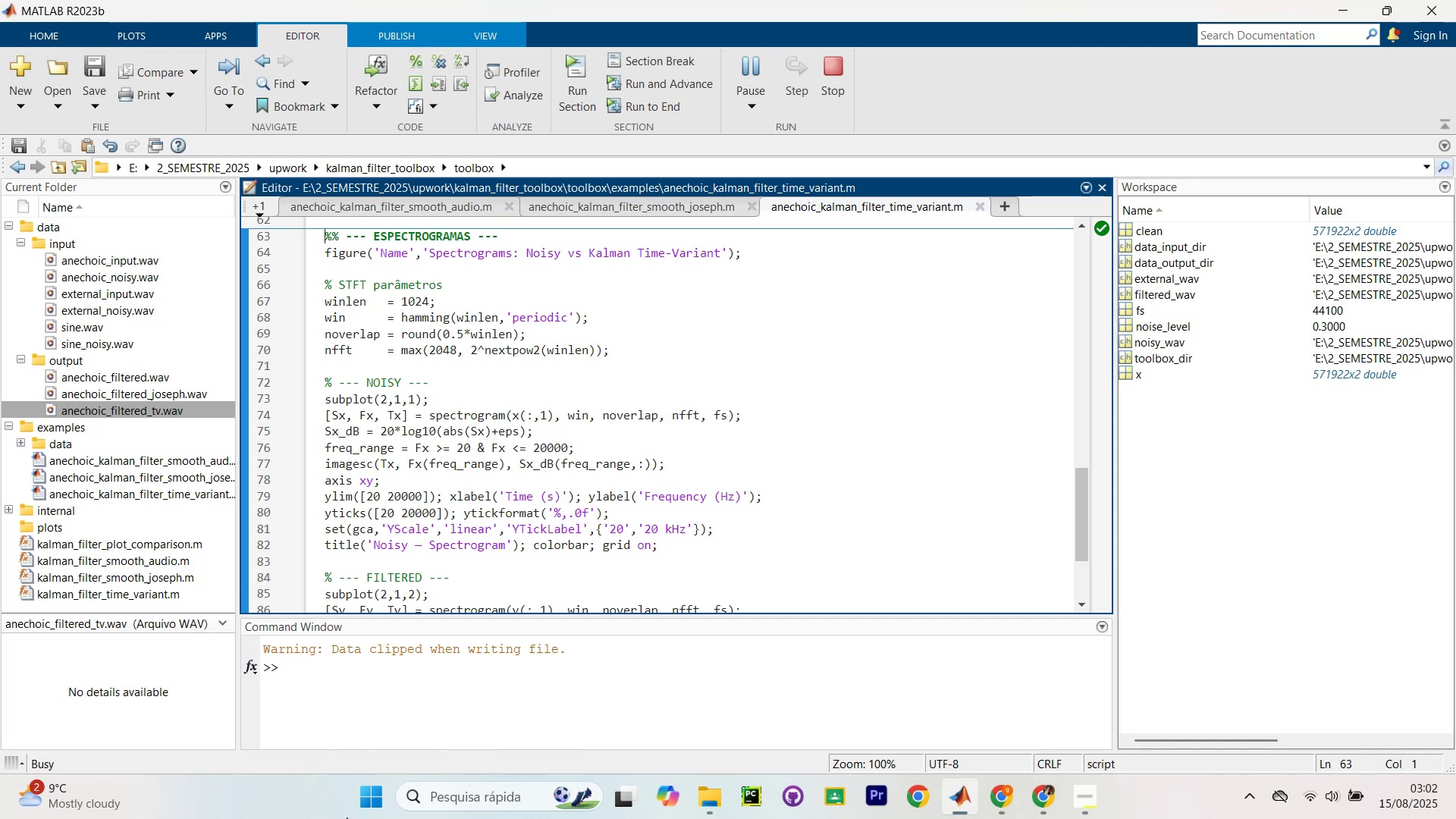 
left_click([406, 704])
 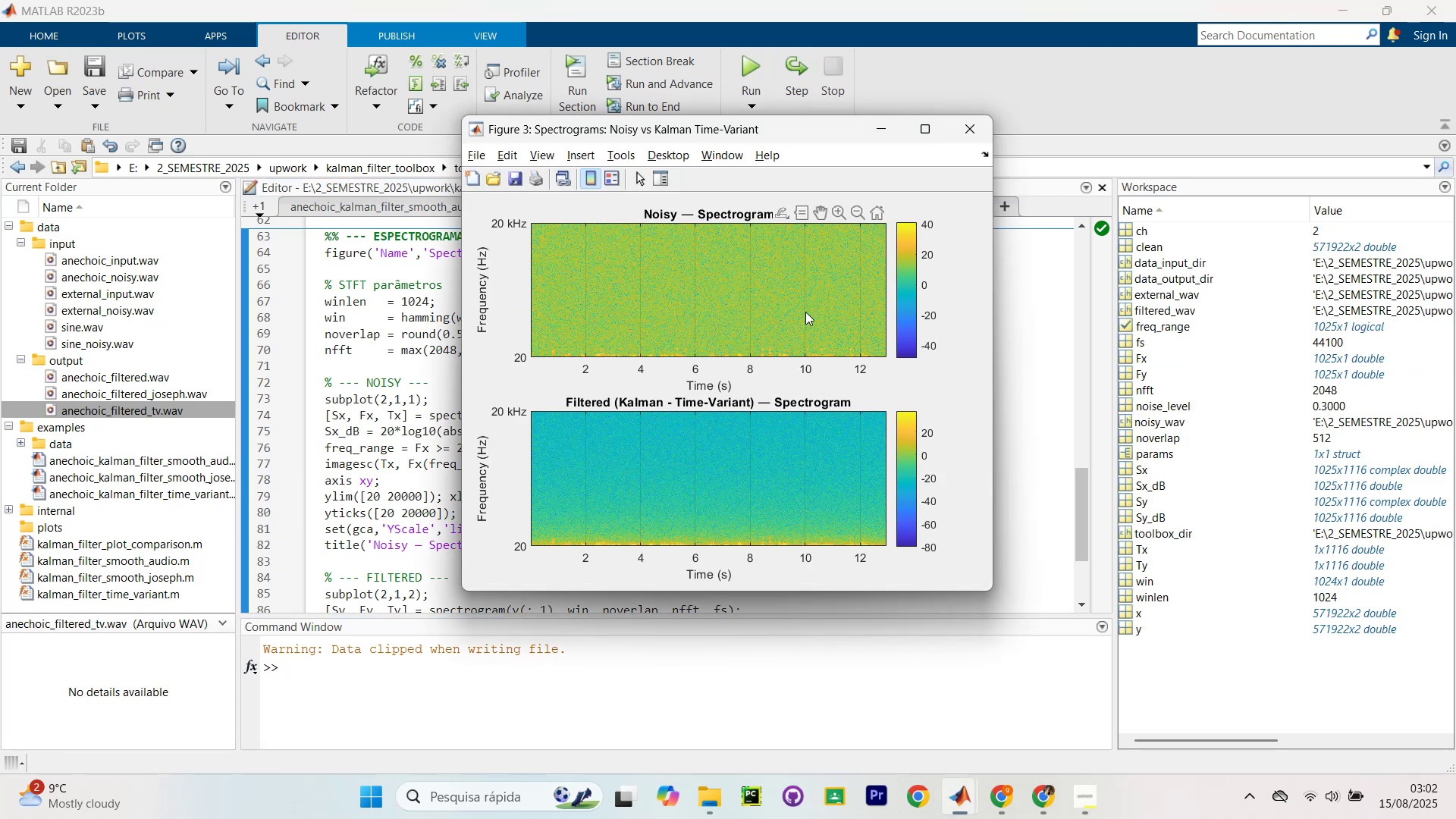 
left_click([962, 134])
 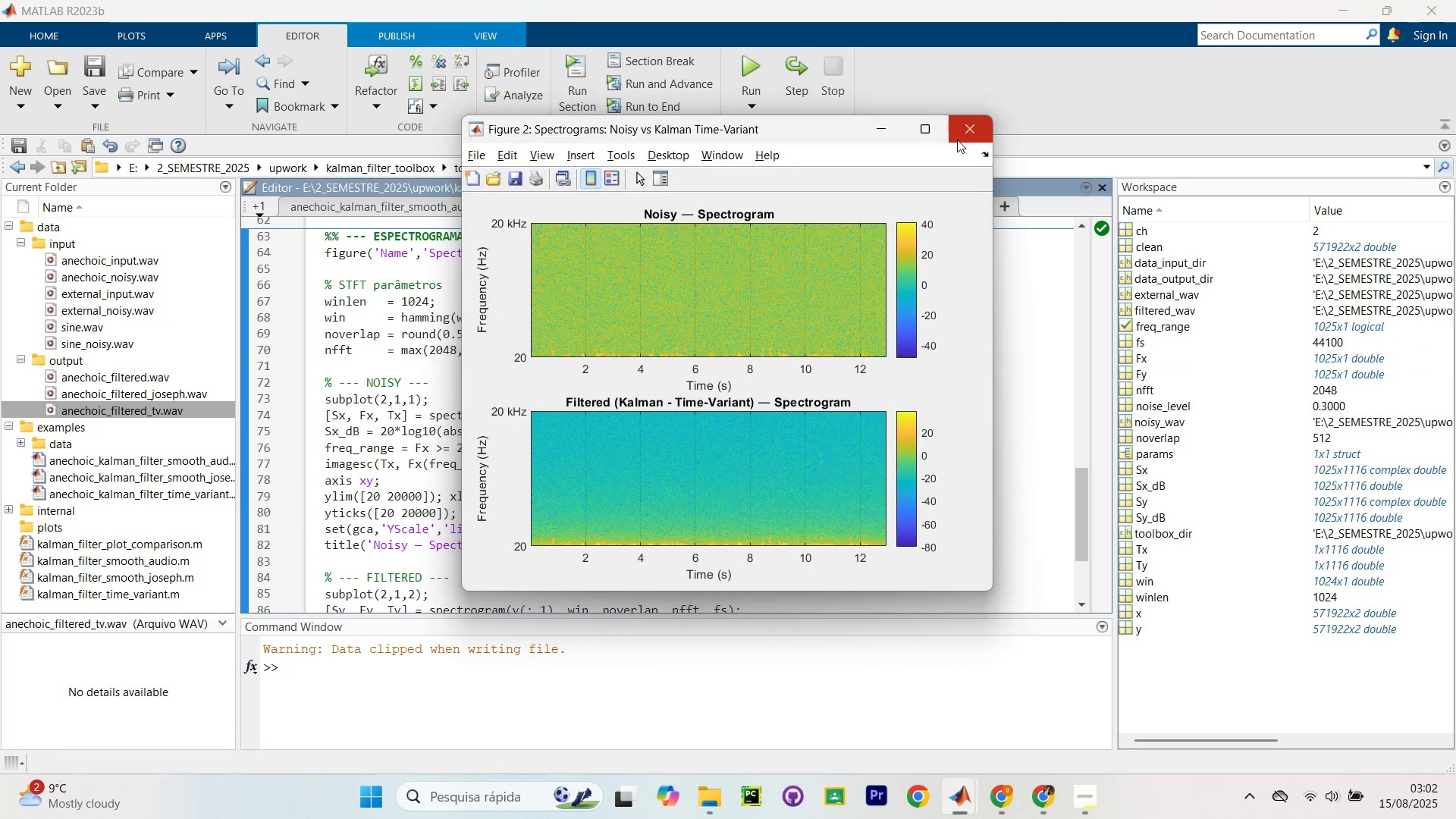 
left_click([963, 132])
 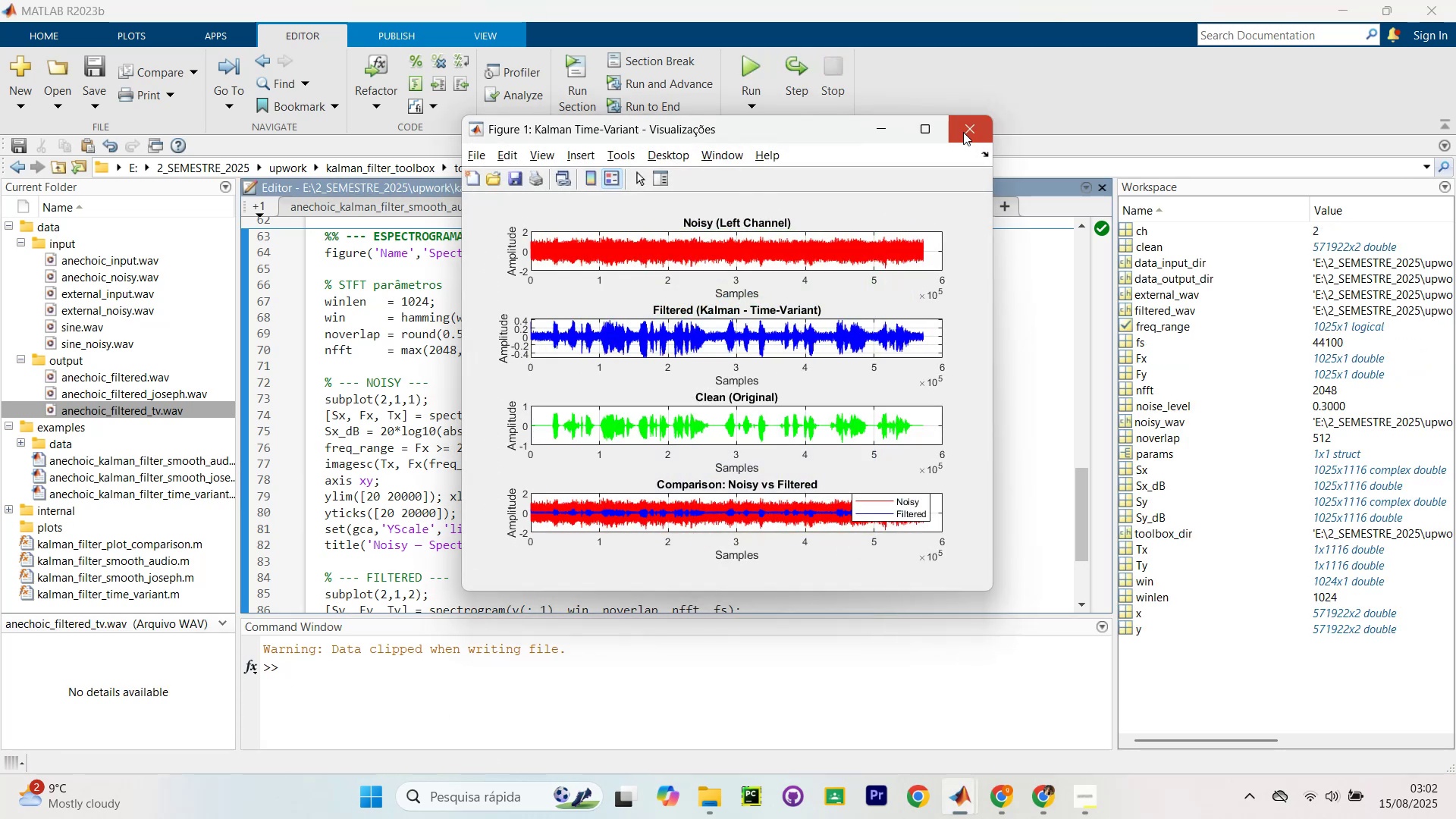 
left_click([963, 132])
 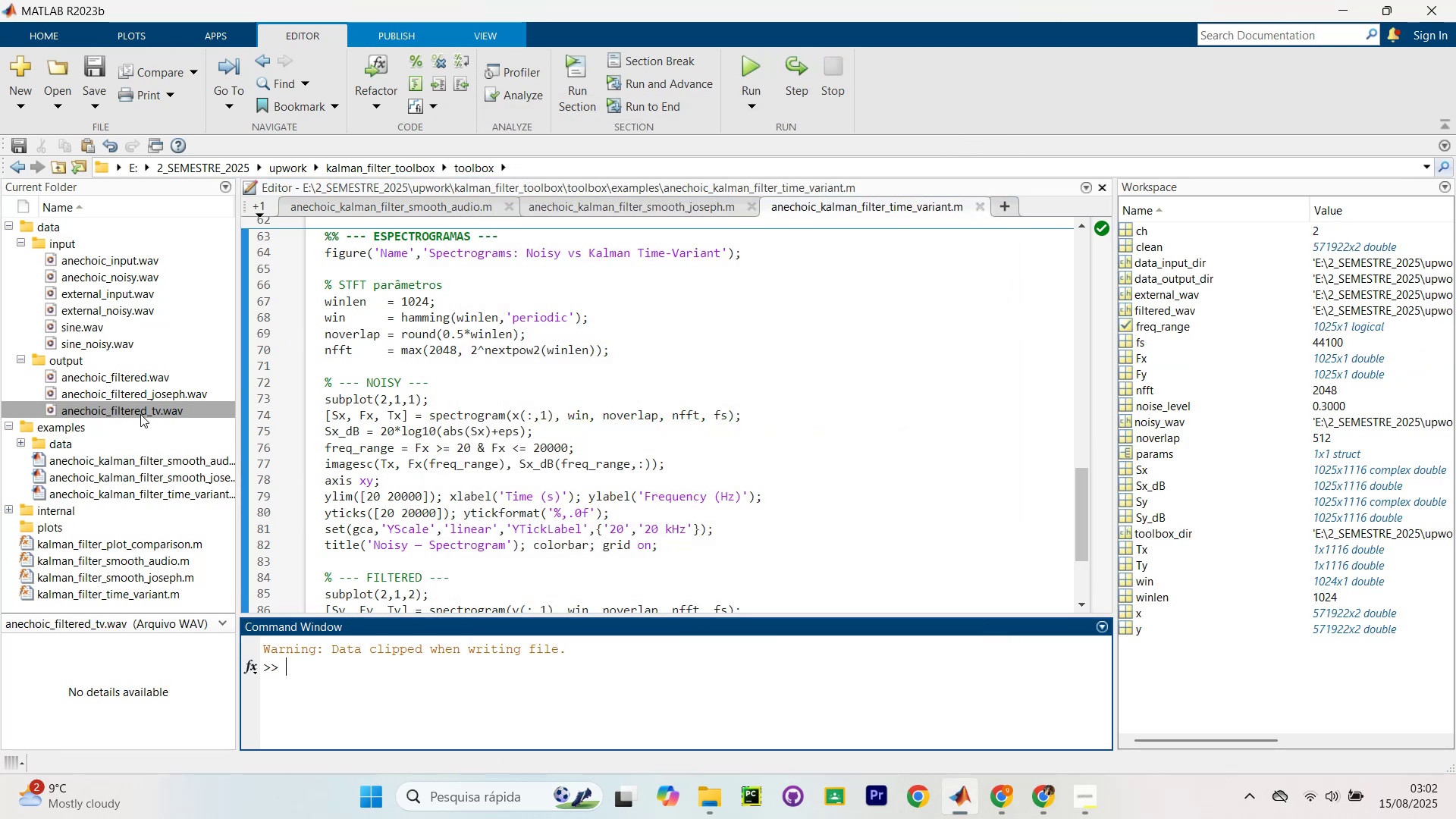 
left_click_drag(start_coordinate=[141, 407], to_coordinate=[441, 723])
 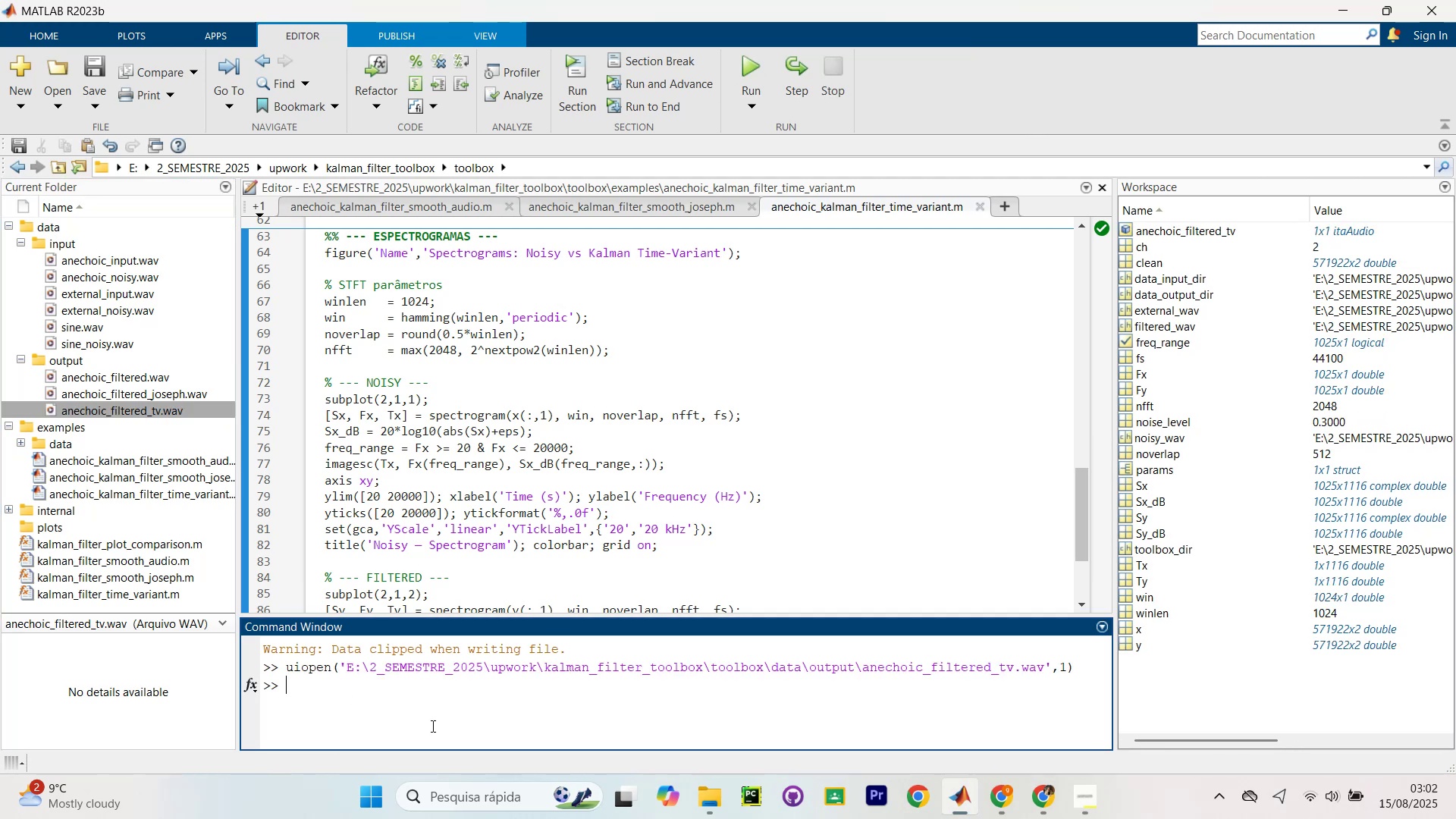 
scroll: coordinate [441, 726], scroll_direction: down, amount: 9.0
 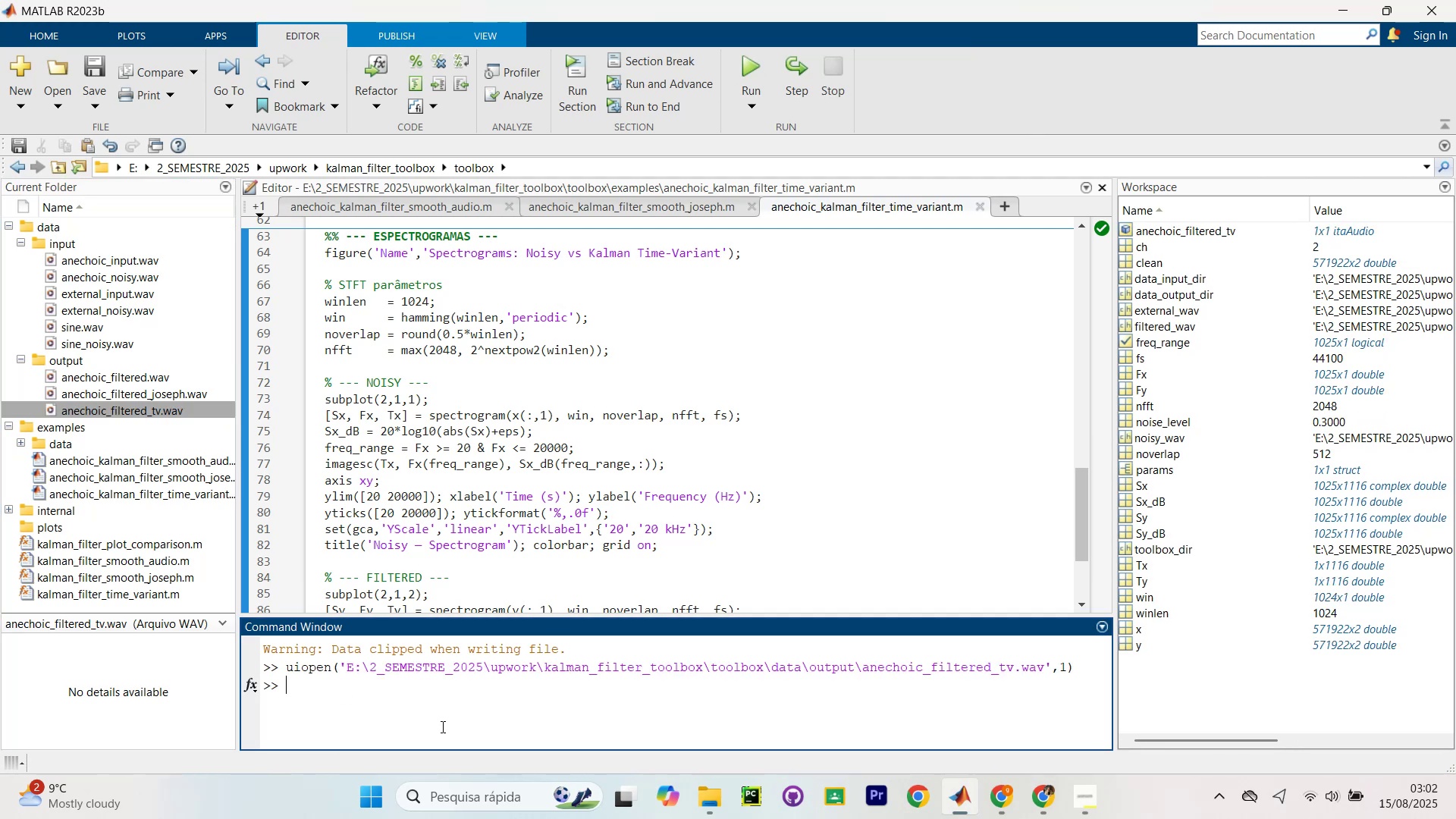 
type(ane)
key(Tab)
type(.pla)
key(Backspace)
type(ay)
 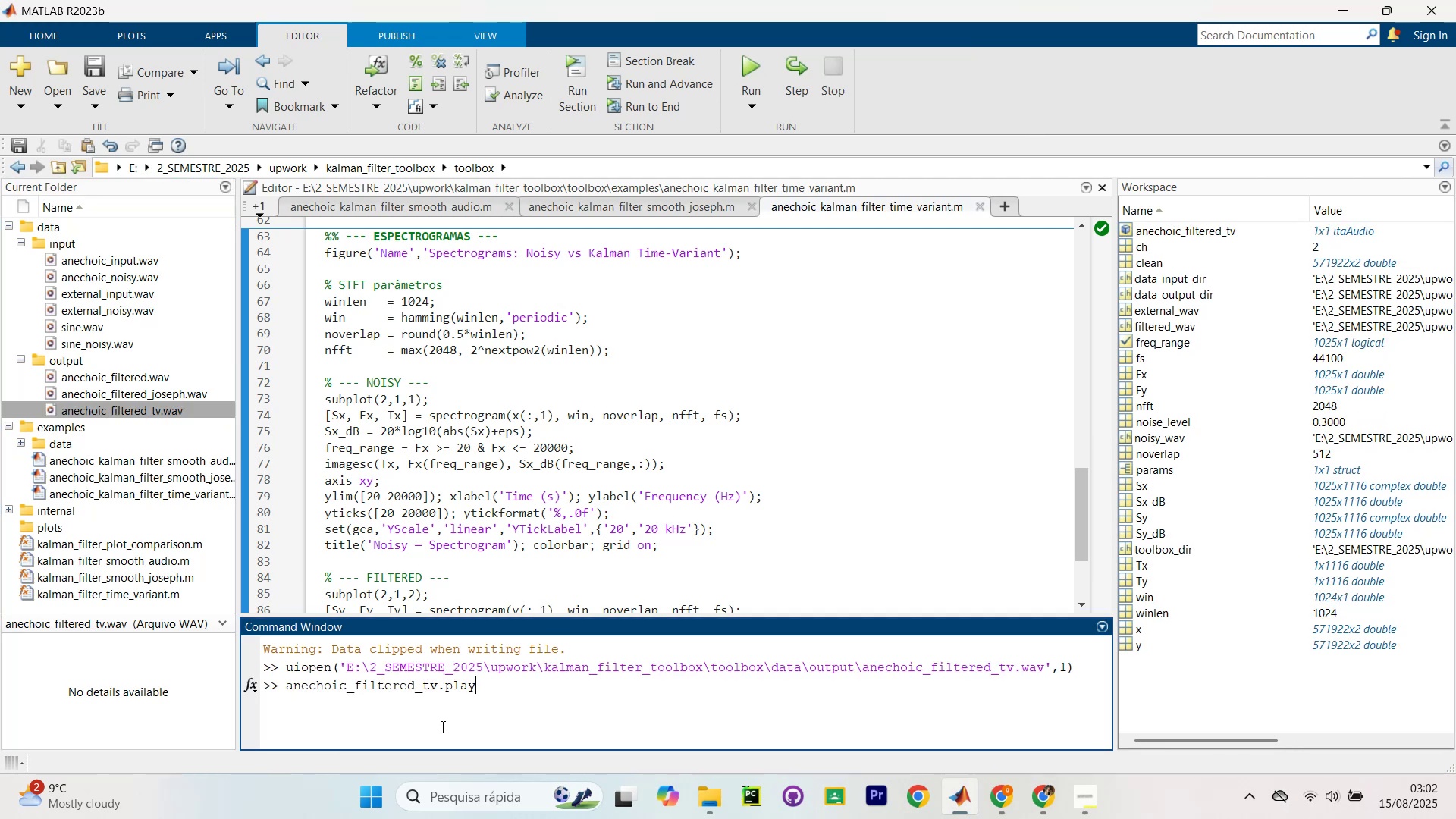 
key(Enter)
 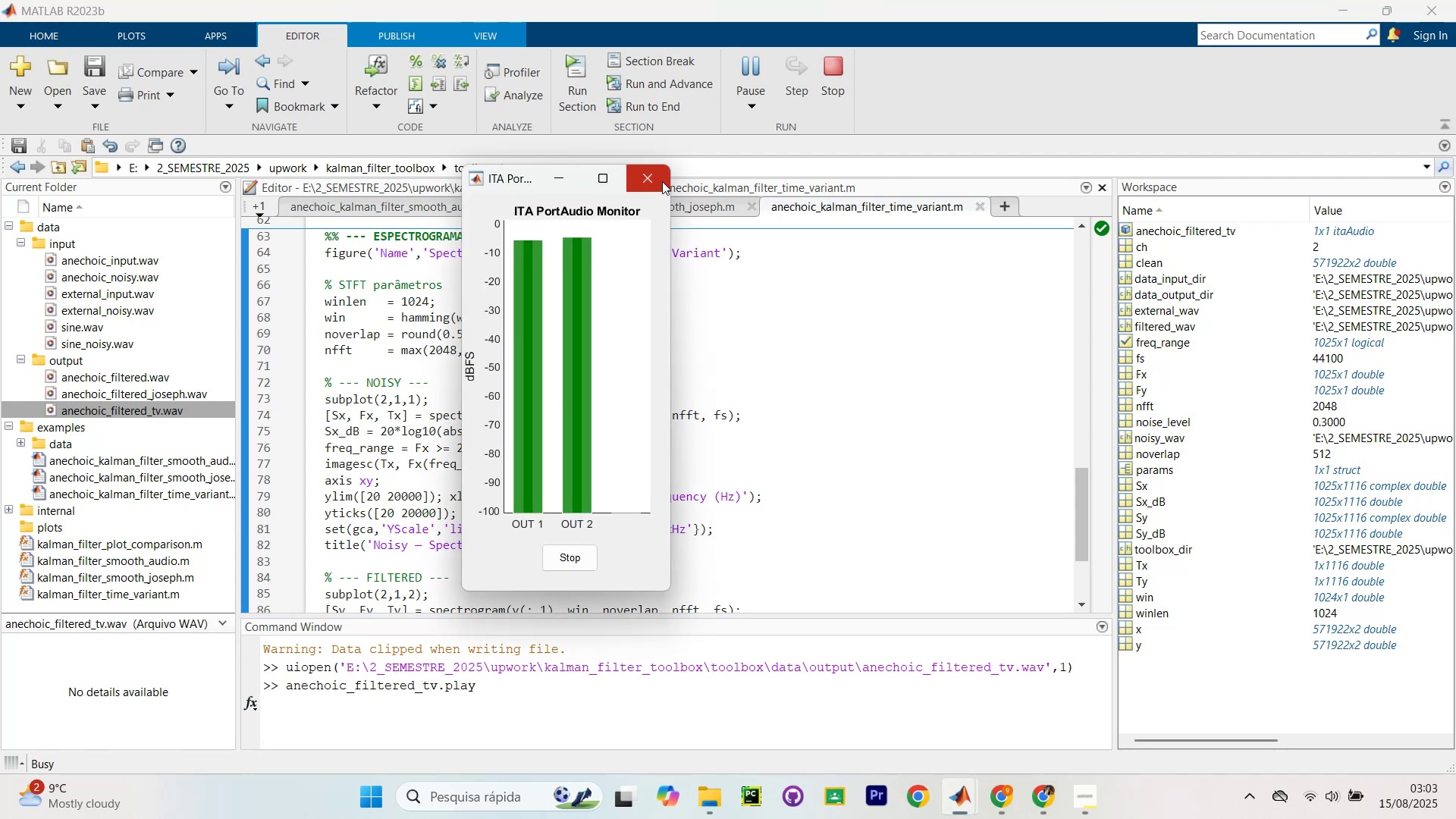 
wait(5.77)
 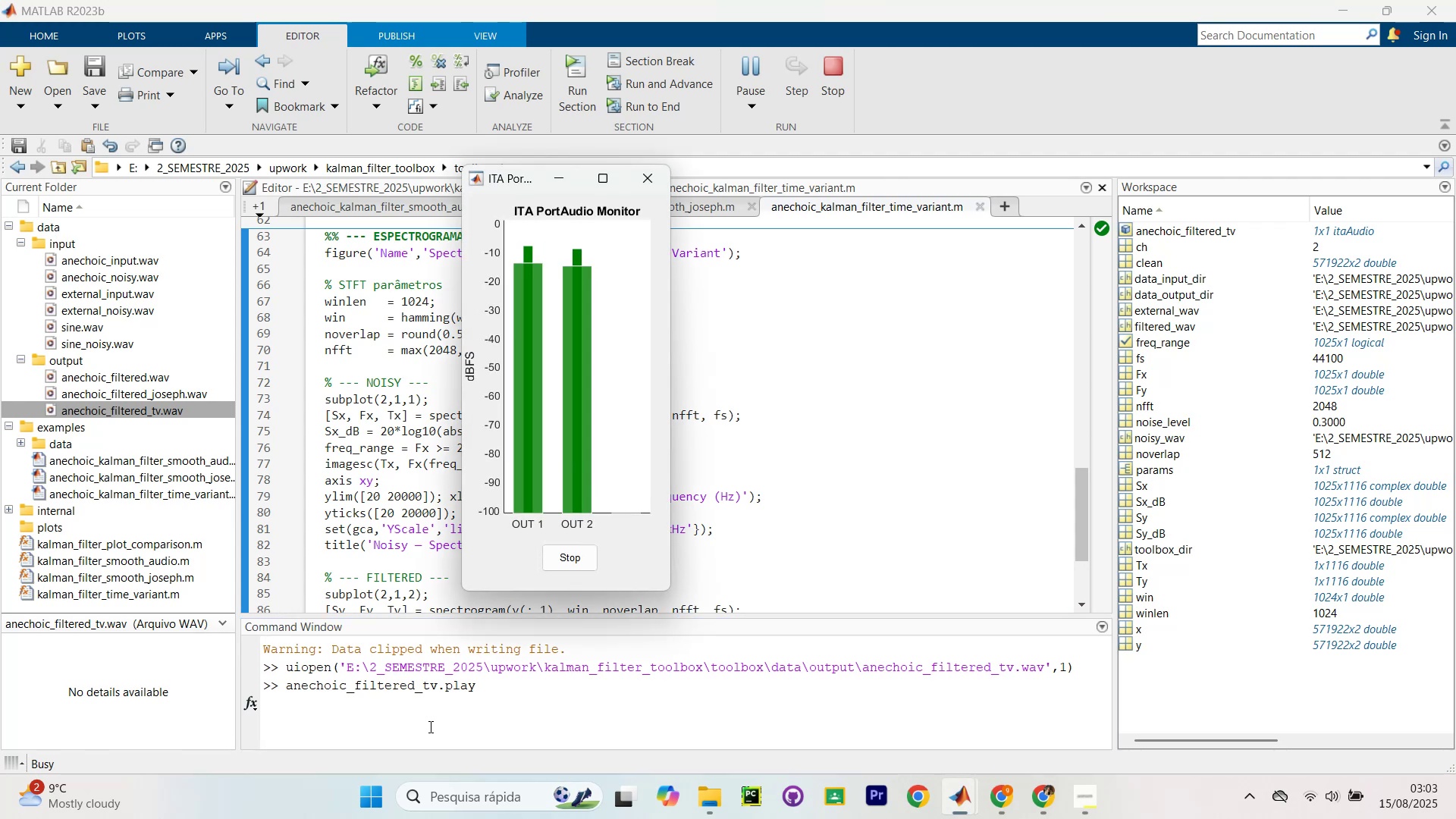 
left_click([662, 181])
 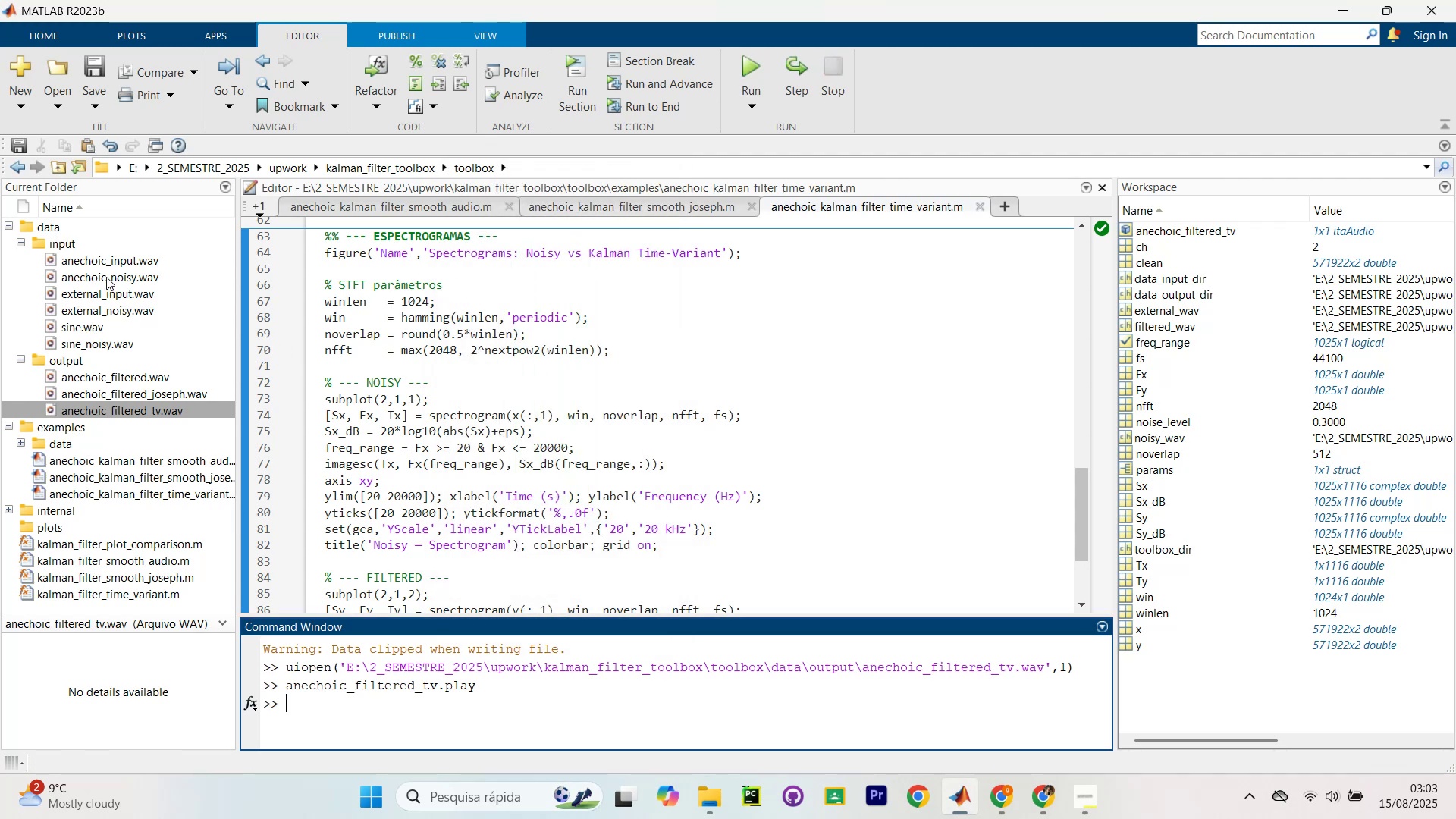 
left_click_drag(start_coordinate=[113, 278], to_coordinate=[508, 726])
 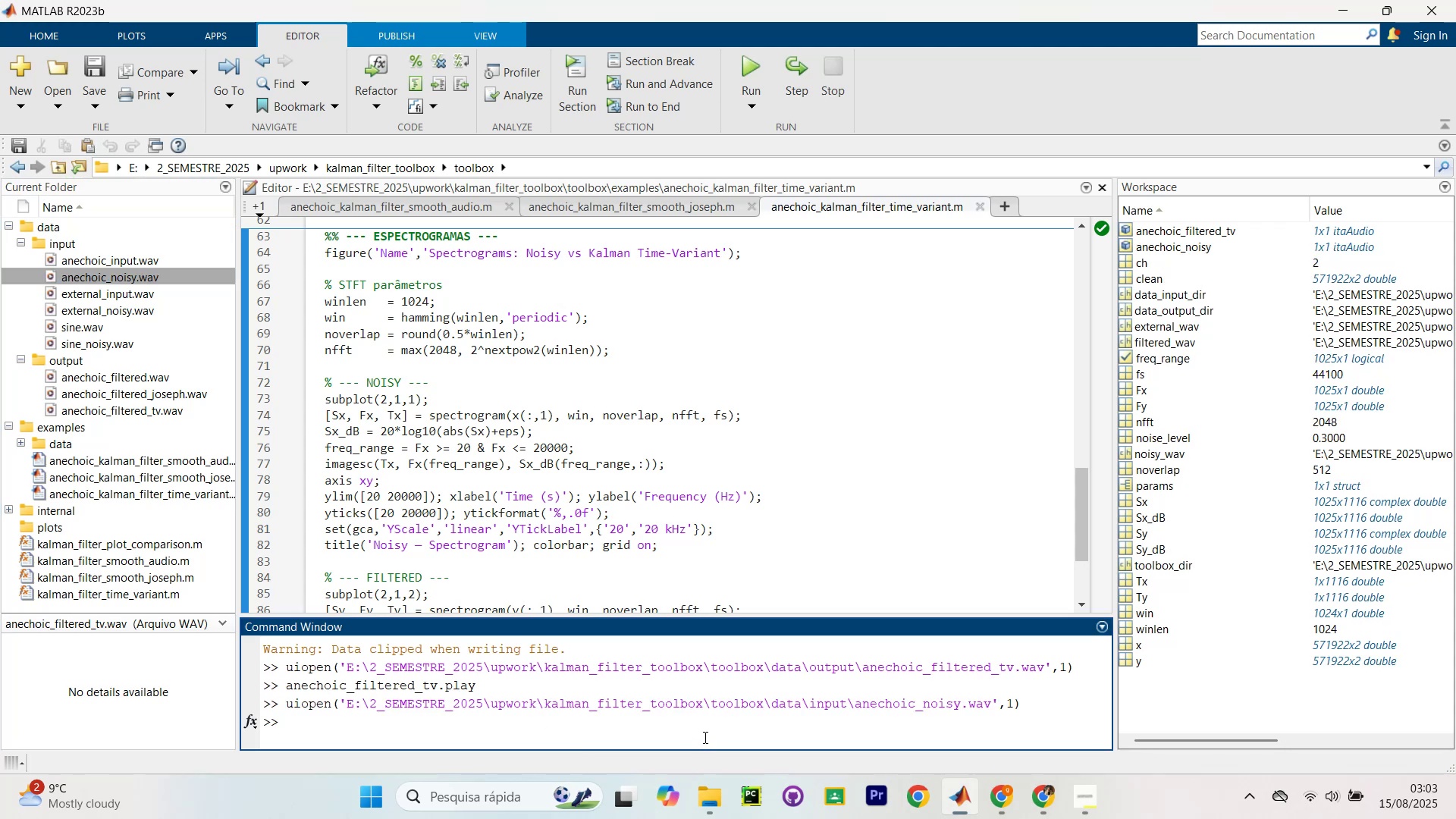 
type(an)
key(Tab)
type(ee)
key(Backspace)
type(c)
 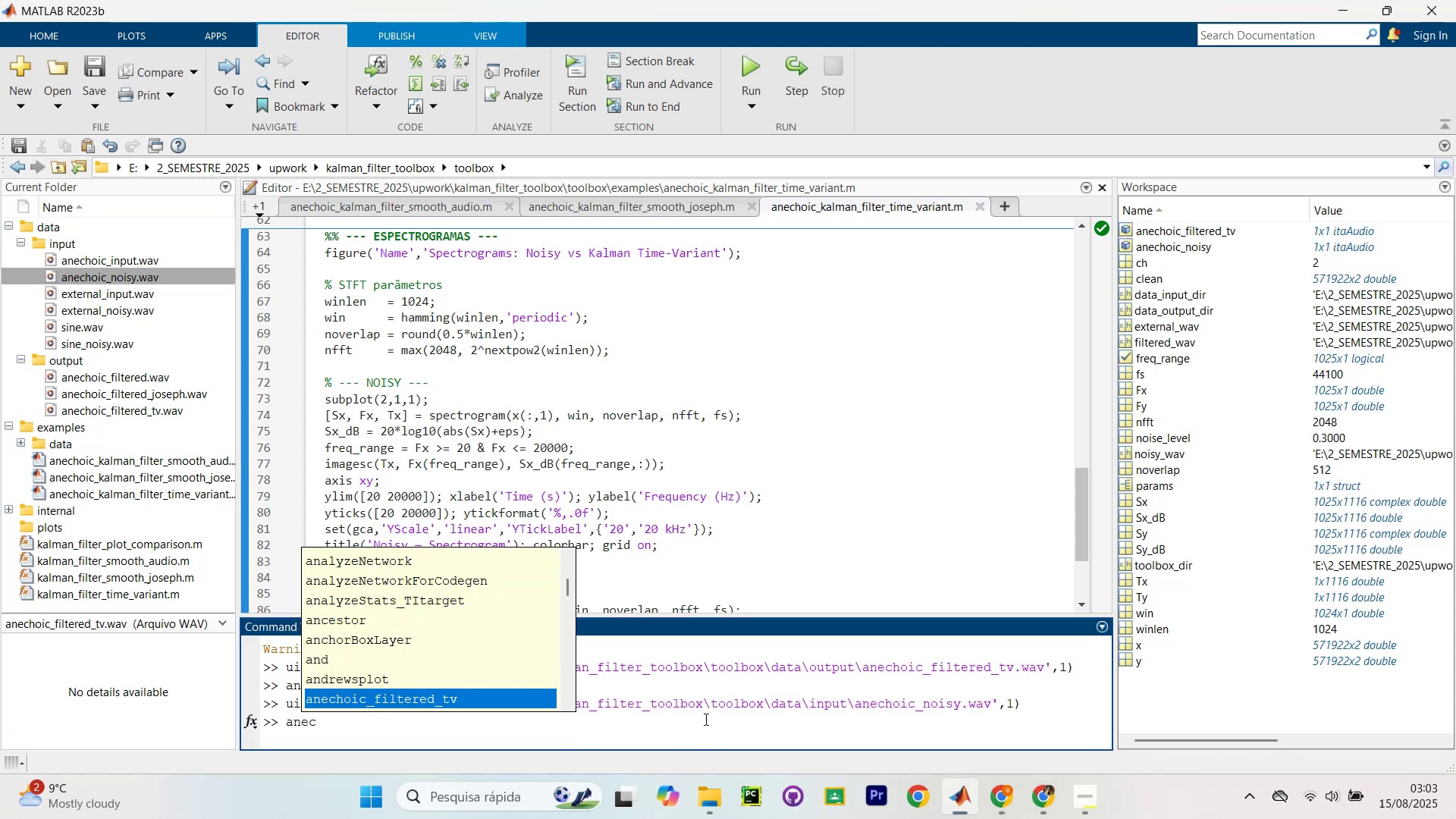 
key(ArrowDown)
 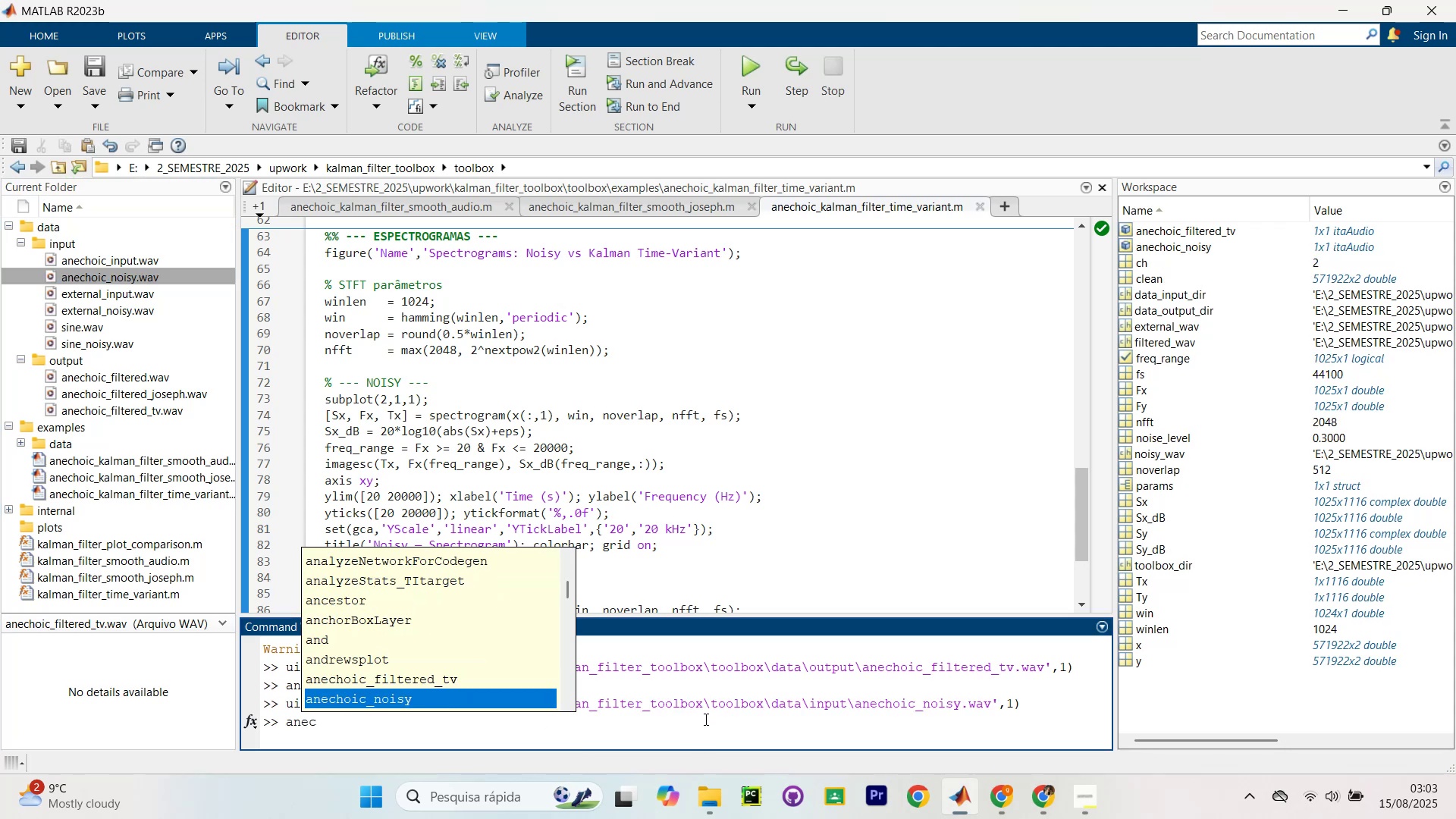 
key(Enter)
 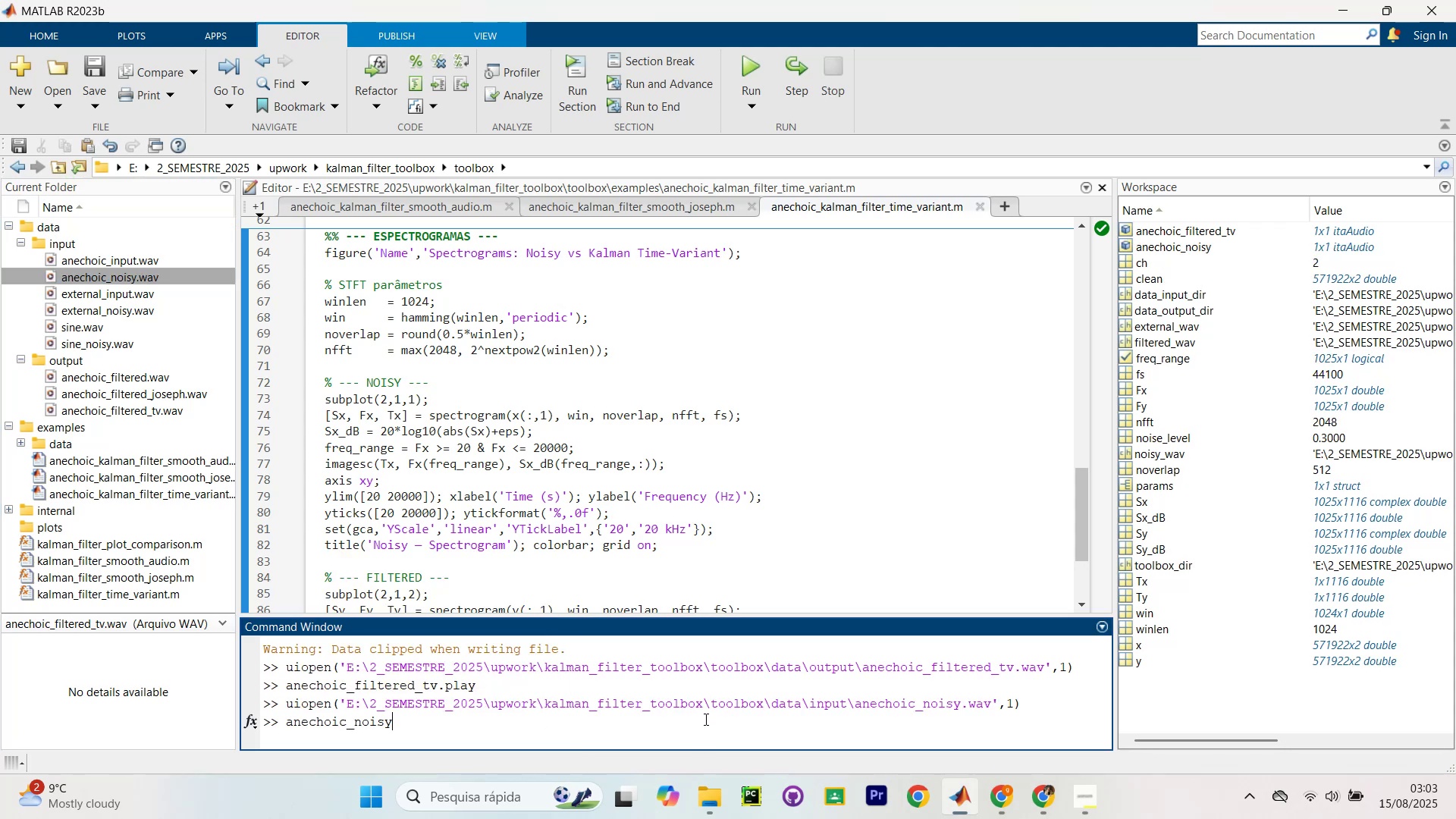 
type(.pa)
key(Backspace)
type(lay)
 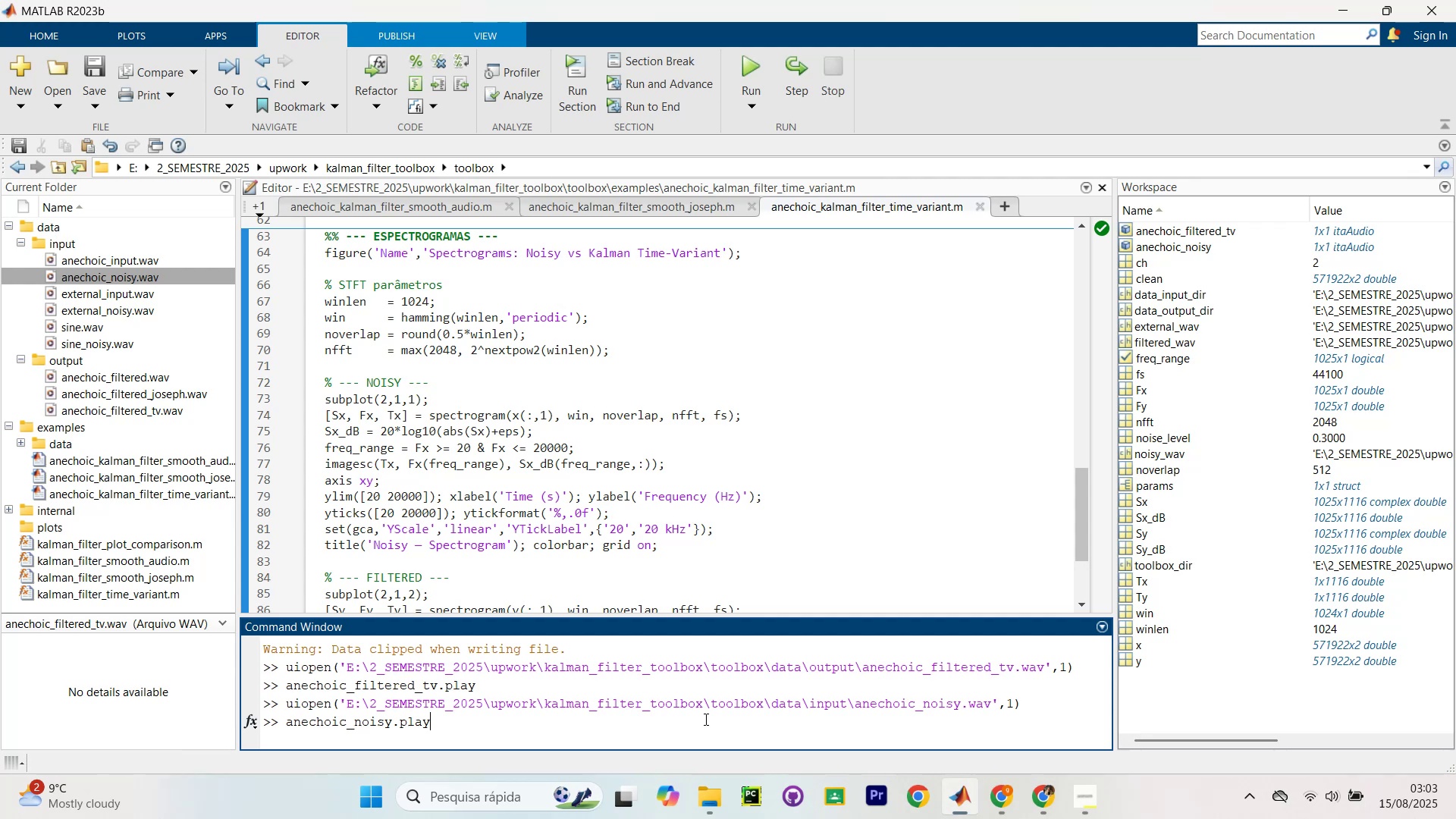 
key(Enter)
 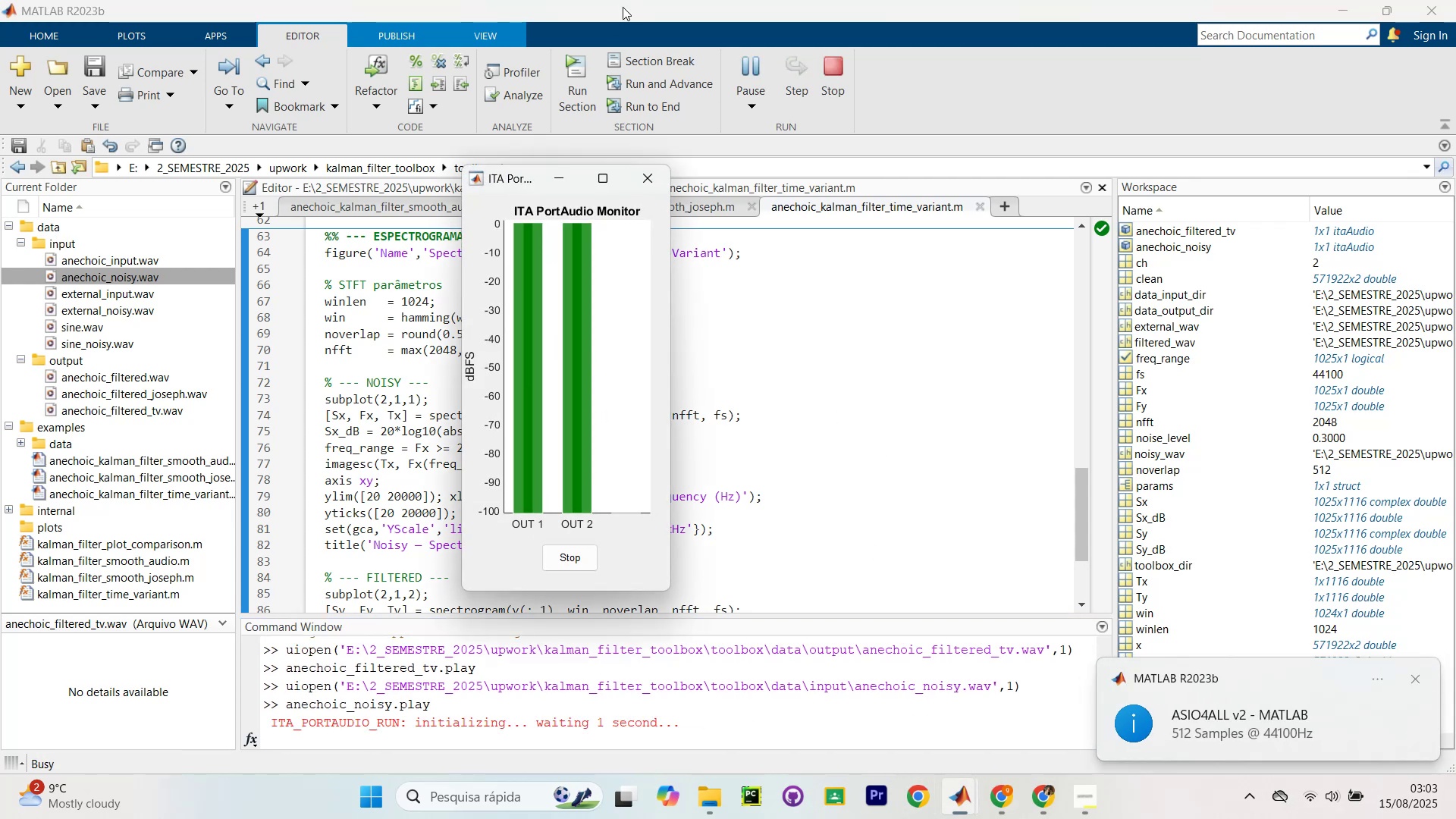 
wait(5.53)
 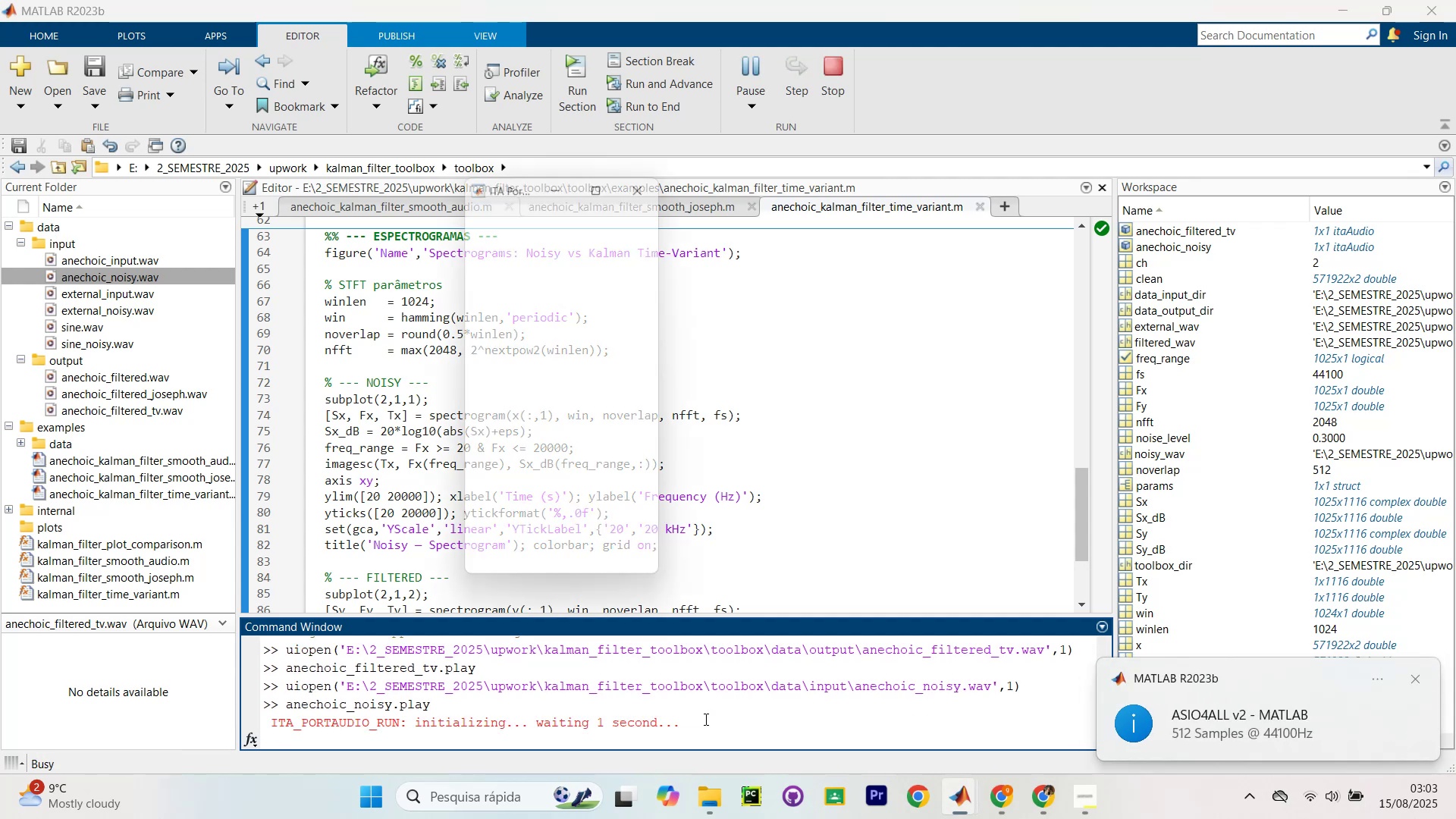 
left_click([649, 185])
 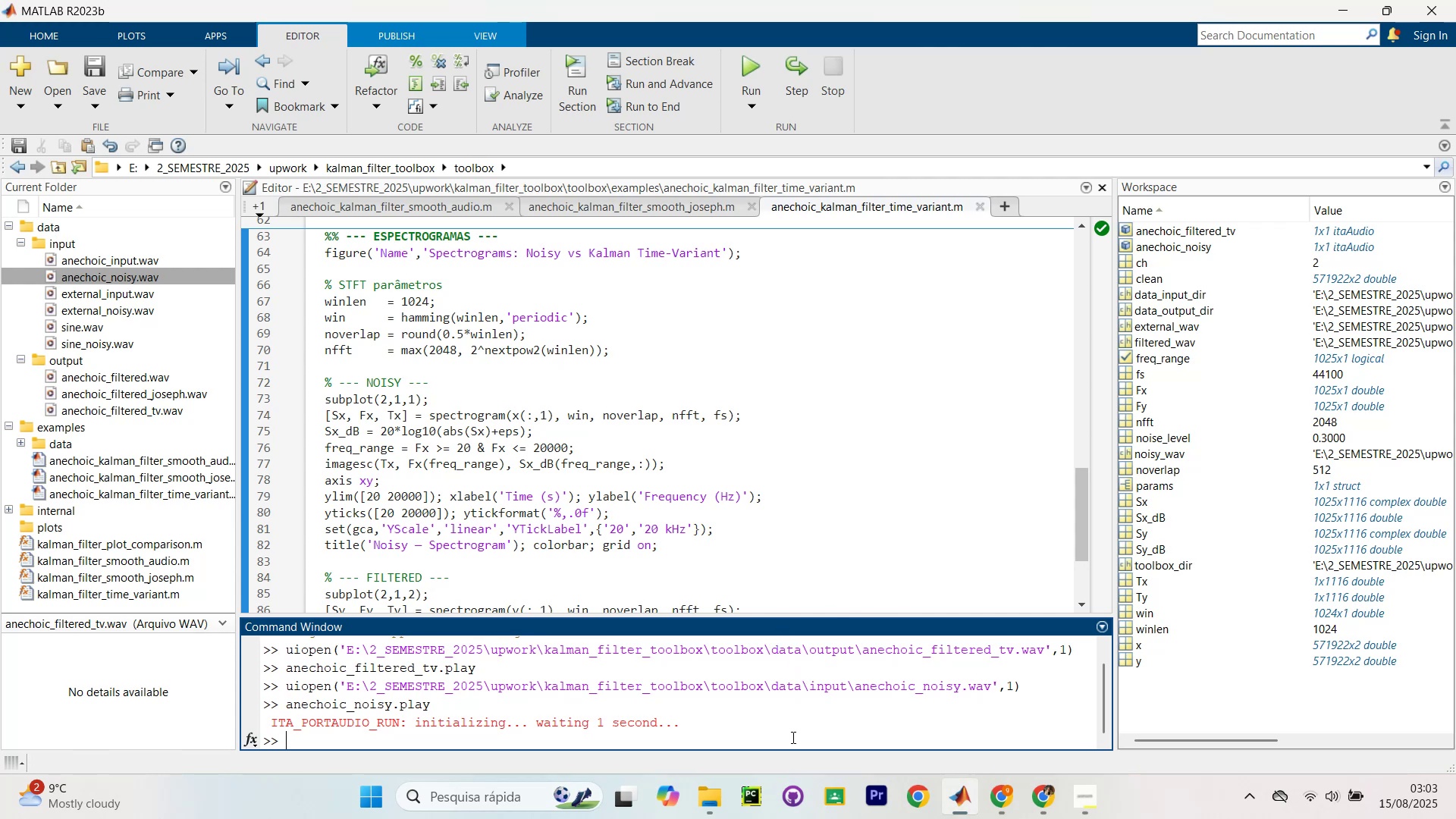 
wait(17.28)
 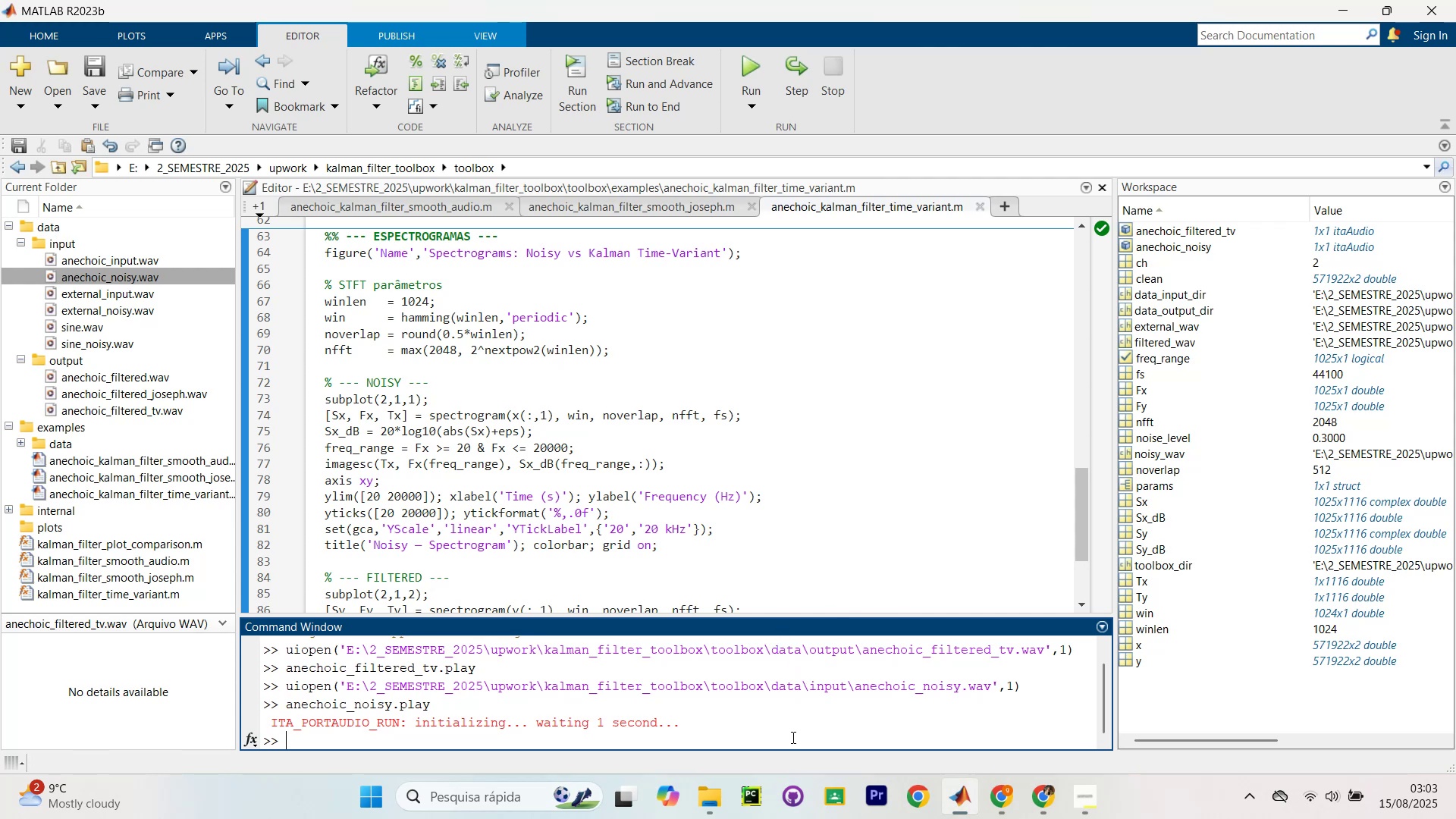 
scroll: coordinate [921, 438], scroll_direction: down, amount: 4.0
 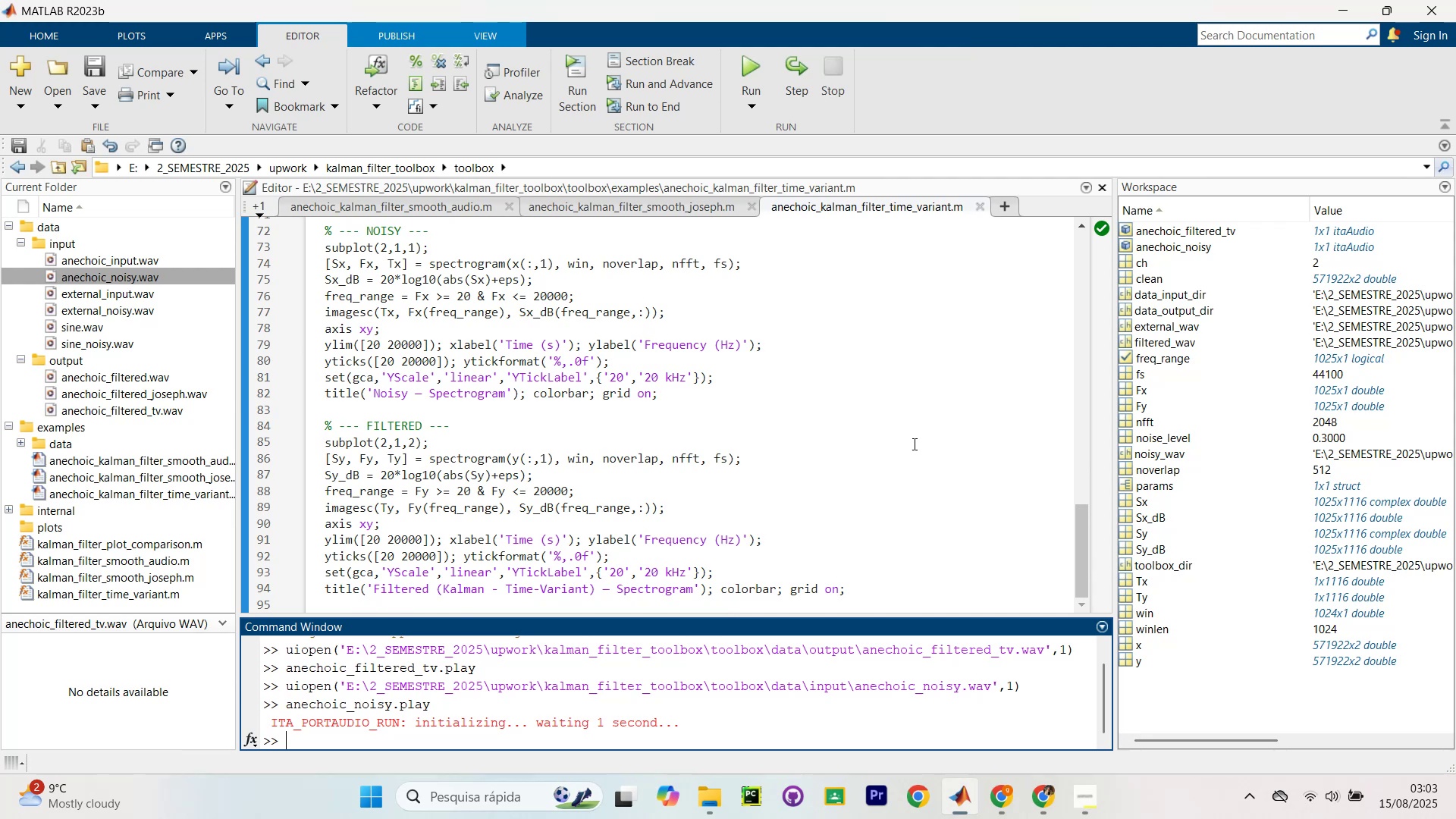 
scroll: coordinate [913, 444], scroll_direction: up, amount: 1.0
 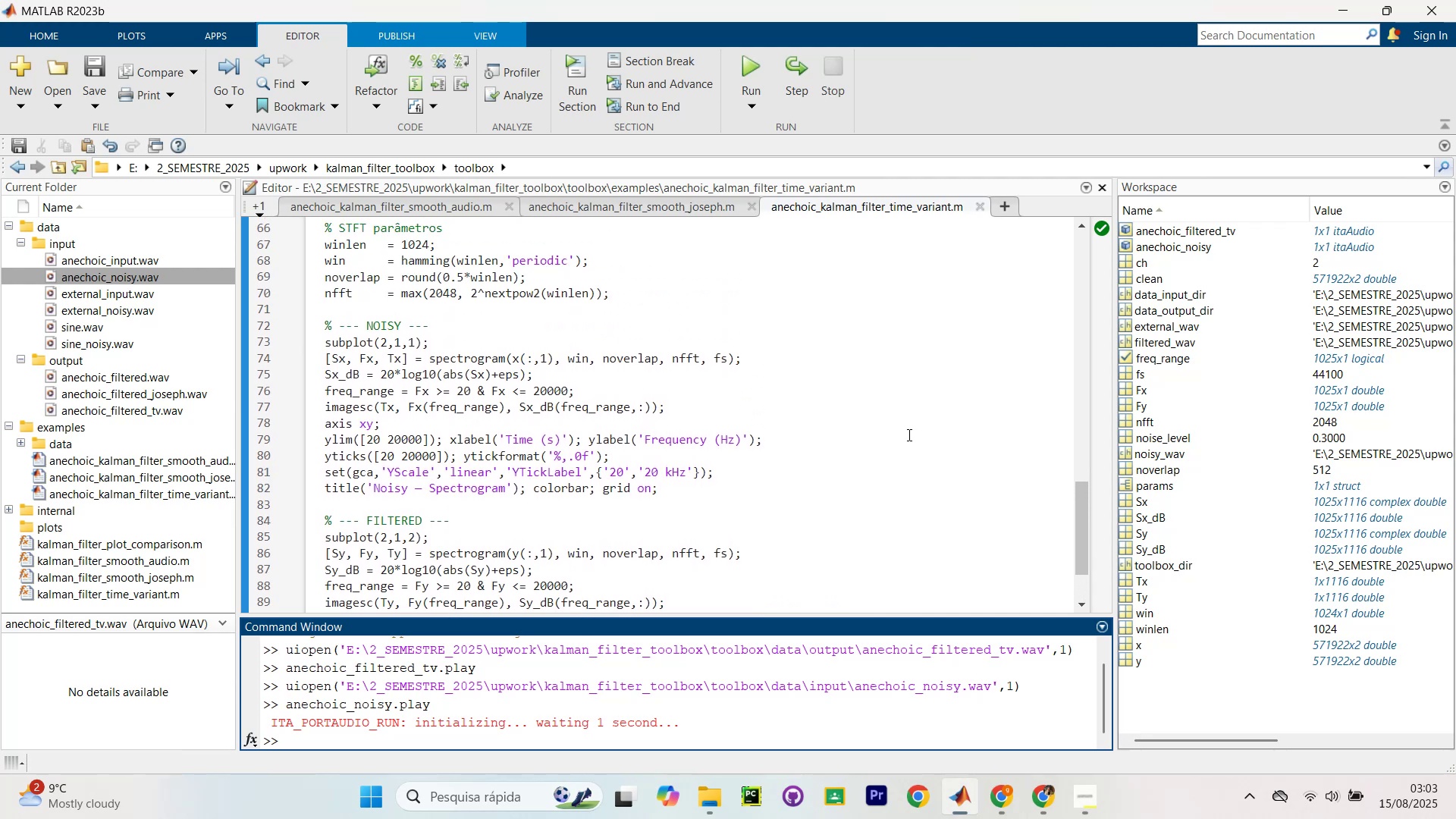 
wait(6.5)
 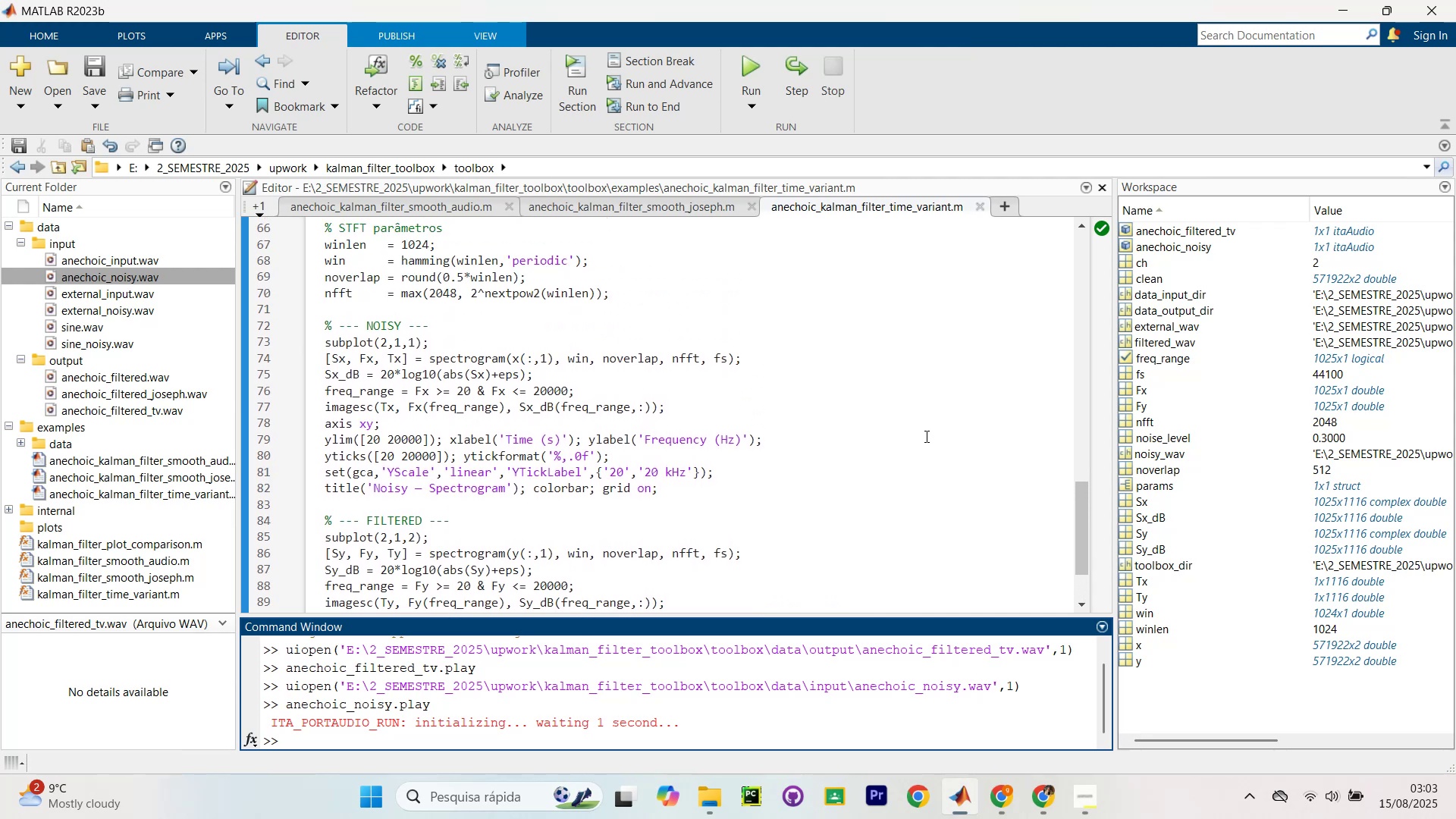 
scroll: coordinate [908, 435], scroll_direction: up, amount: 1.0
 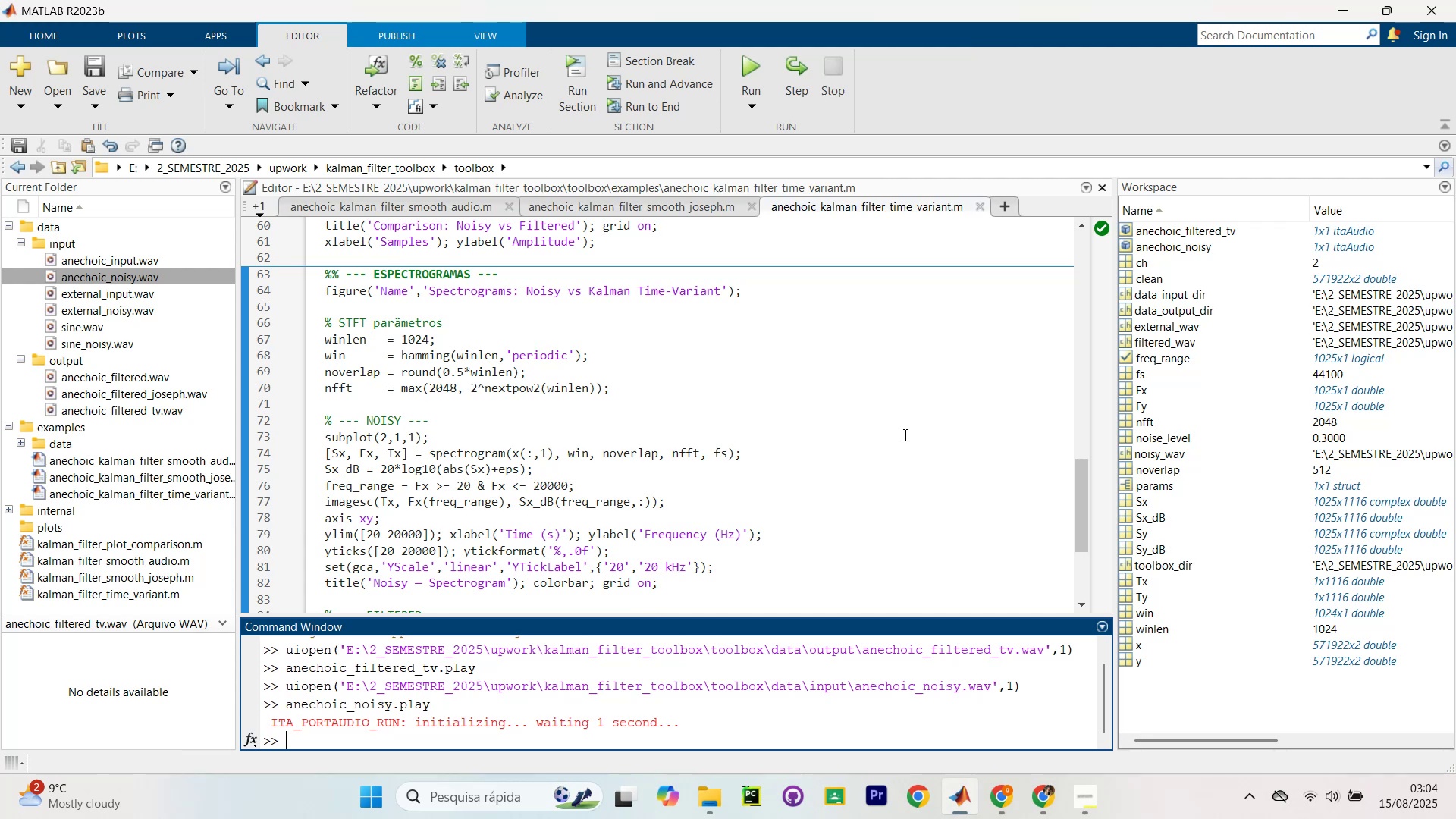 
wait(9.26)
 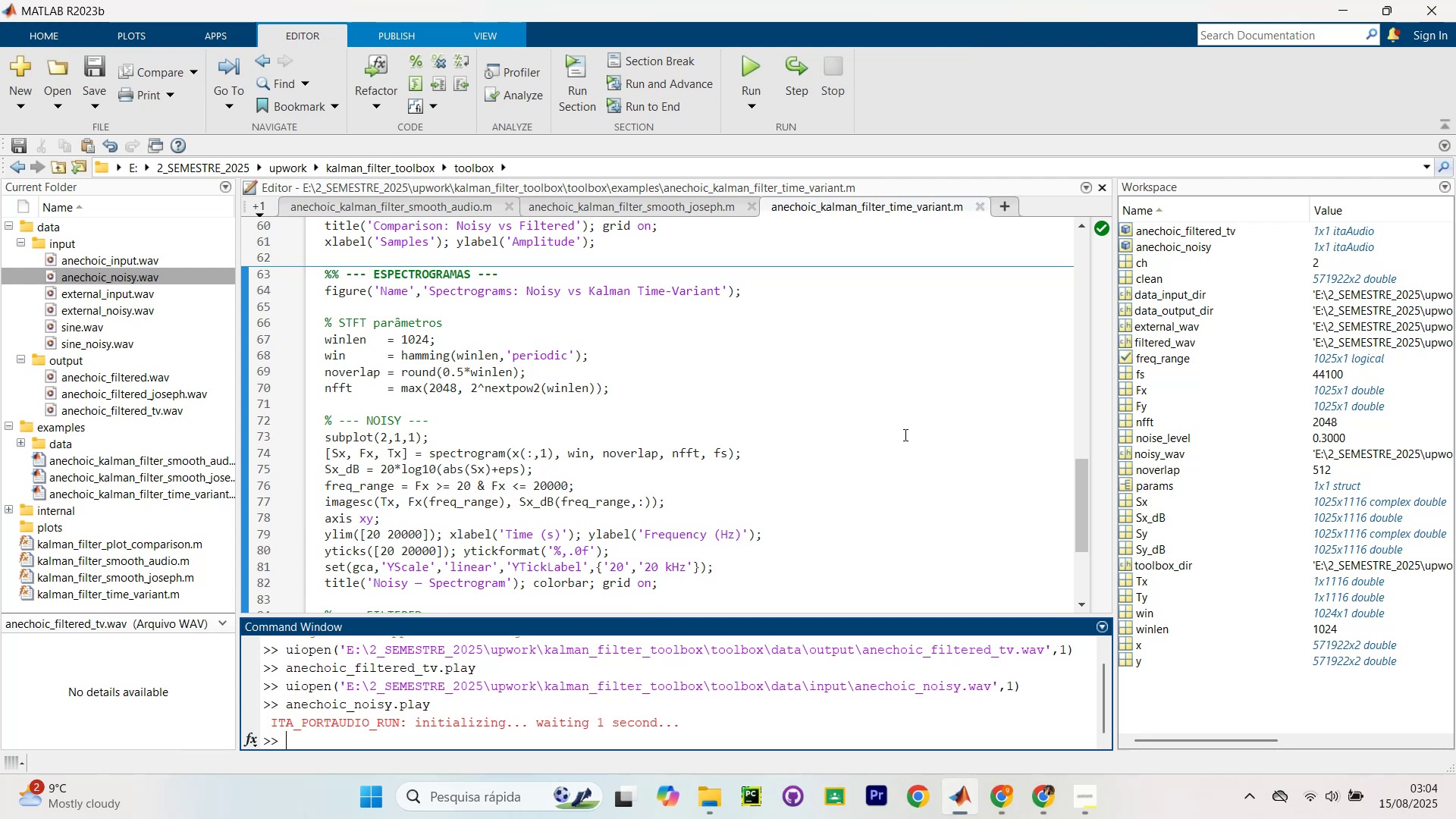 
scroll: coordinate [899, 437], scroll_direction: up, amount: 1.0
 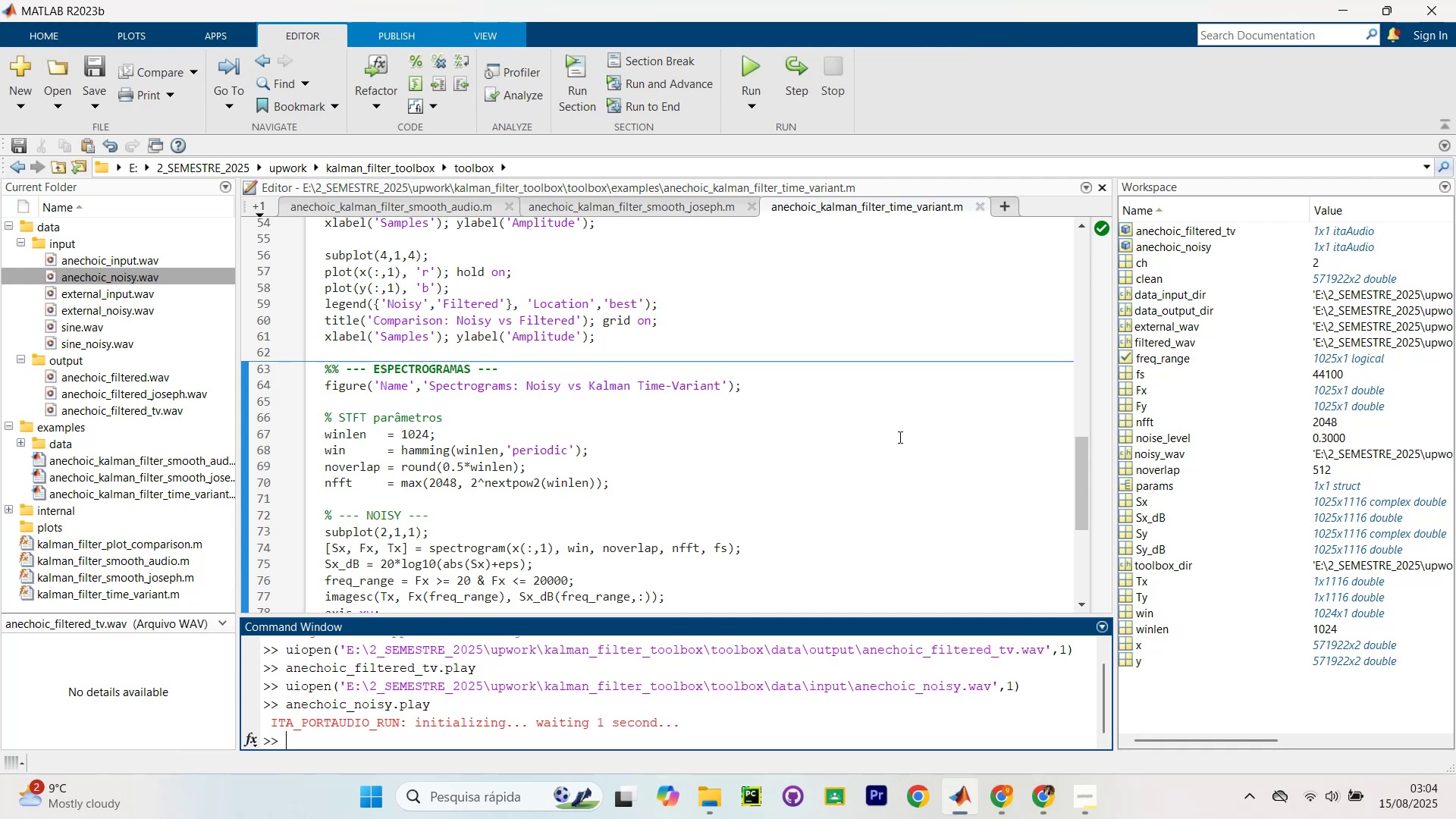 
wait(11.0)
 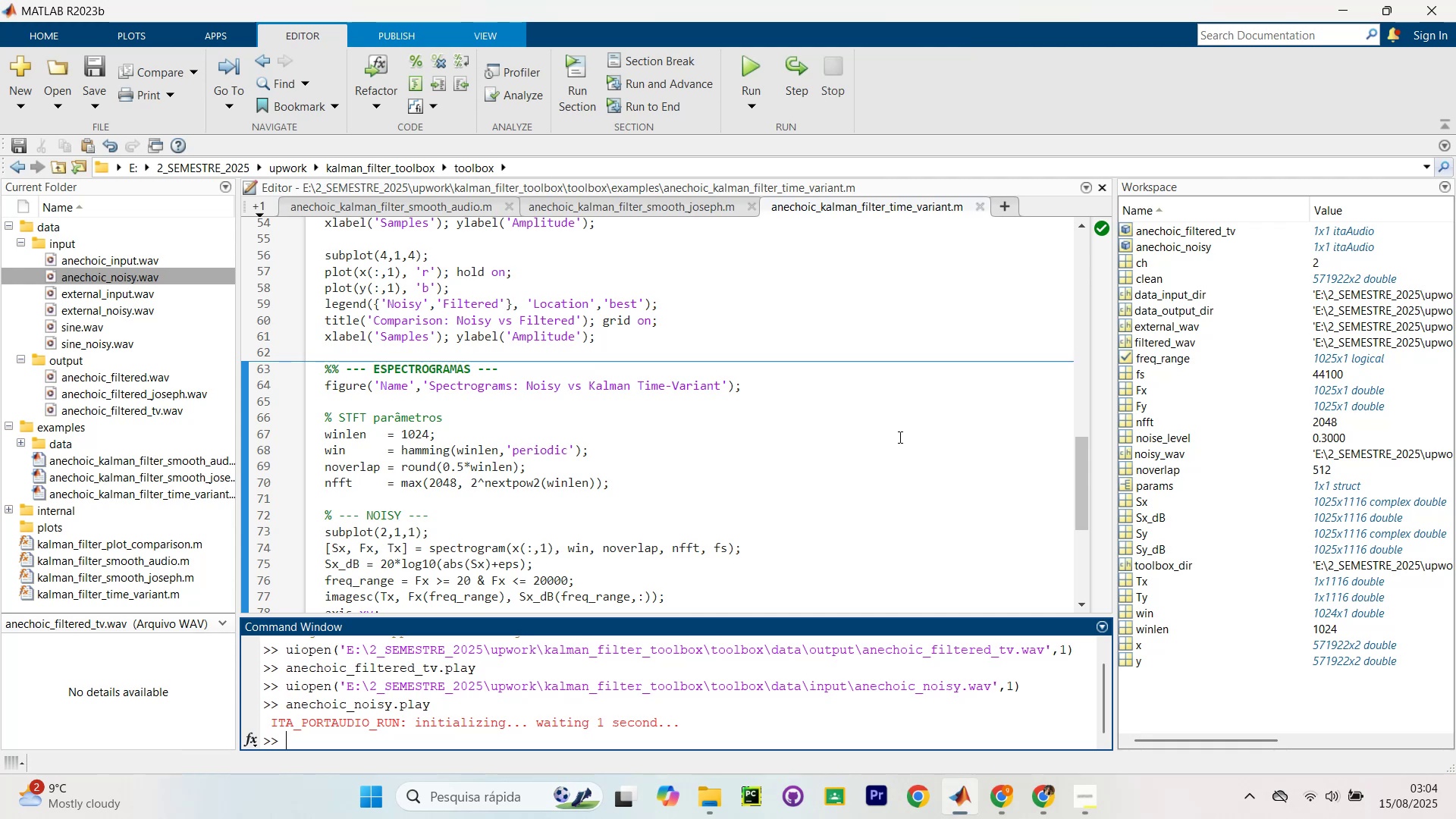 
scroll: coordinate [886, 444], scroll_direction: up, amount: 2.0
 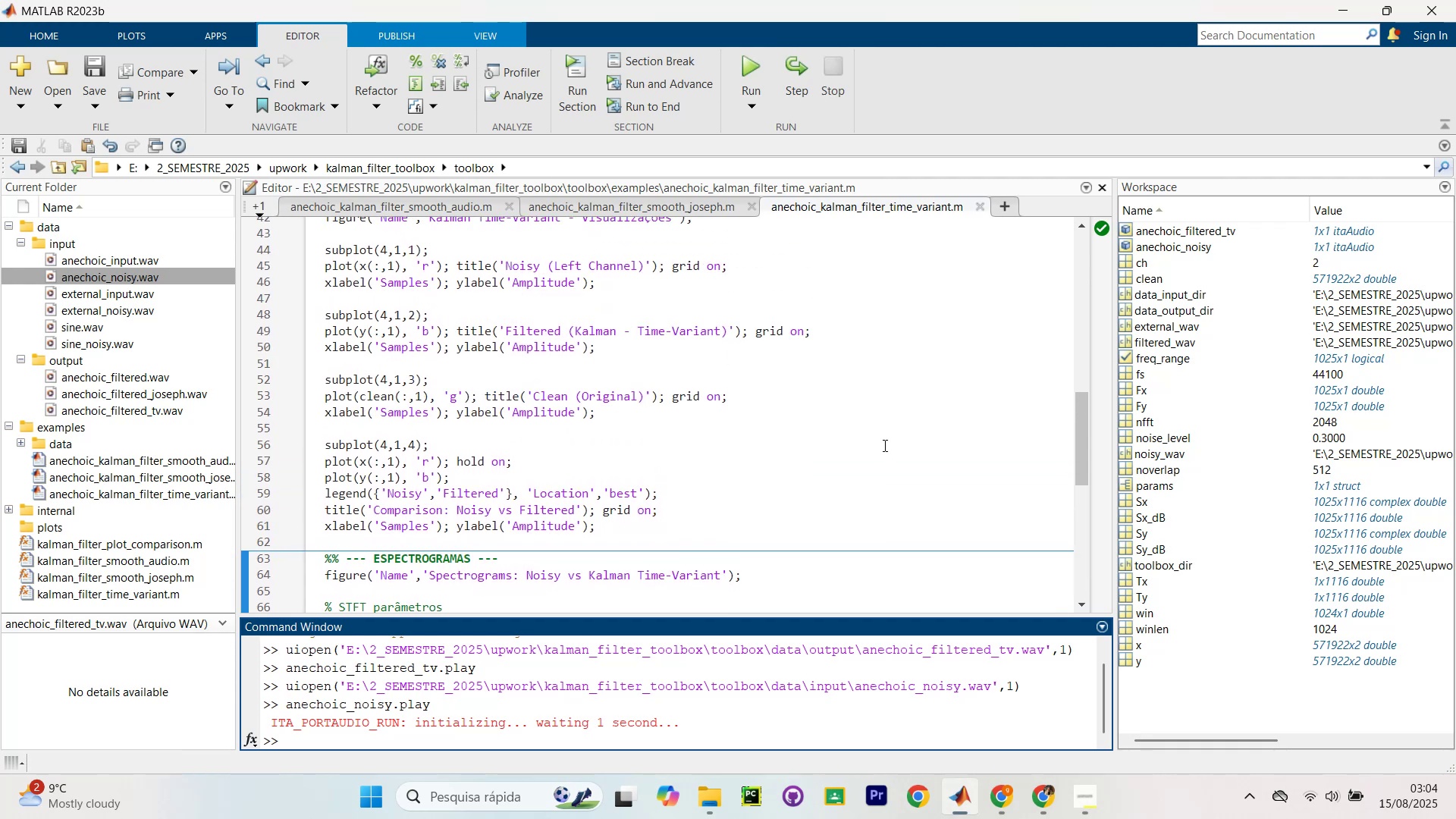 
wait(7.93)
 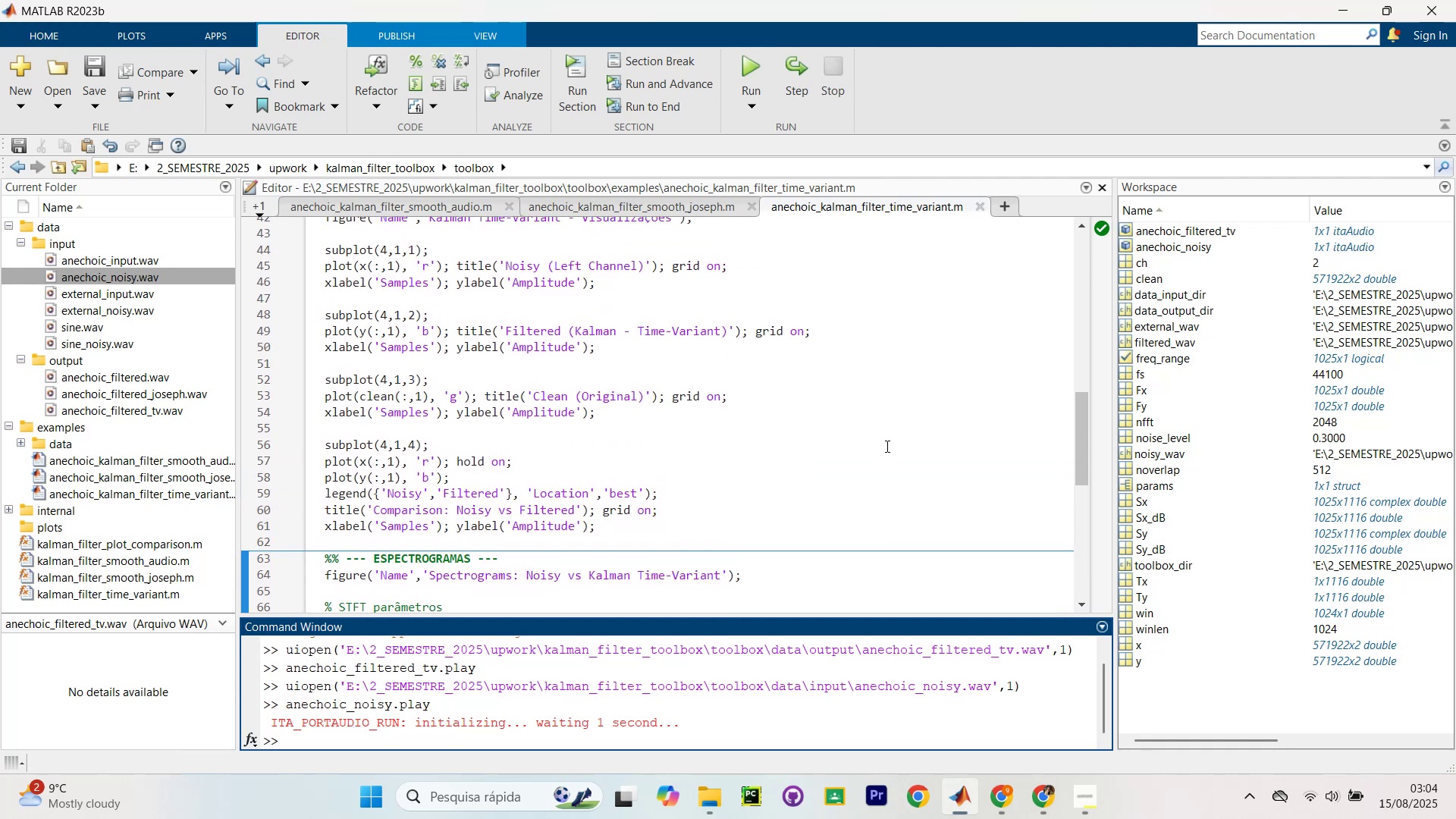 
scroll: coordinate [871, 459], scroll_direction: up, amount: 5.0
 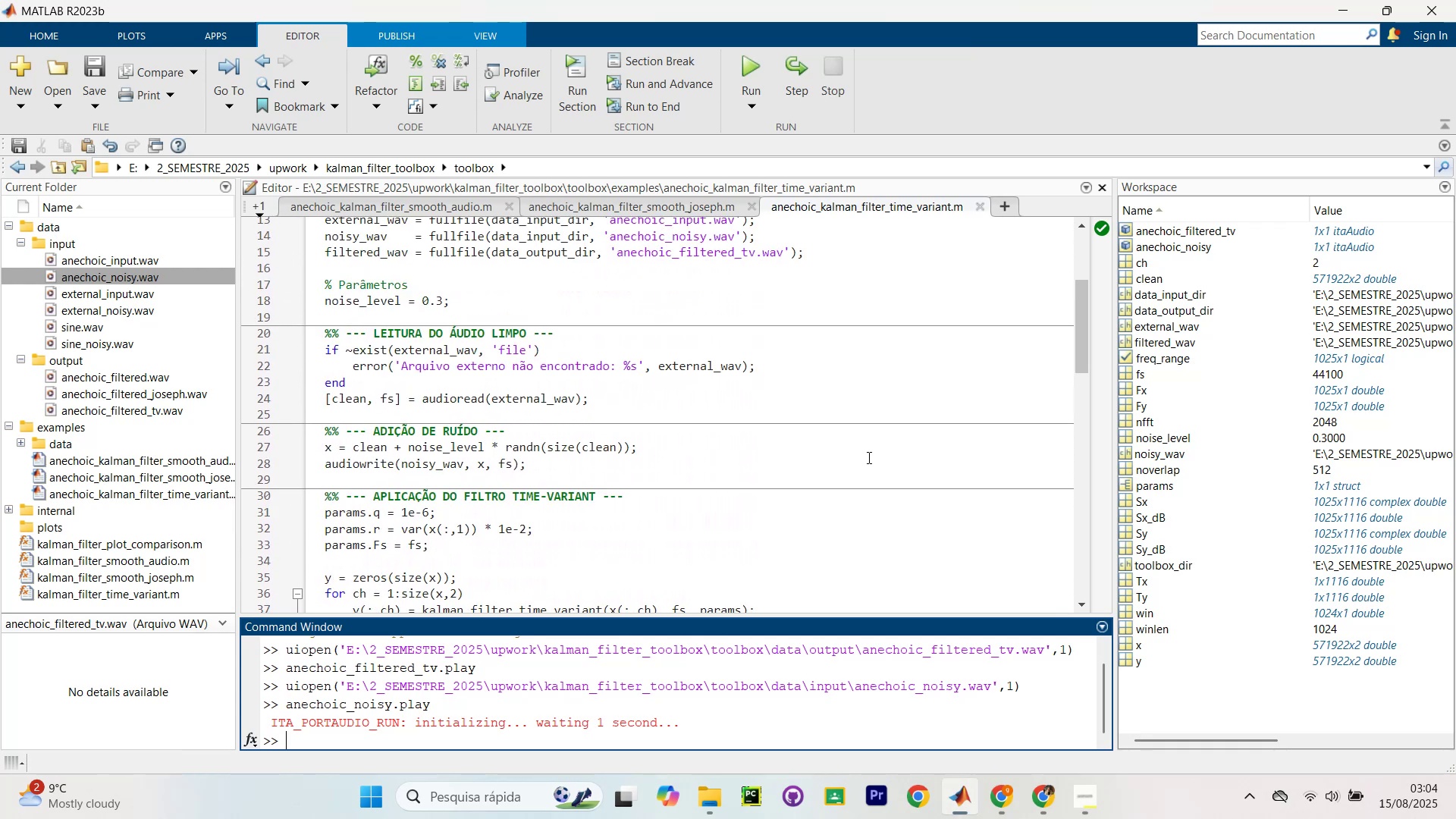 
scroll: coordinate [592, 286], scroll_direction: up, amount: 11.0
 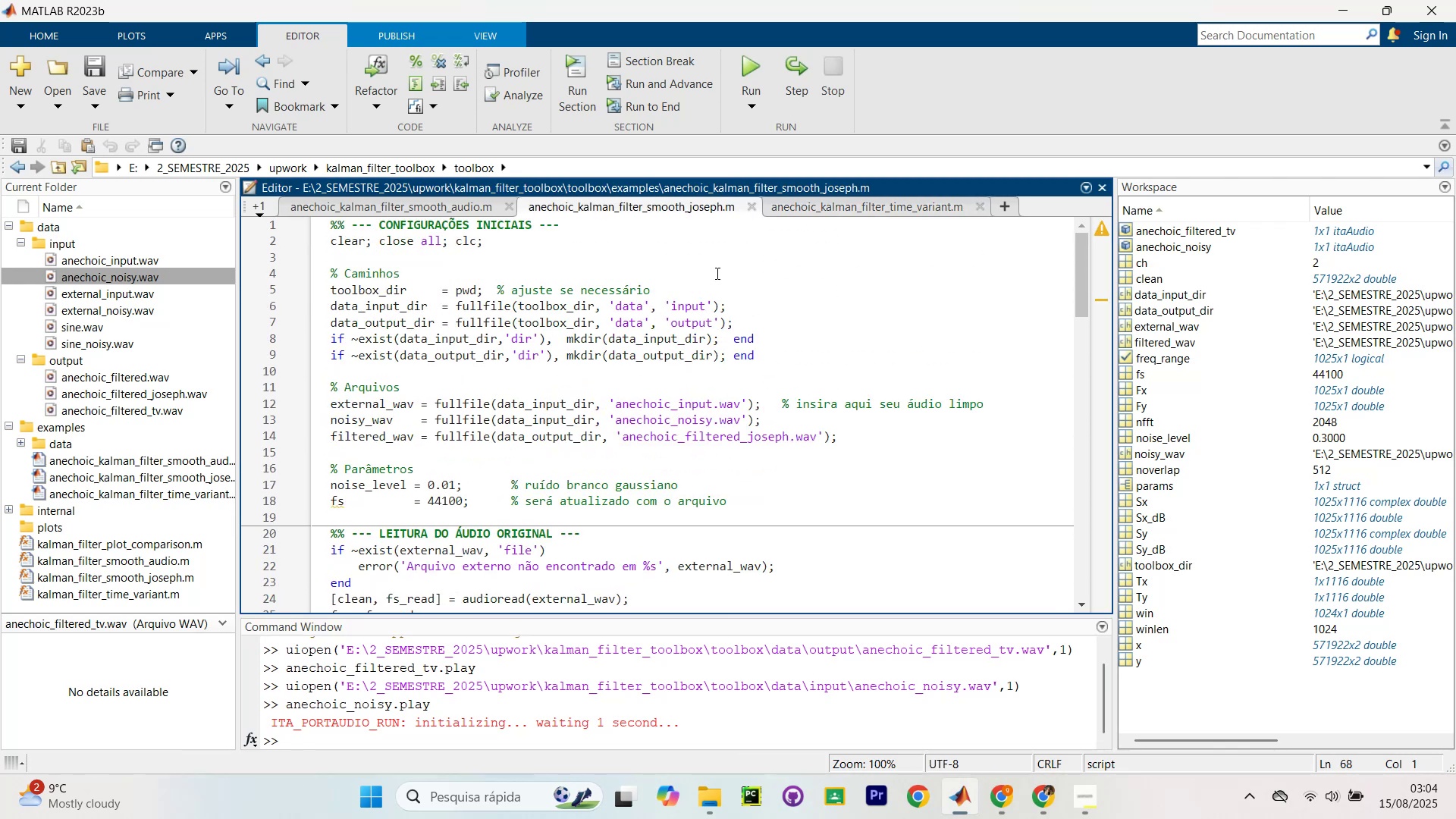 
left_click([794, 279])
 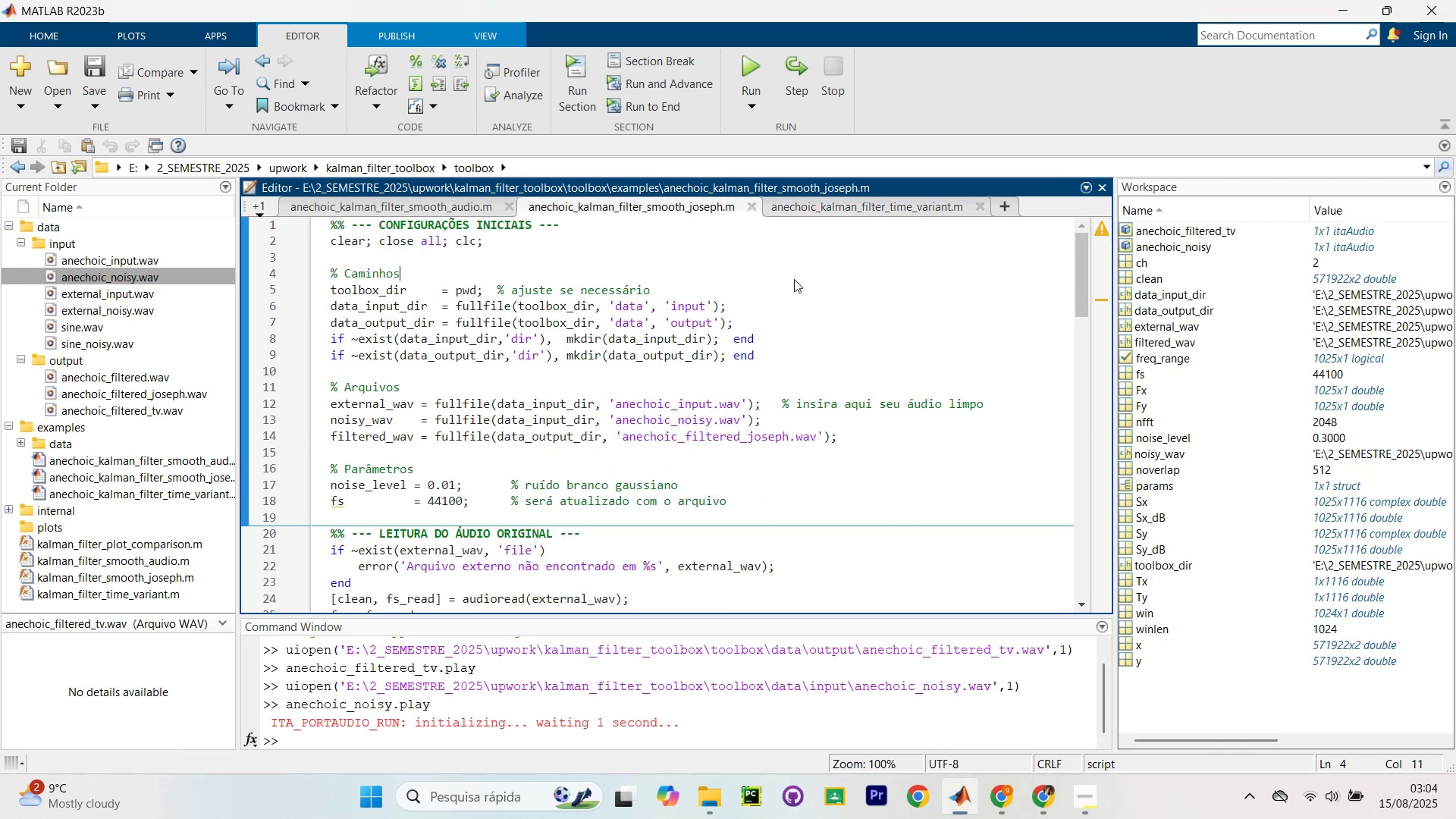 
key(Control+Shift+NumpadEnter)
 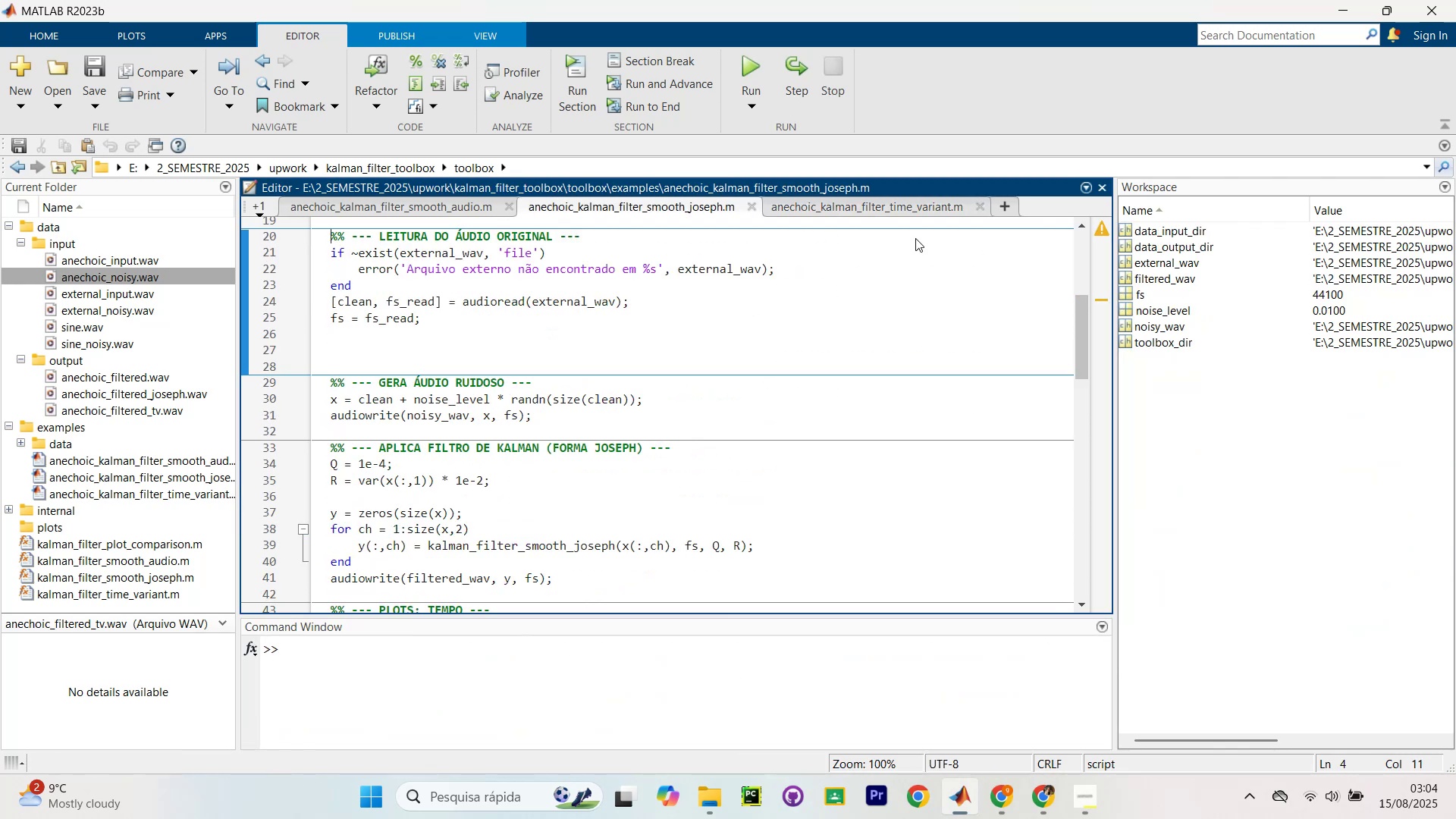 
key(Control+Shift+NumpadEnter)
 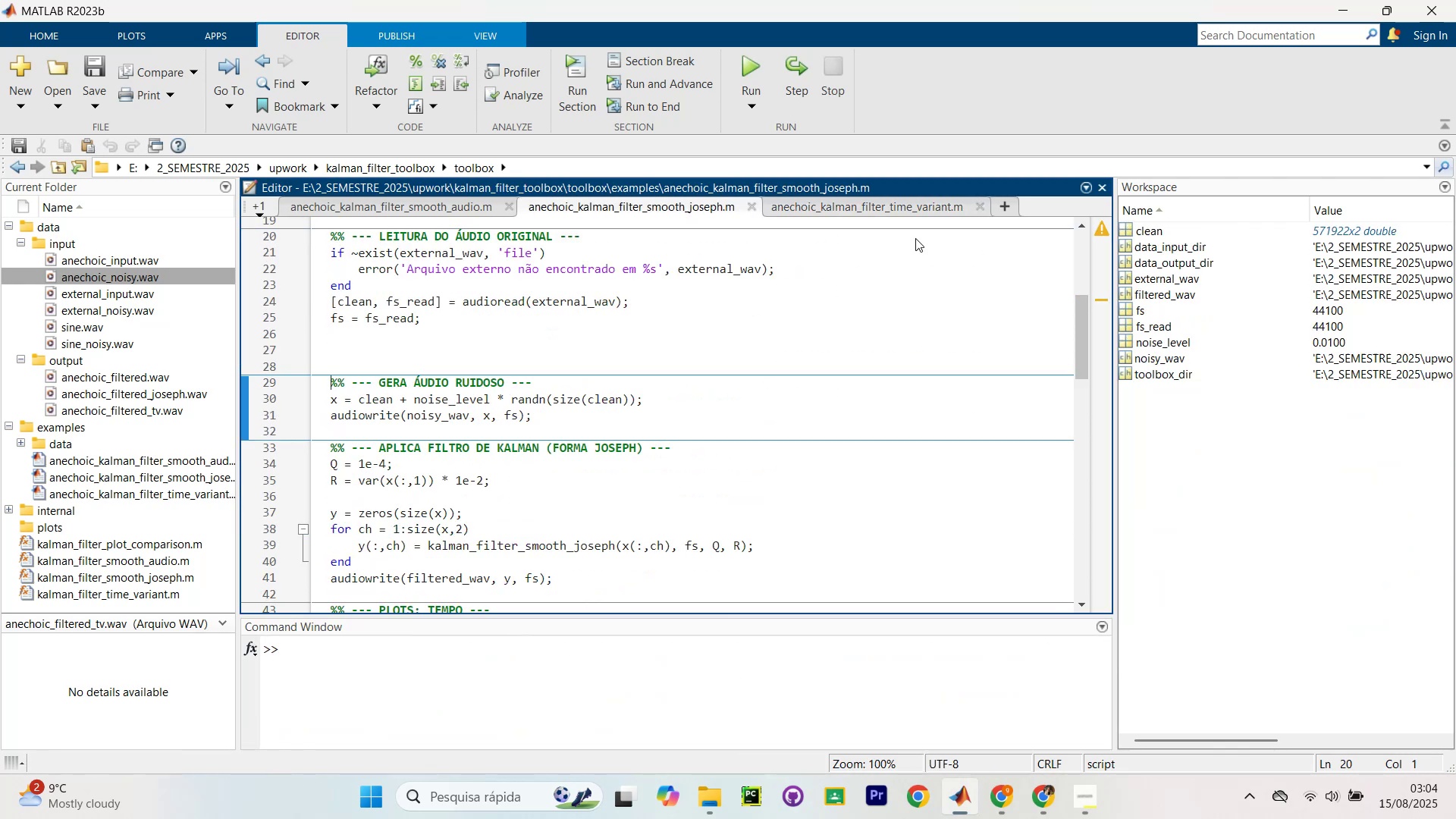 
key(Control+Shift+NumpadEnter)
 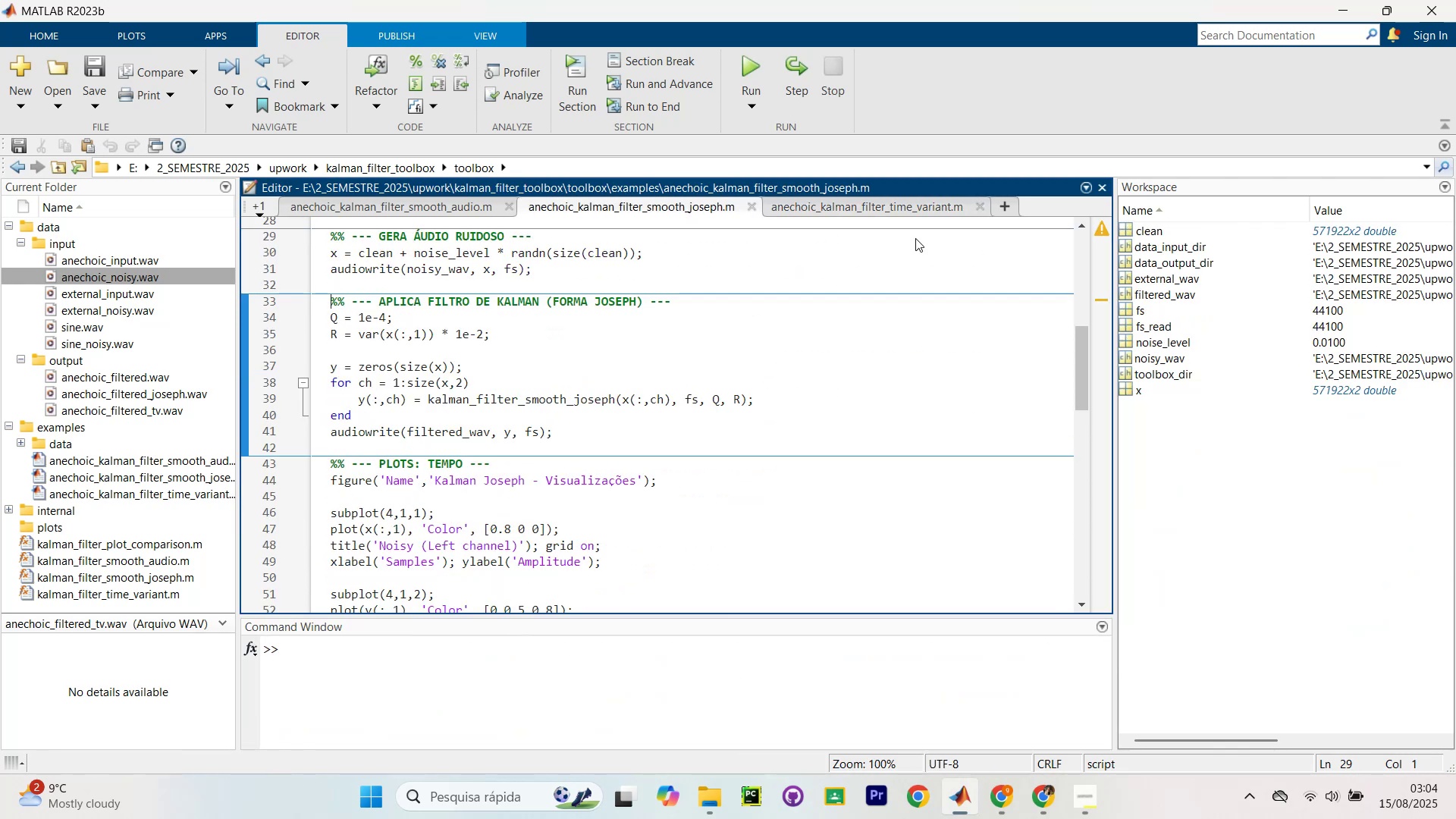 
key(Control+Shift+NumpadEnter)
 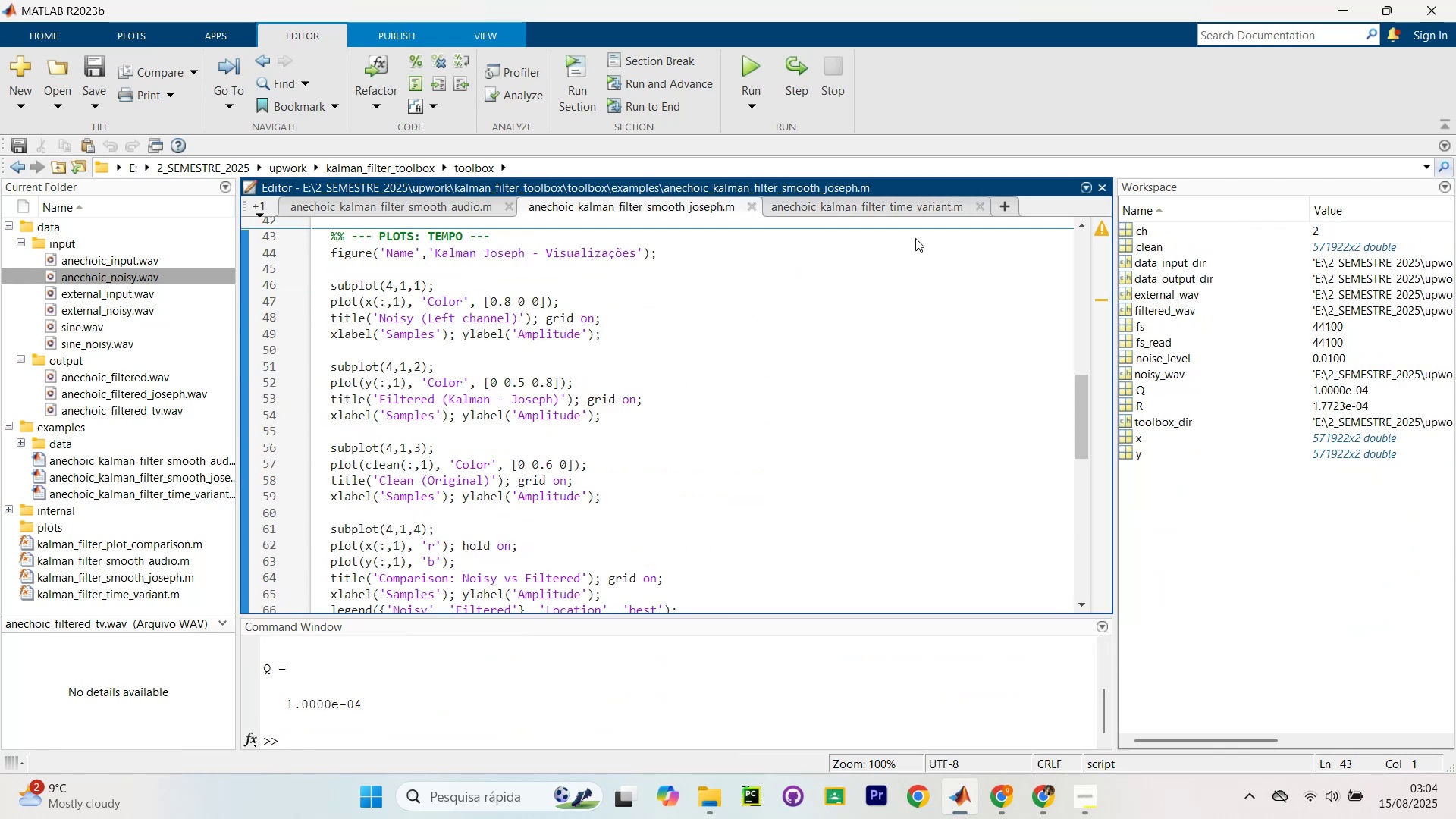 
key(Control+Shift+NumpadEnter)
 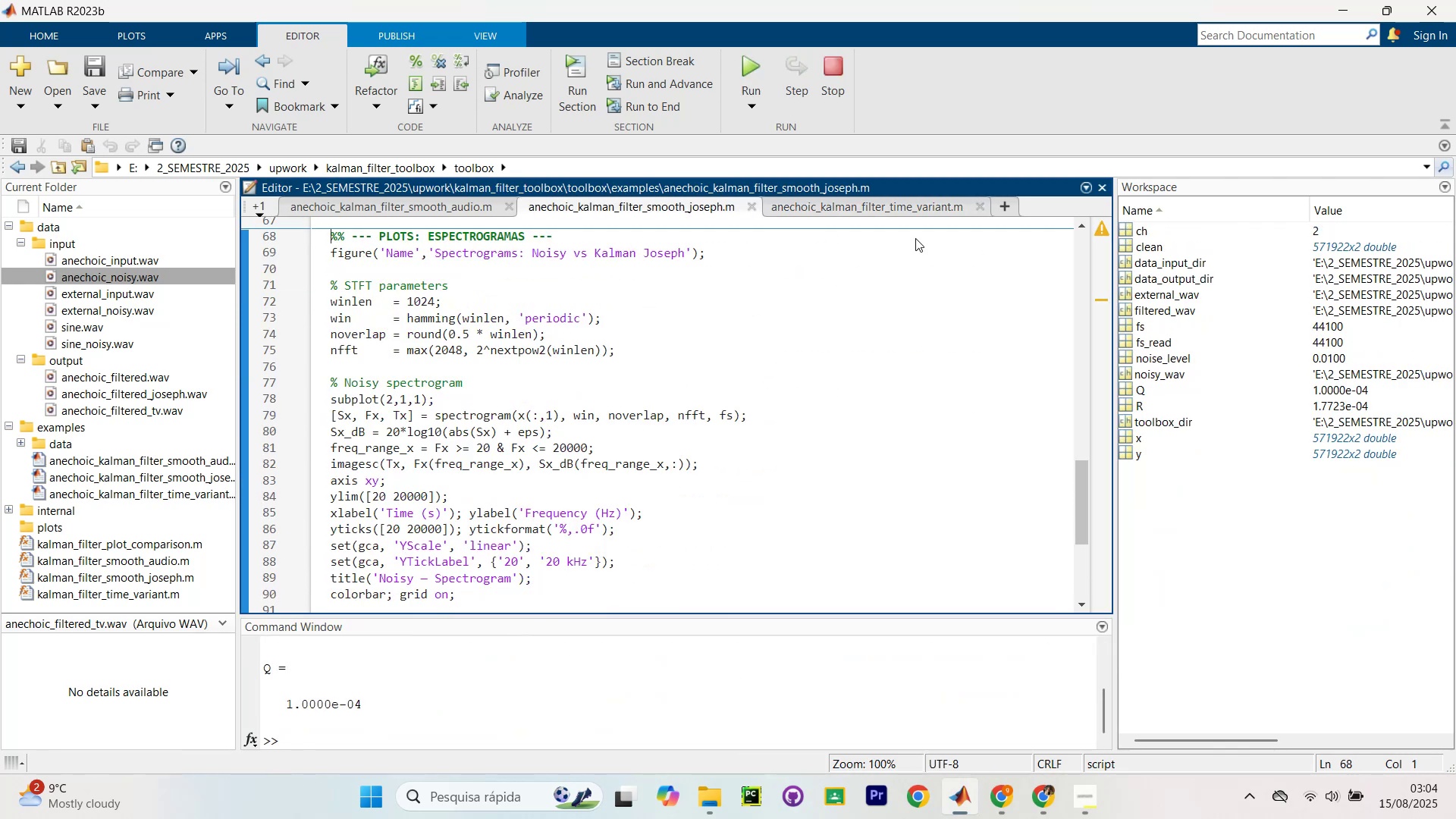 
key(Control+Shift+NumpadEnter)
 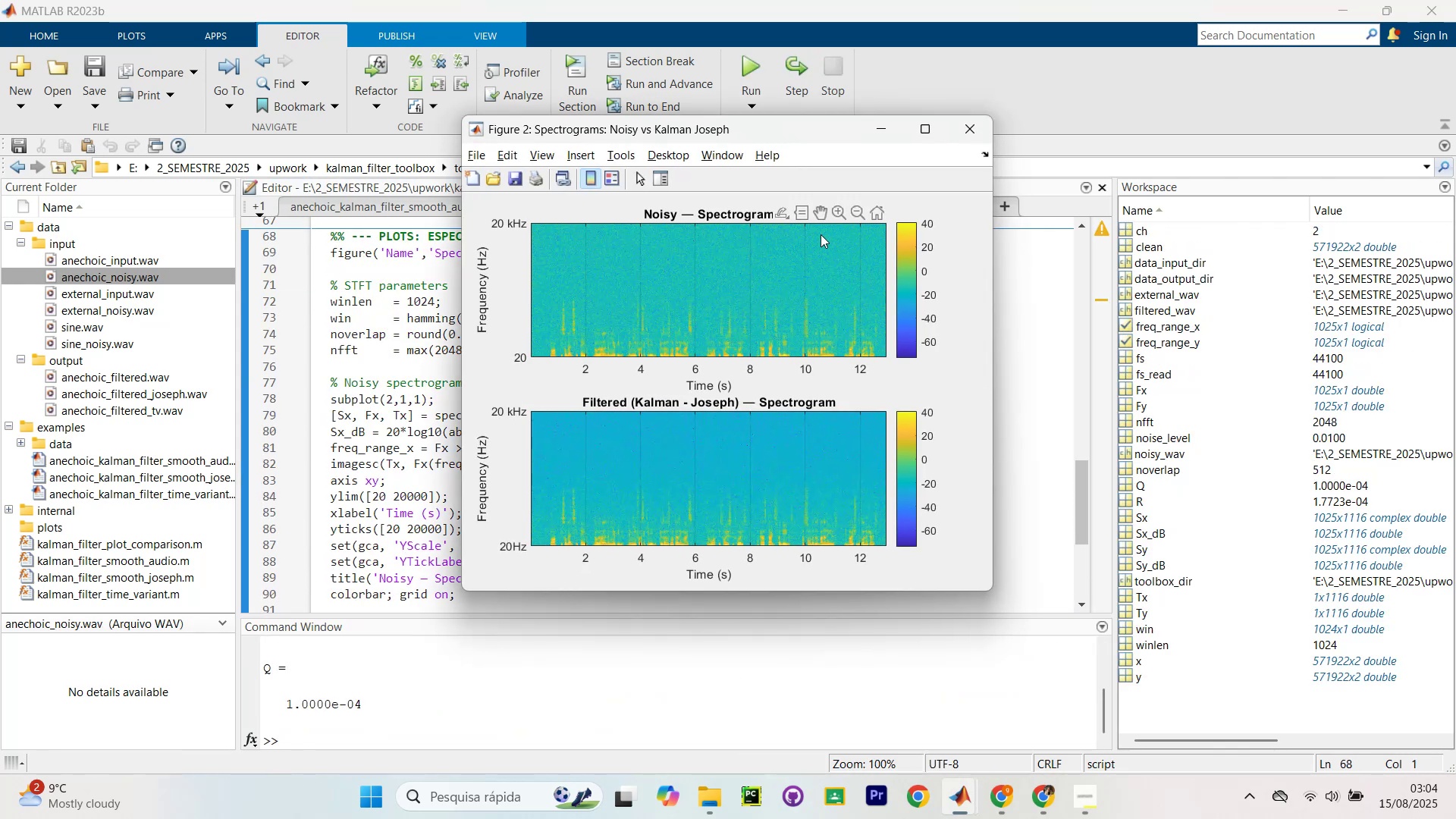 
wait(5.69)
 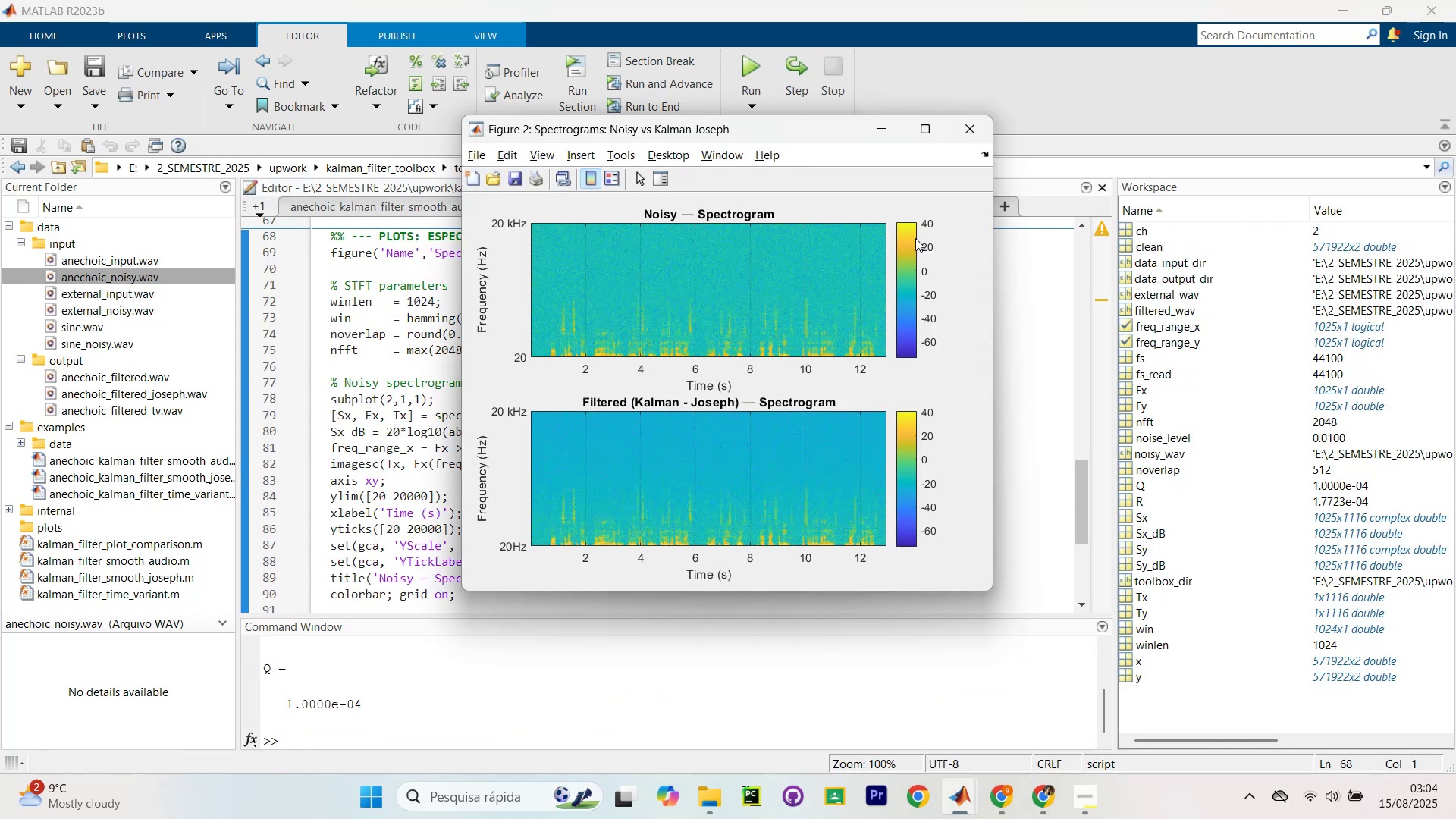 
left_click_drag(start_coordinate=[808, 132], to_coordinate=[1025, 140])
 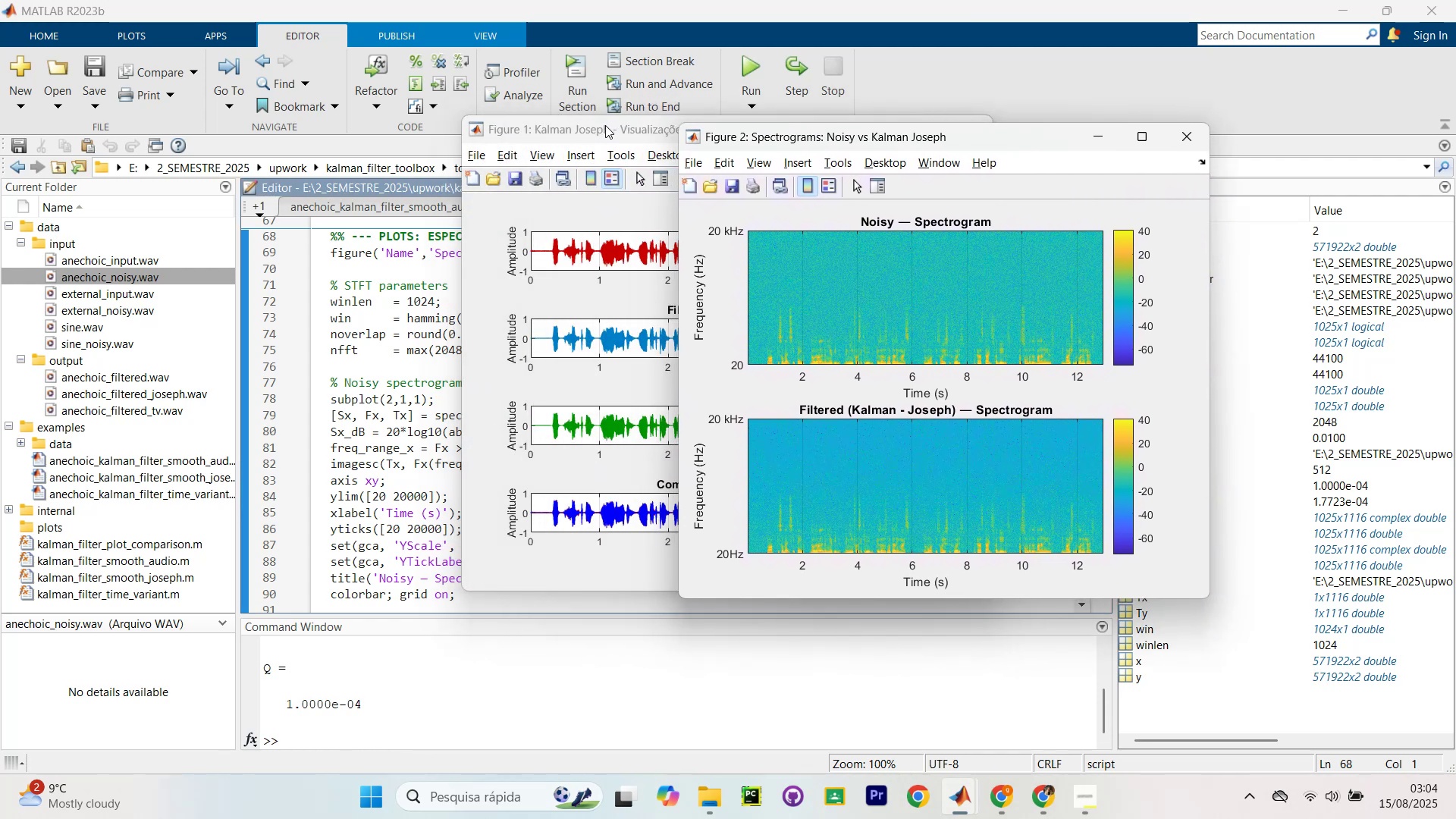 
left_click([605, 125])
 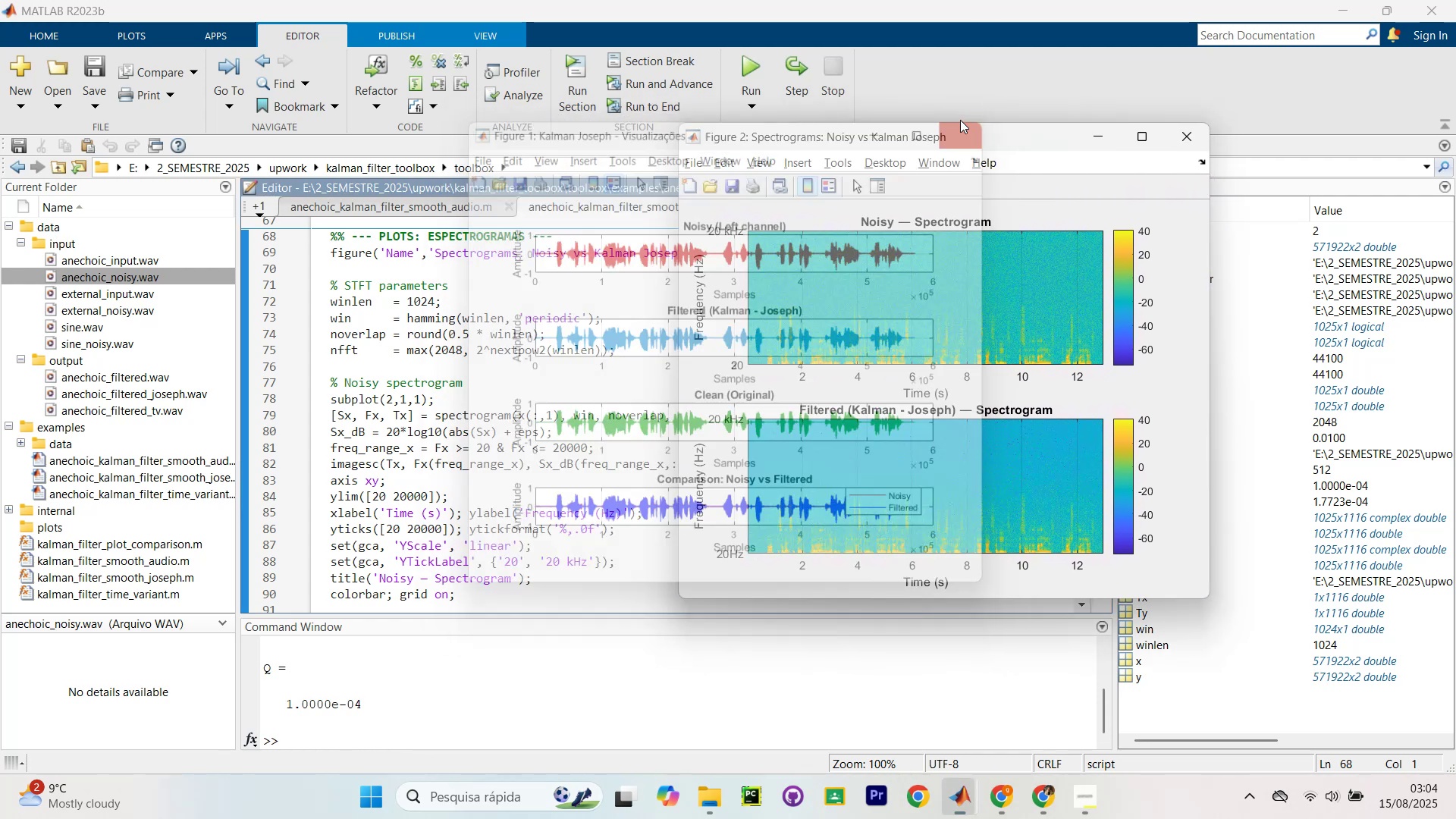 
left_click_drag(start_coordinate=[1009, 130], to_coordinate=[859, 102])
 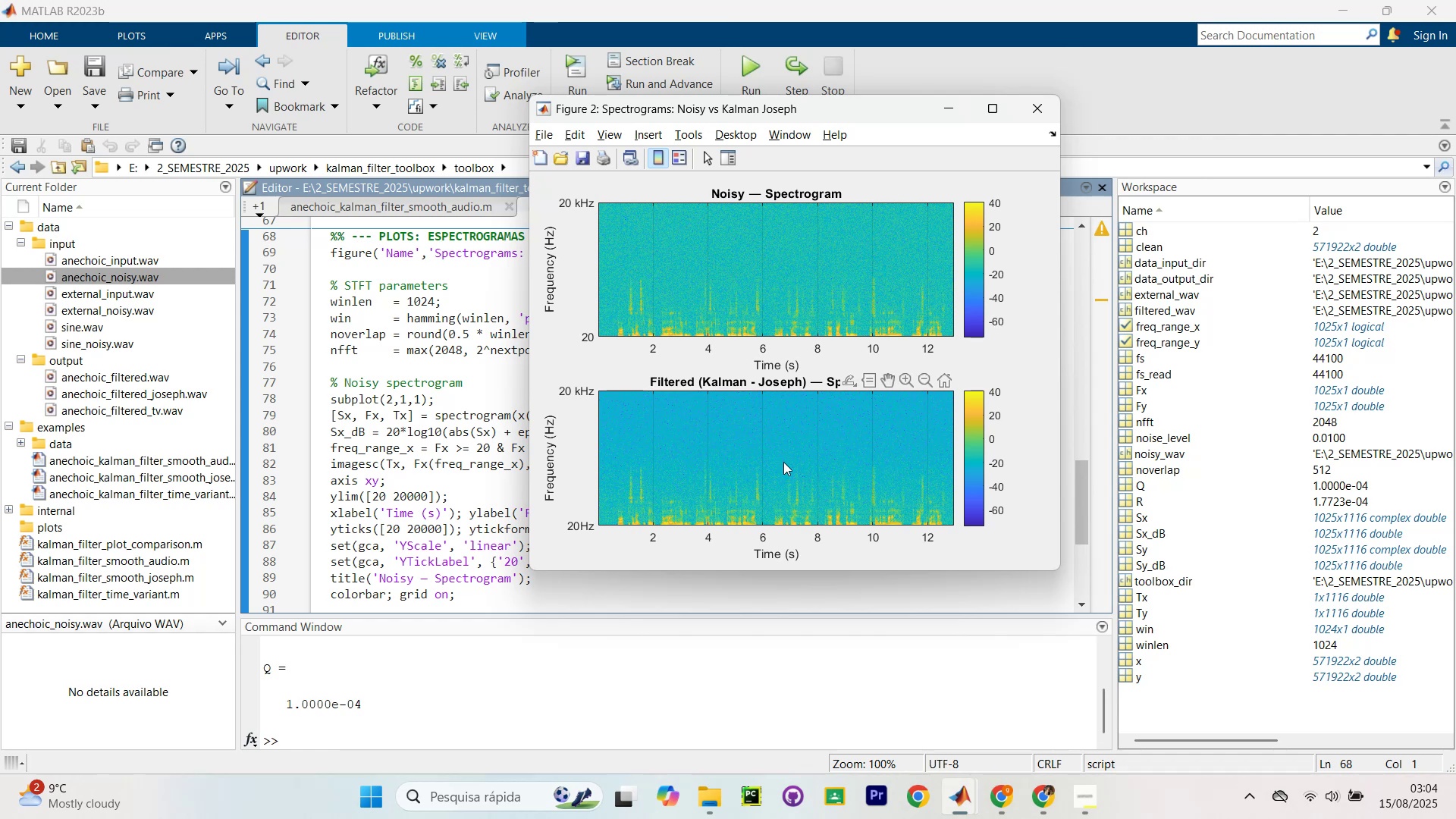 
wait(5.11)
 